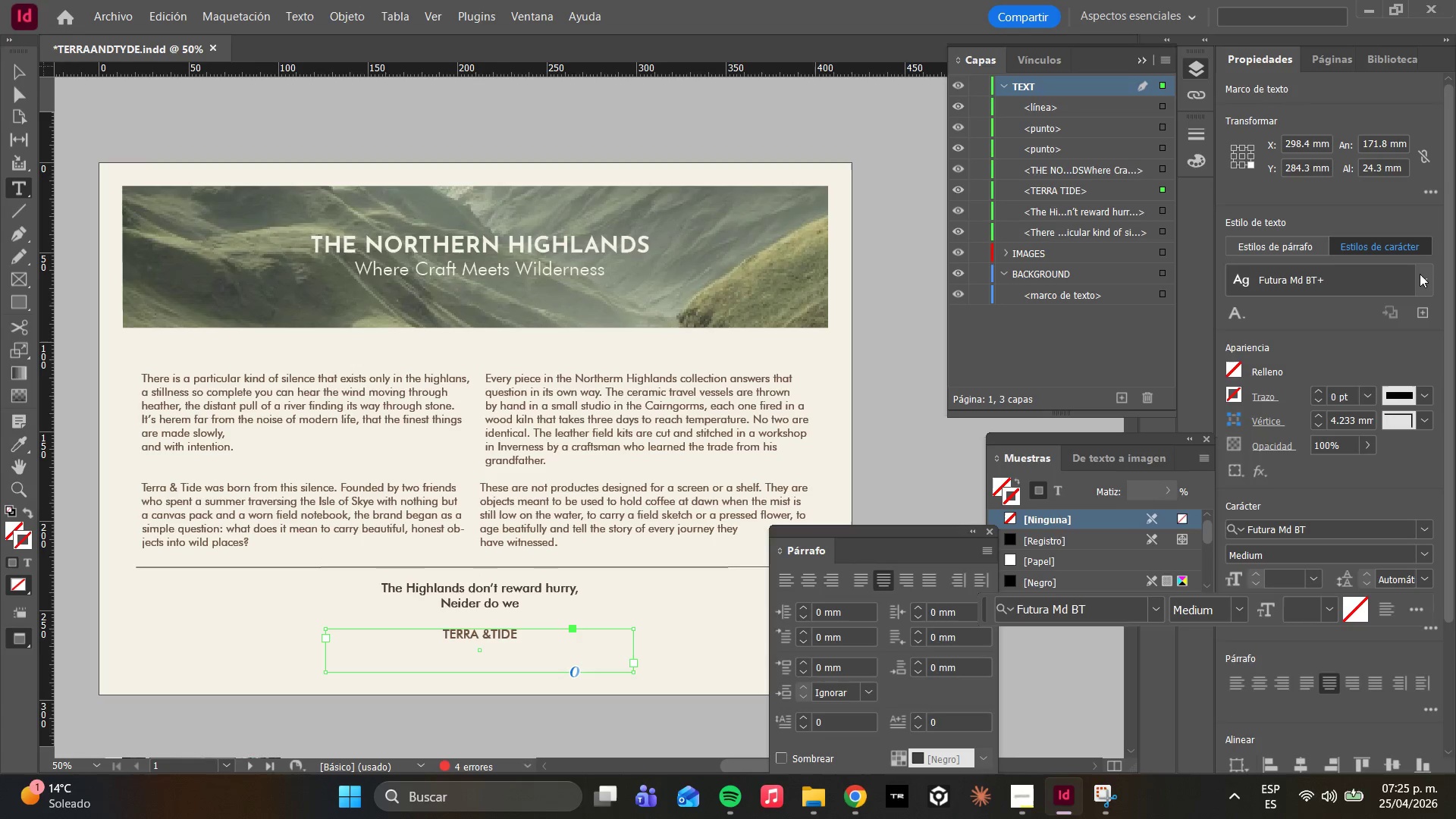 
left_click([1424, 276])
 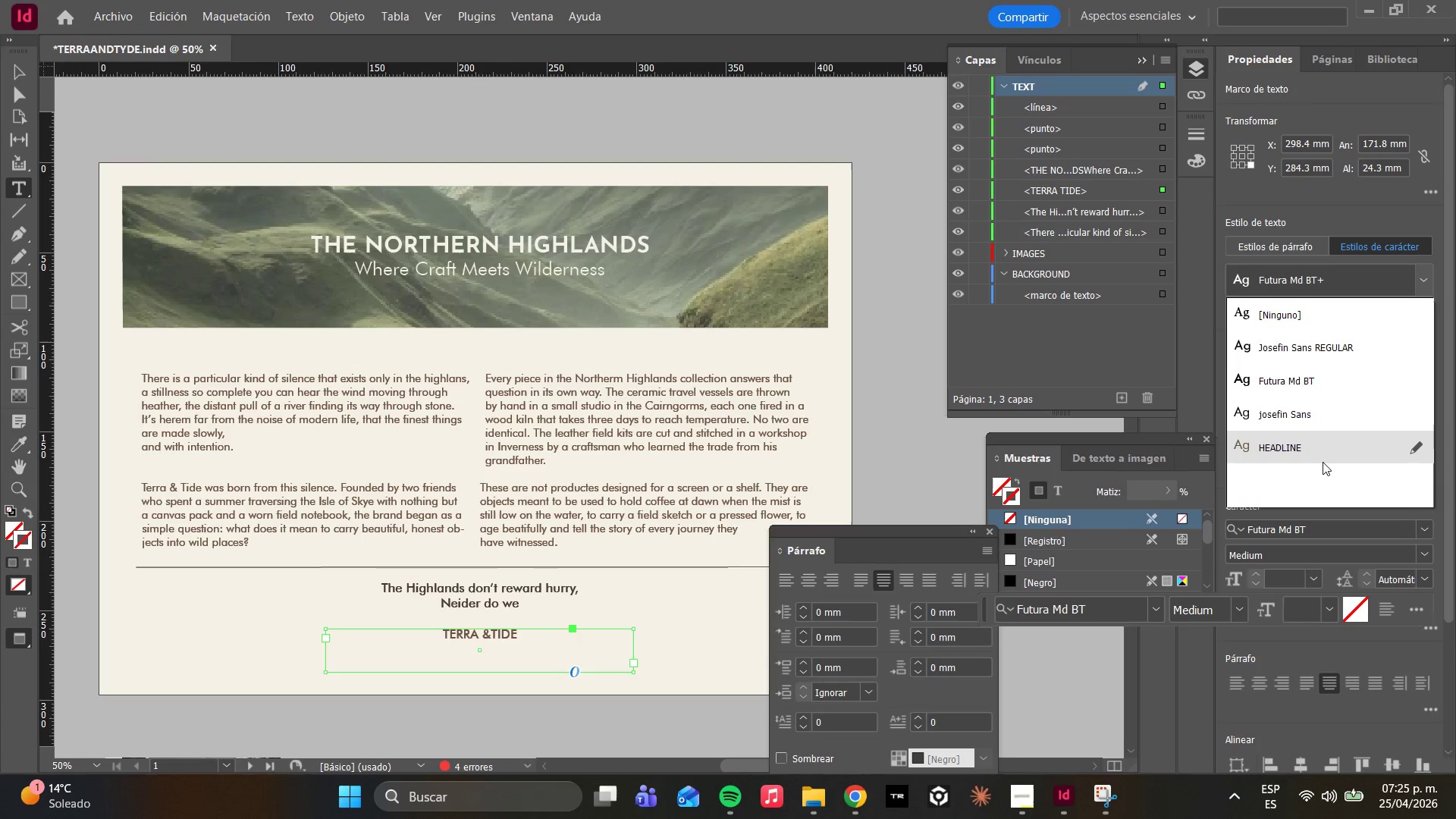 
left_click([1322, 462])
 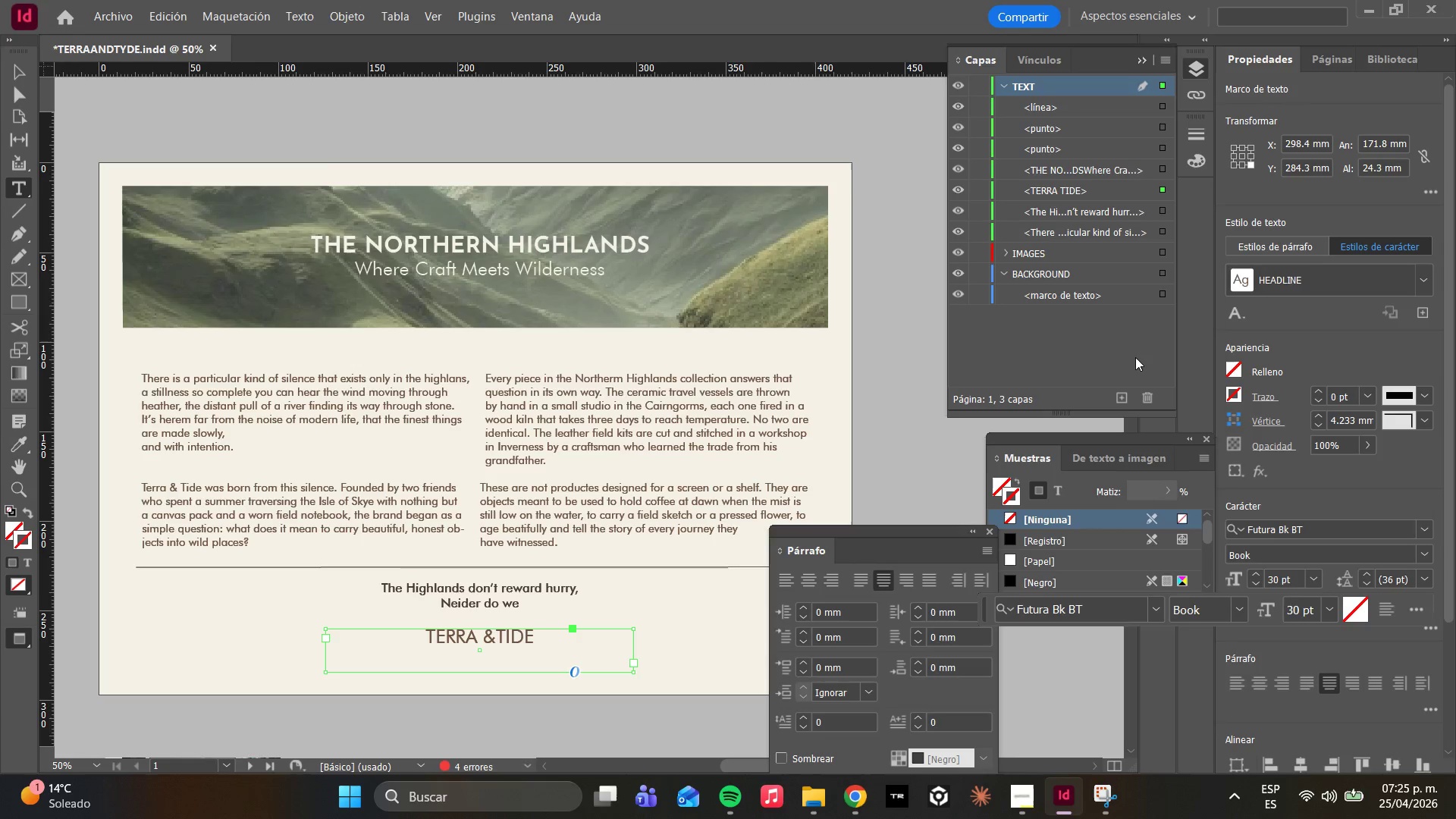 
wait(22.41)
 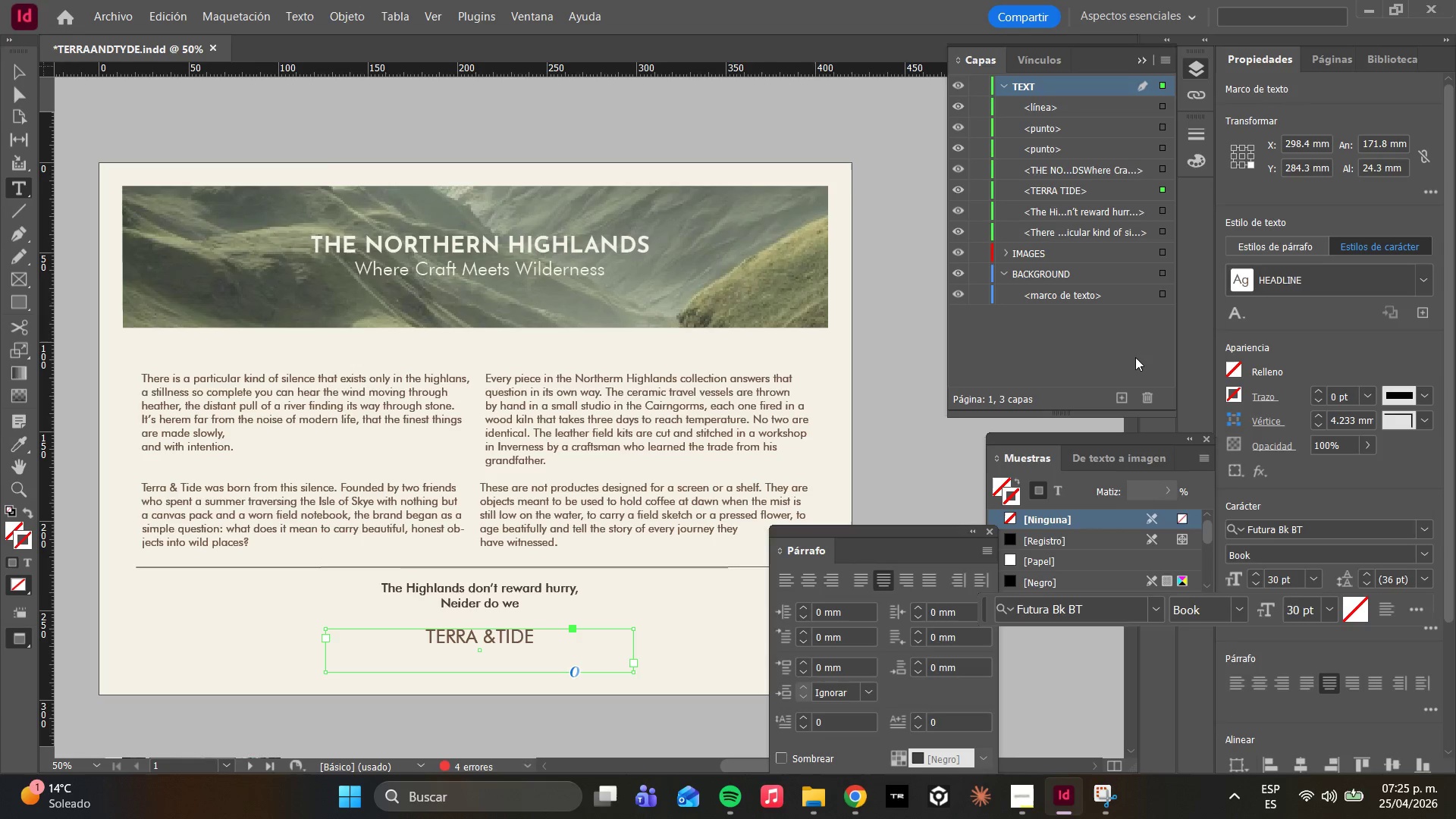 
left_click([457, 655])
 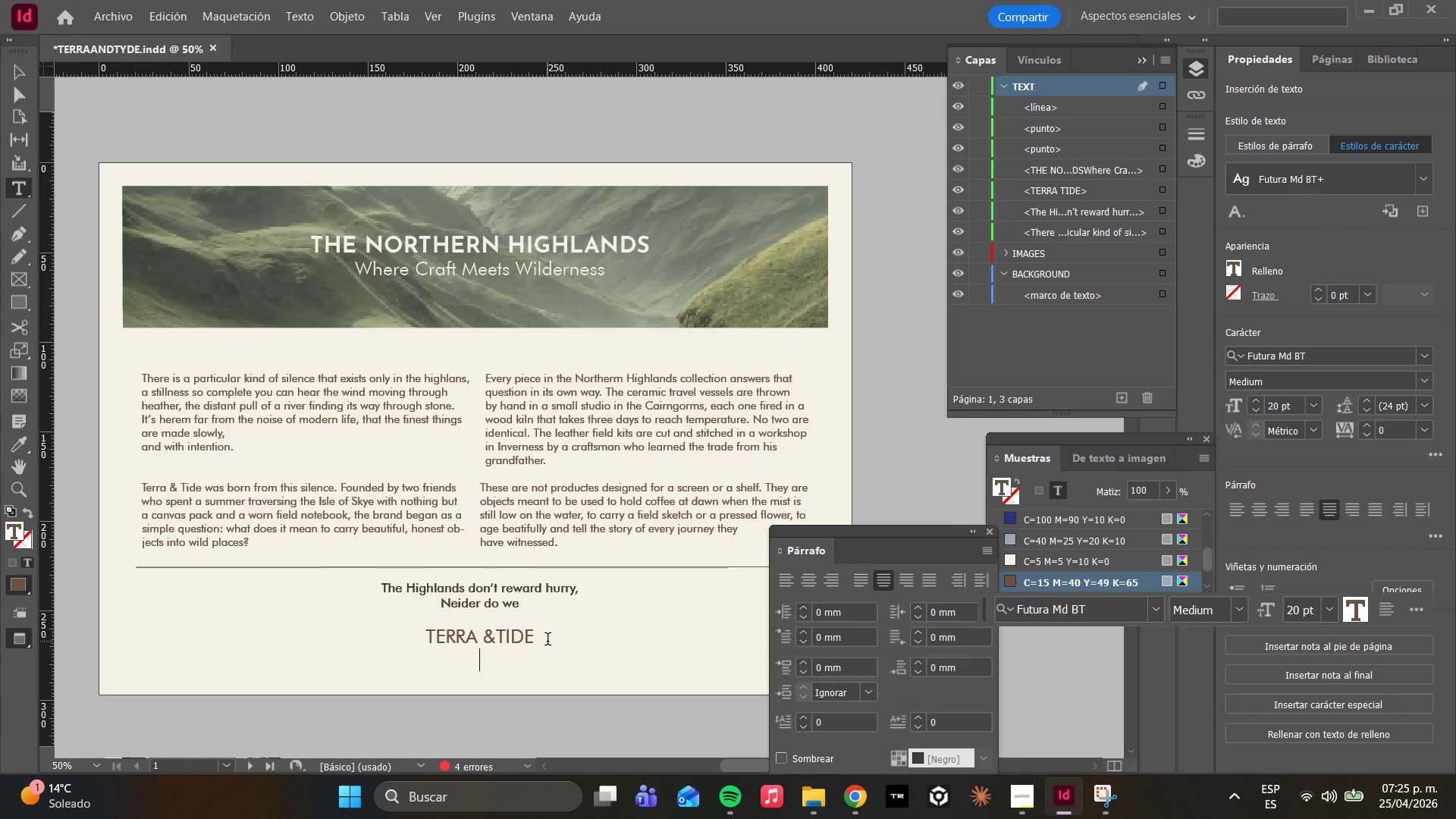 
left_click_drag(start_coordinate=[542, 637], to_coordinate=[424, 632])
 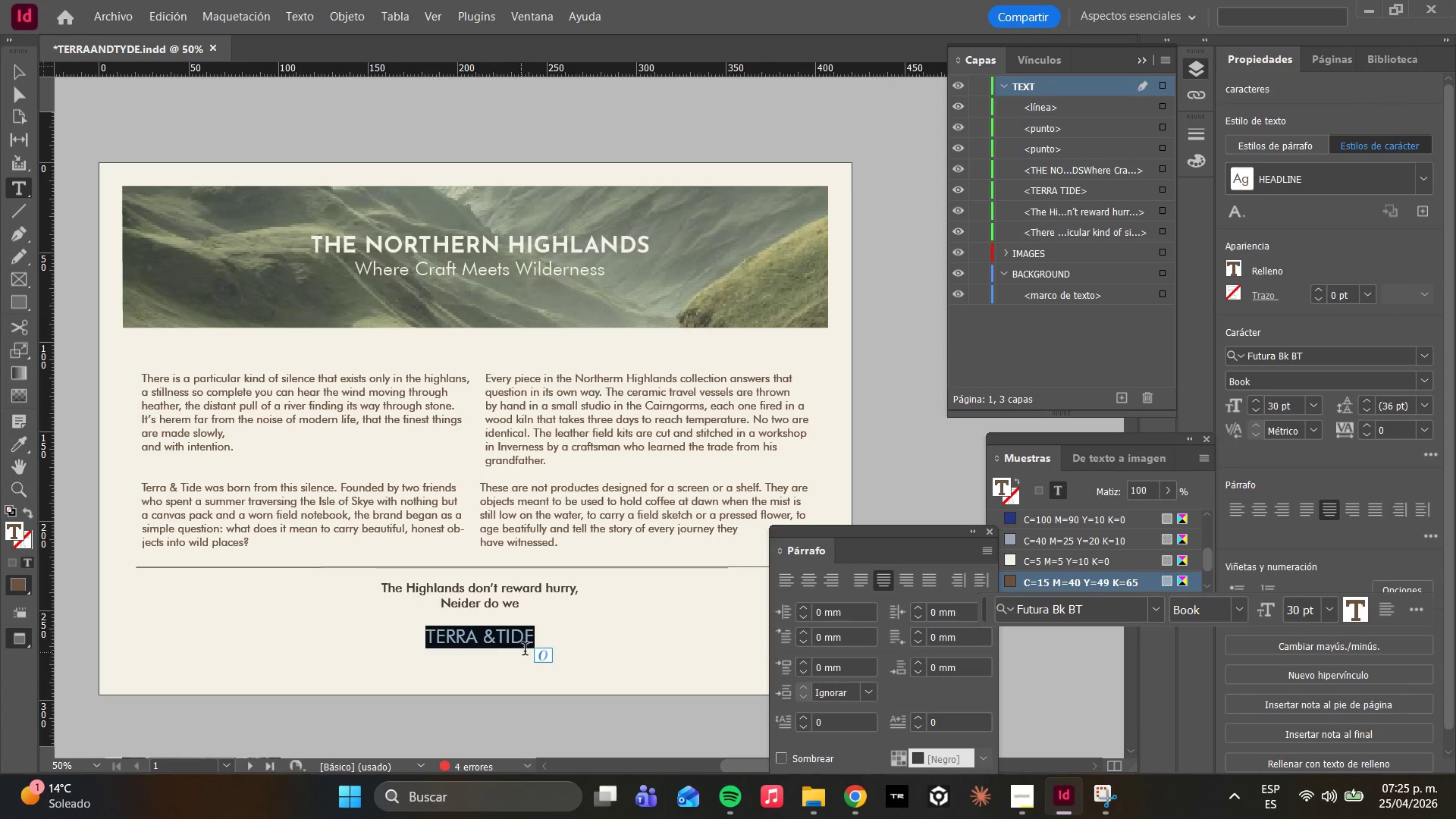 
left_click([523, 641])
 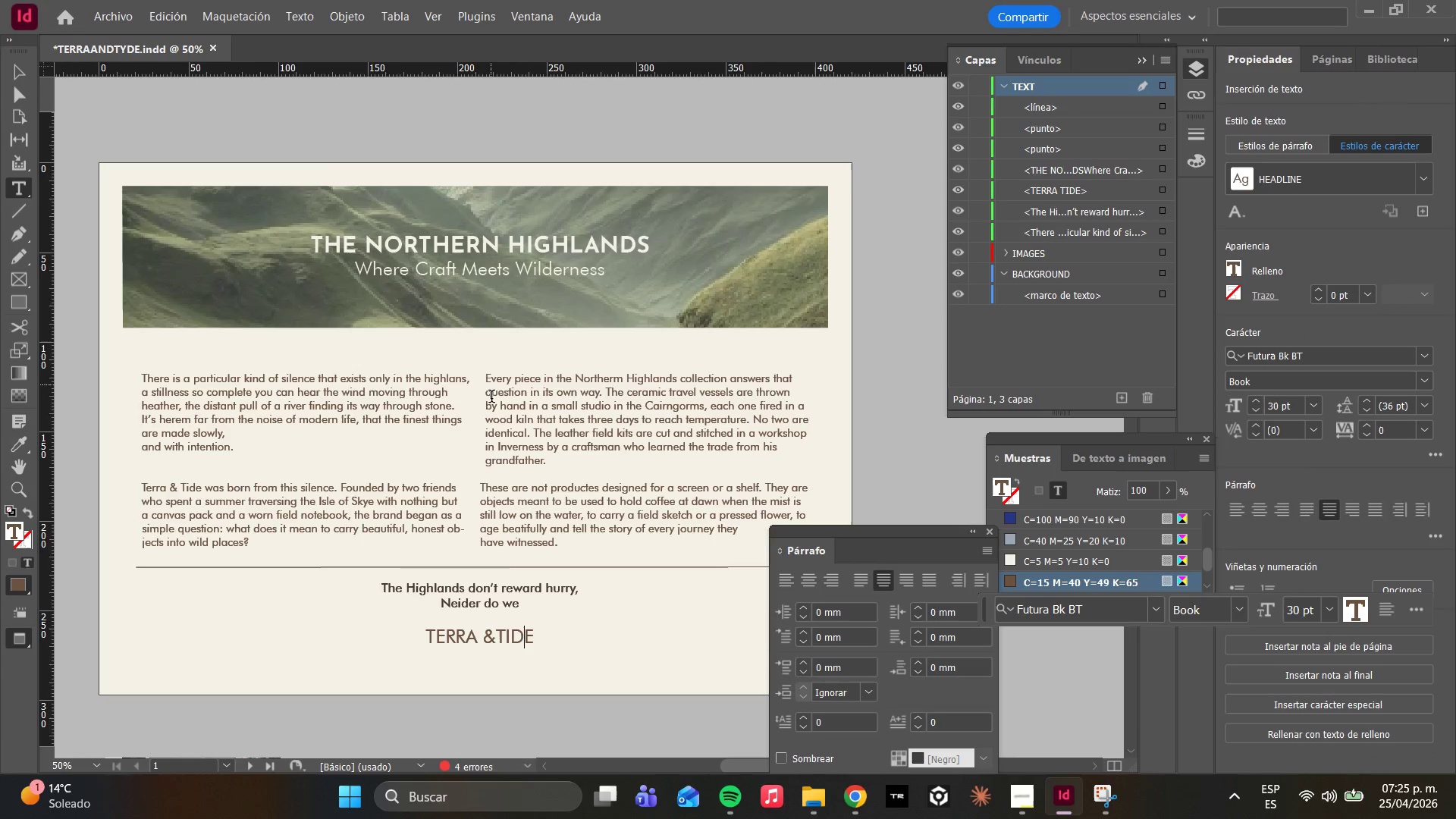 
left_click_drag(start_coordinate=[545, 640], to_coordinate=[400, 618])
 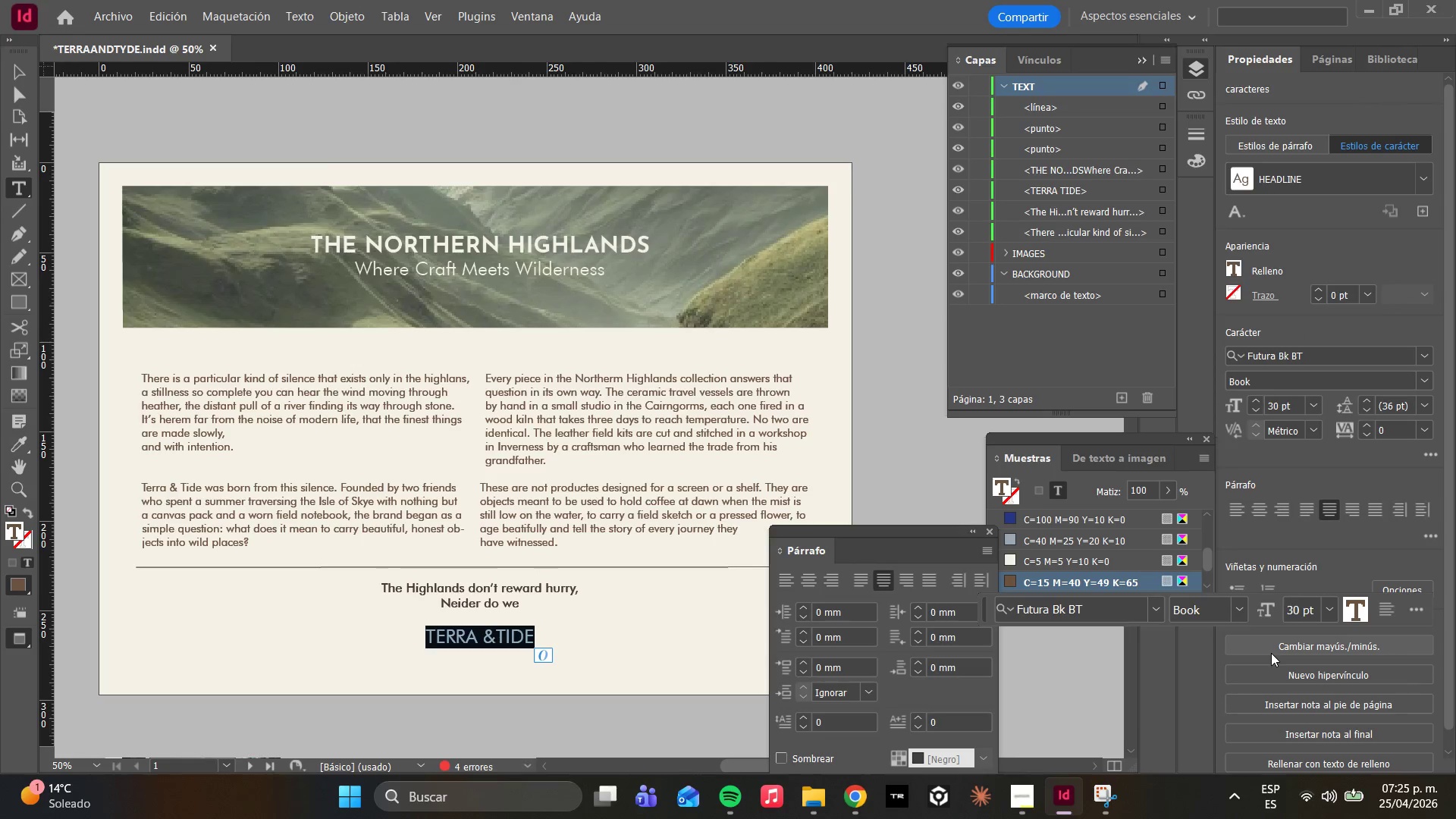 
left_click([1271, 653])
 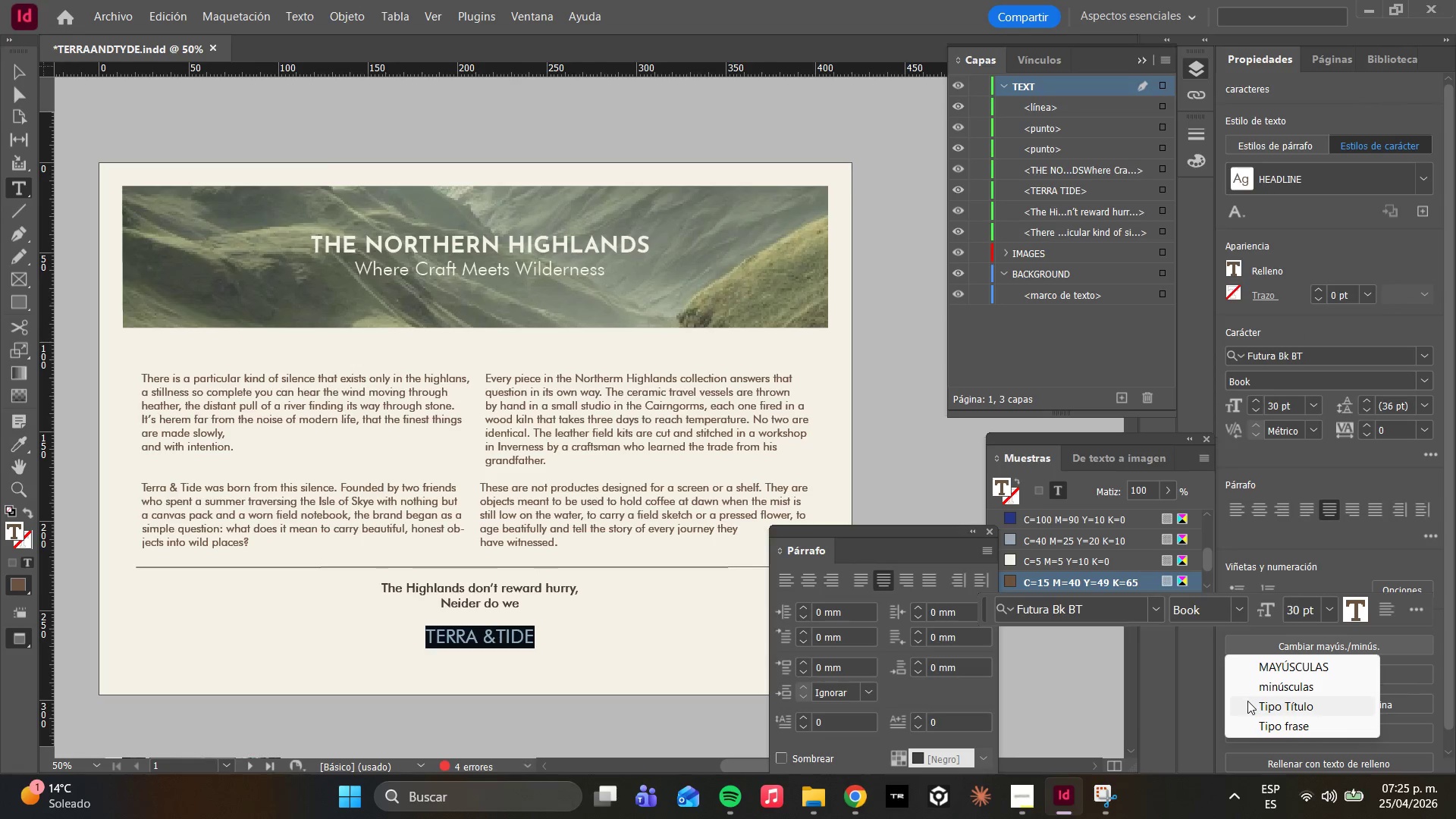 
left_click([1249, 701])
 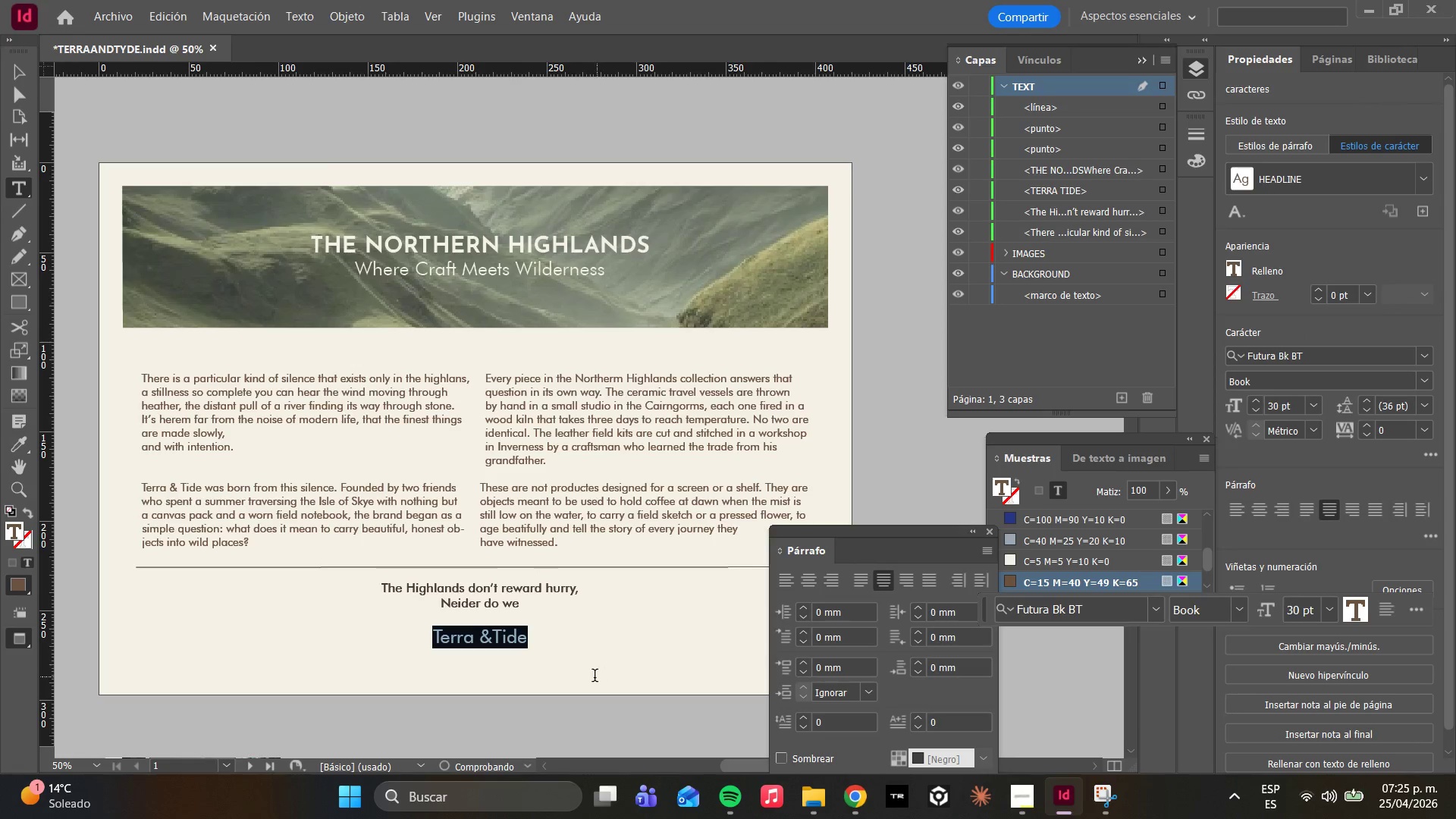 
left_click([554, 653])
 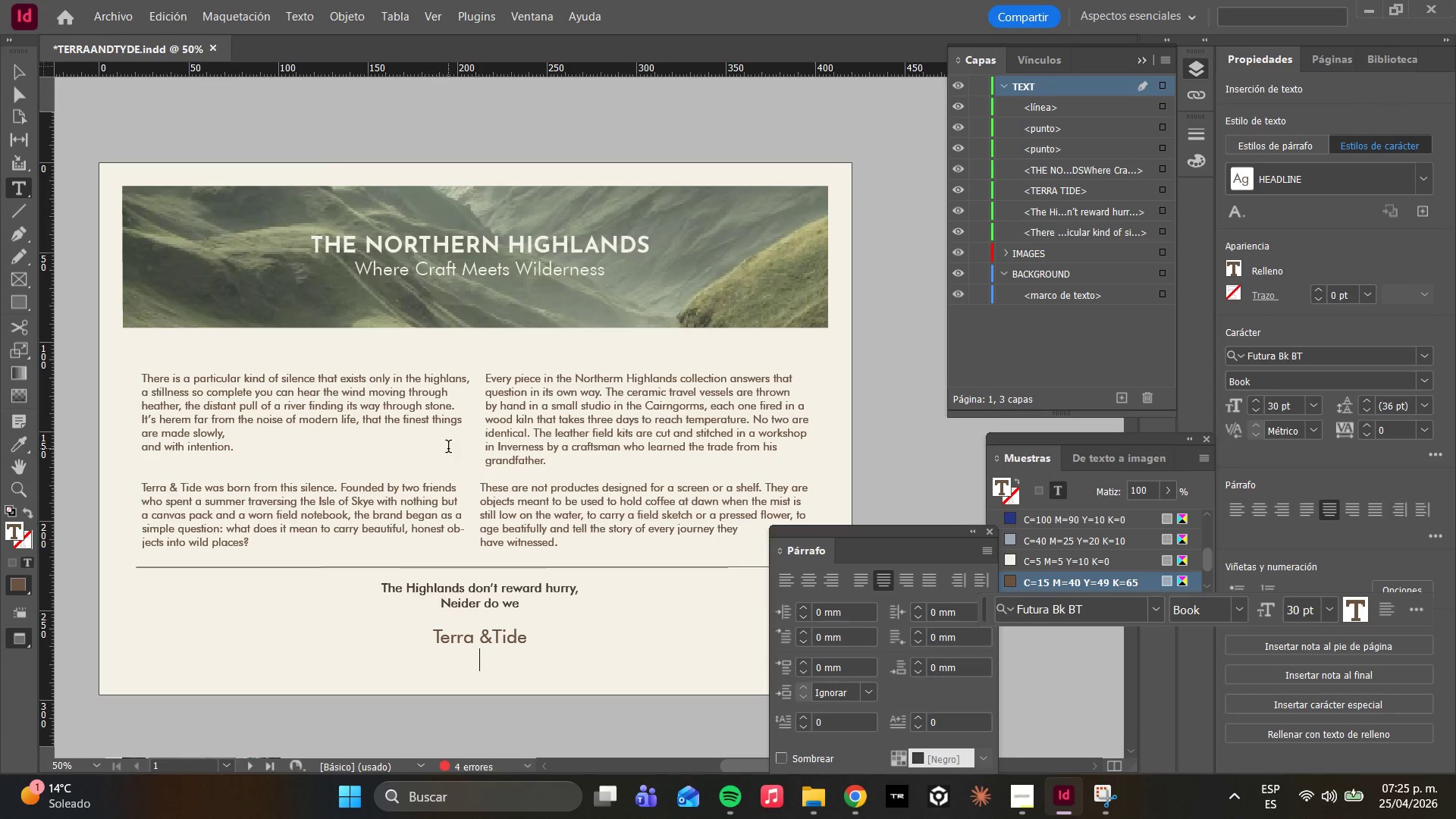 
wait(6.98)
 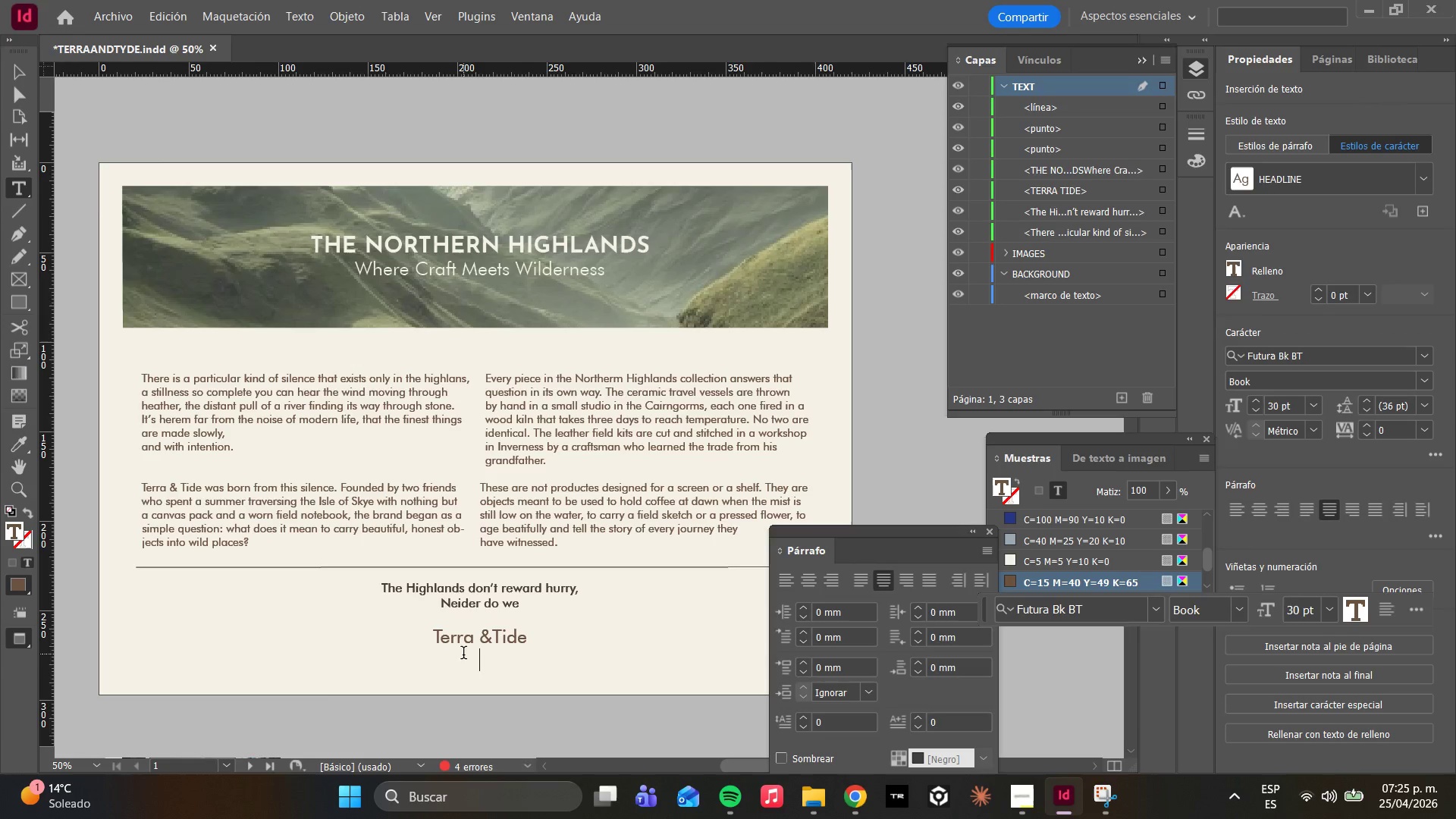 
left_click([381, 583])
 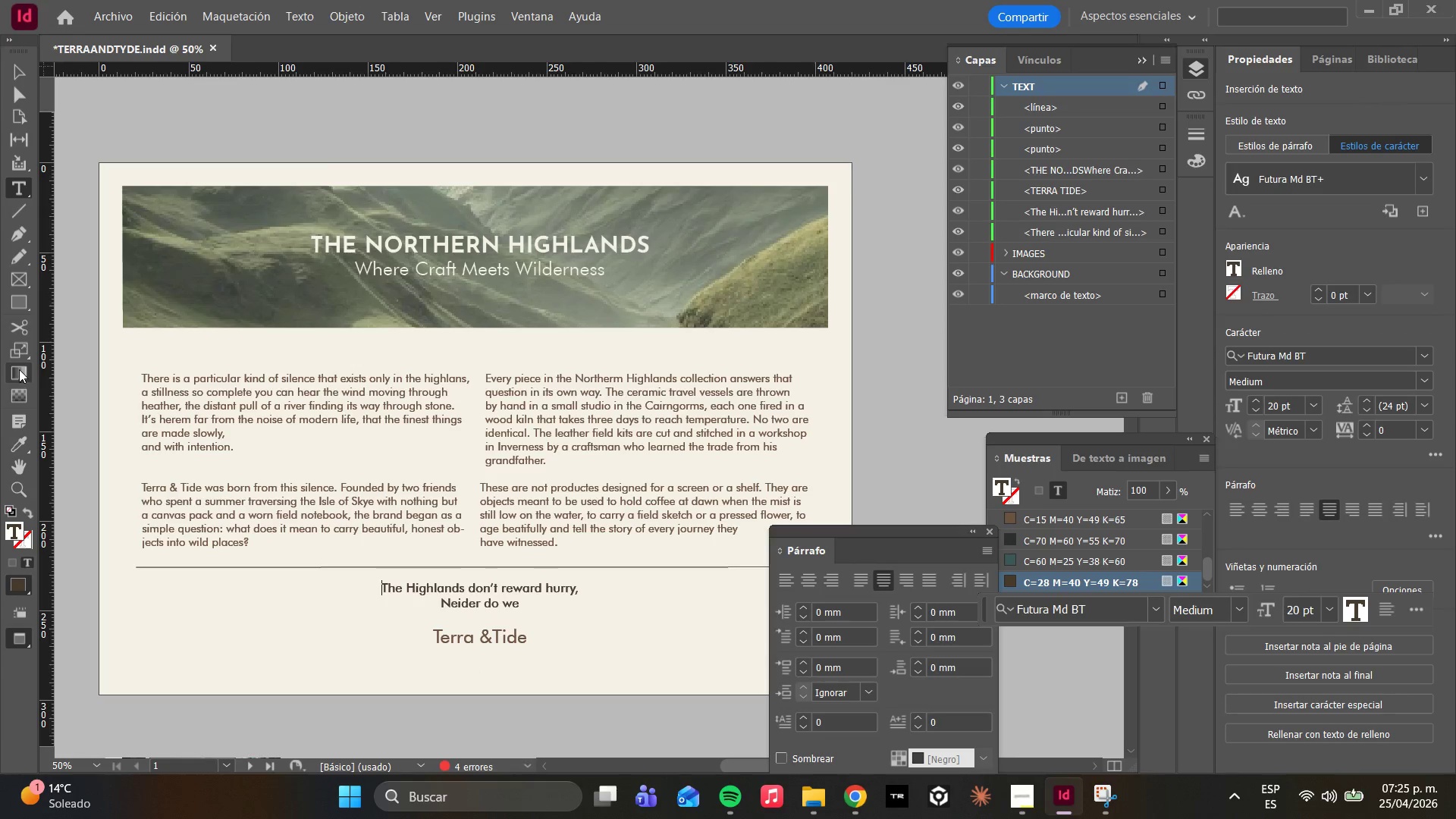 
left_click([10, 306])
 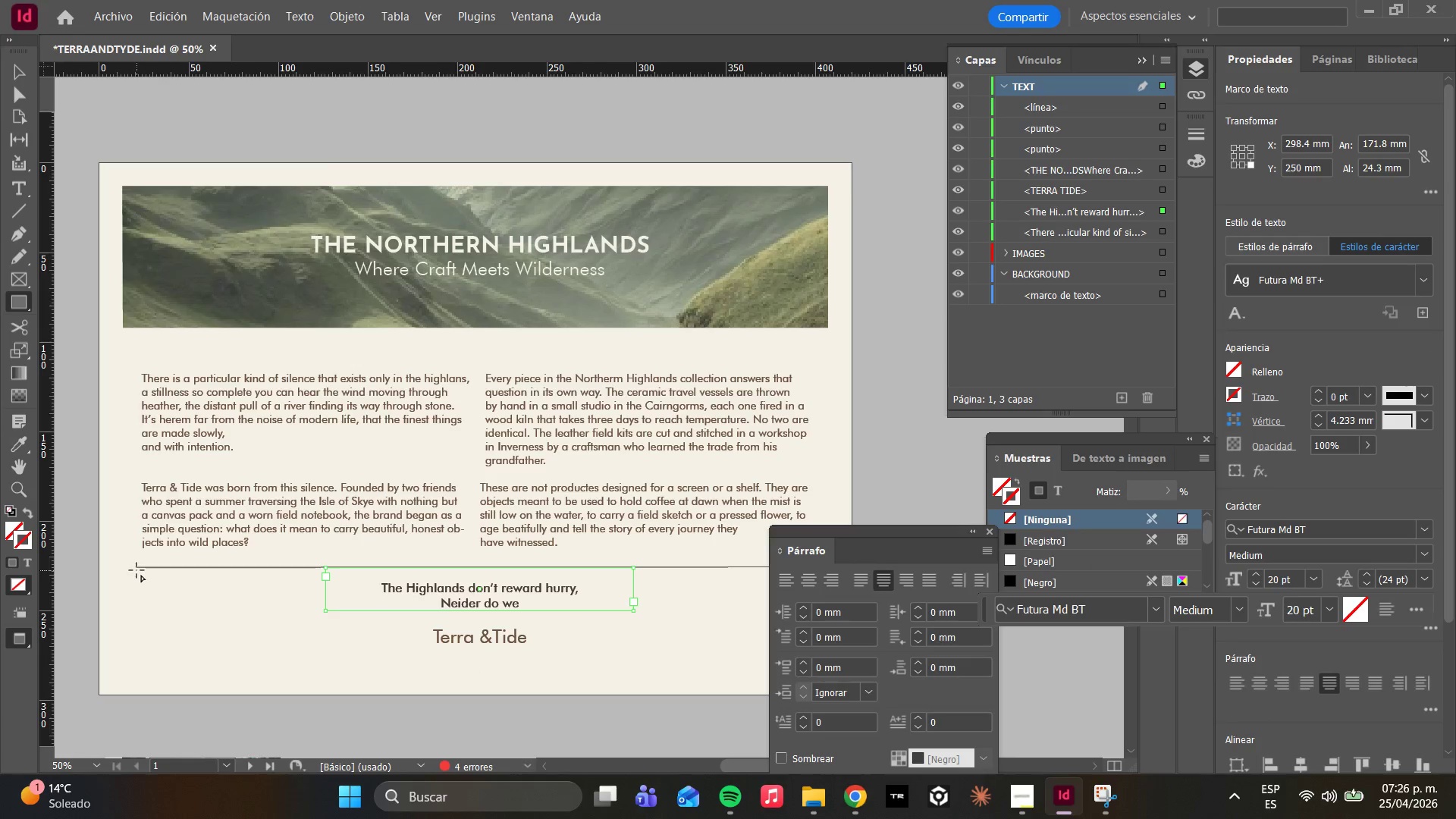 
key(W)
 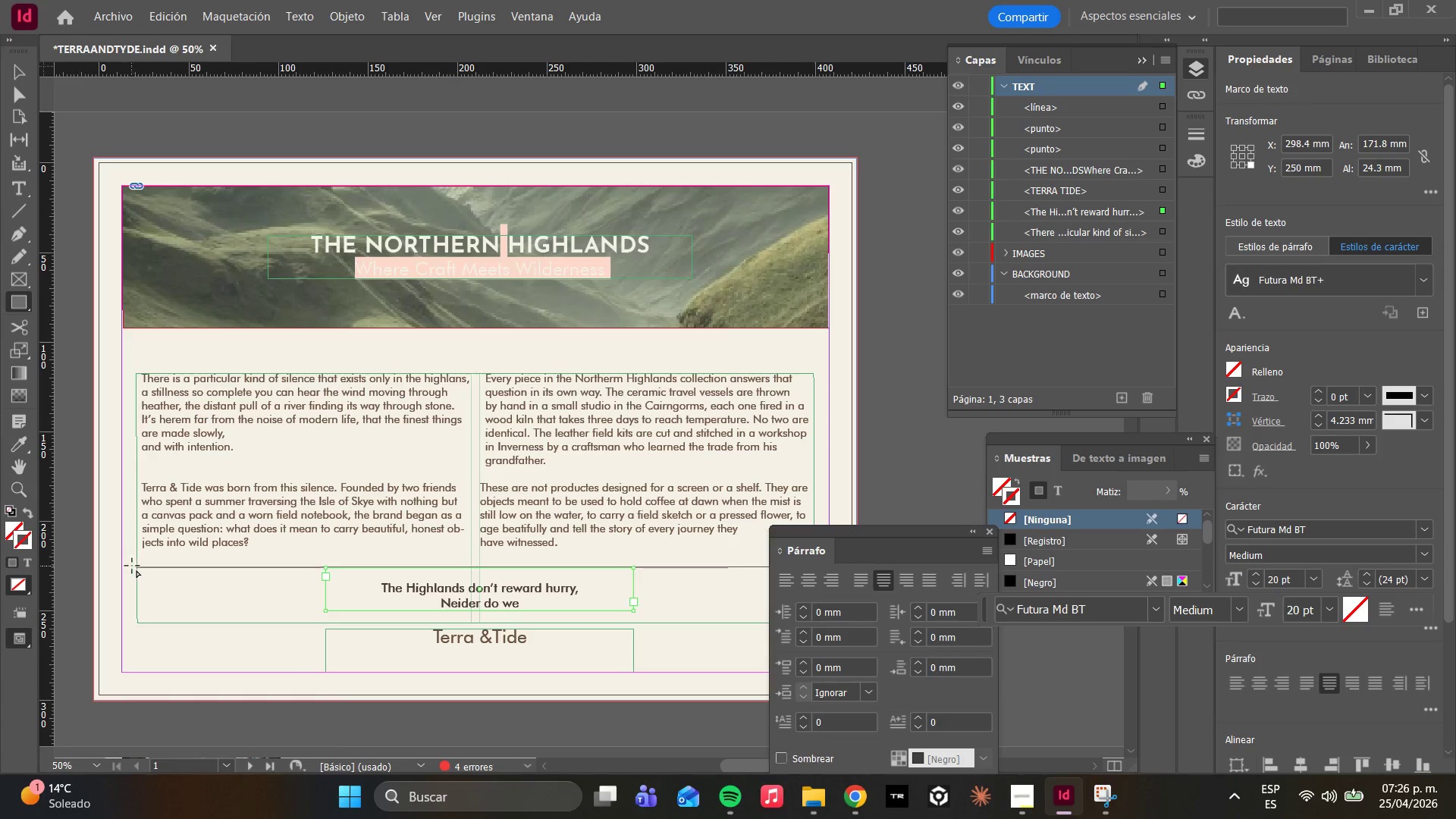 
left_click_drag(start_coordinate=[137, 568], to_coordinate=[329, 612])
 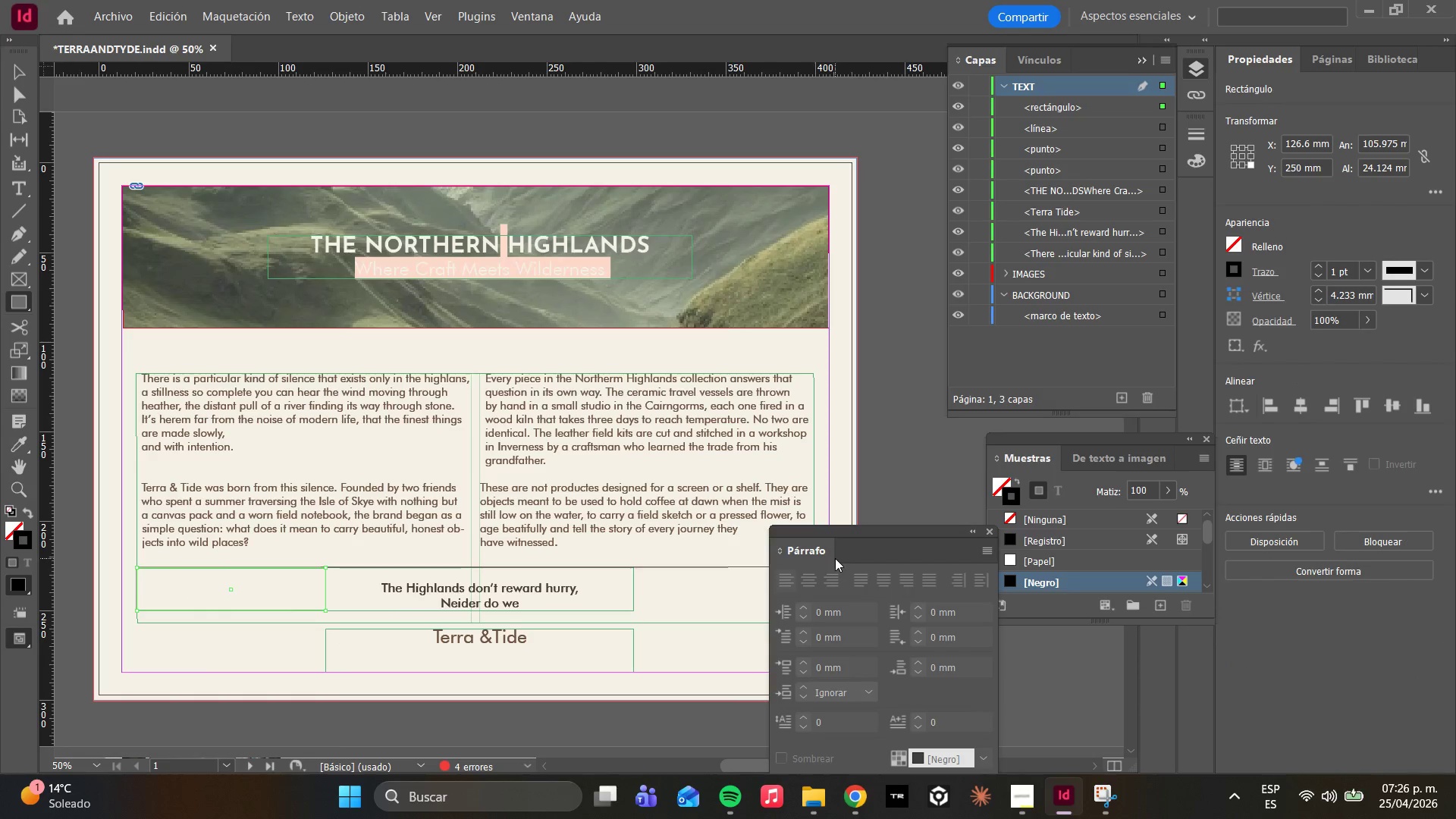 
left_click_drag(start_coordinate=[830, 529], to_coordinate=[918, 535])
 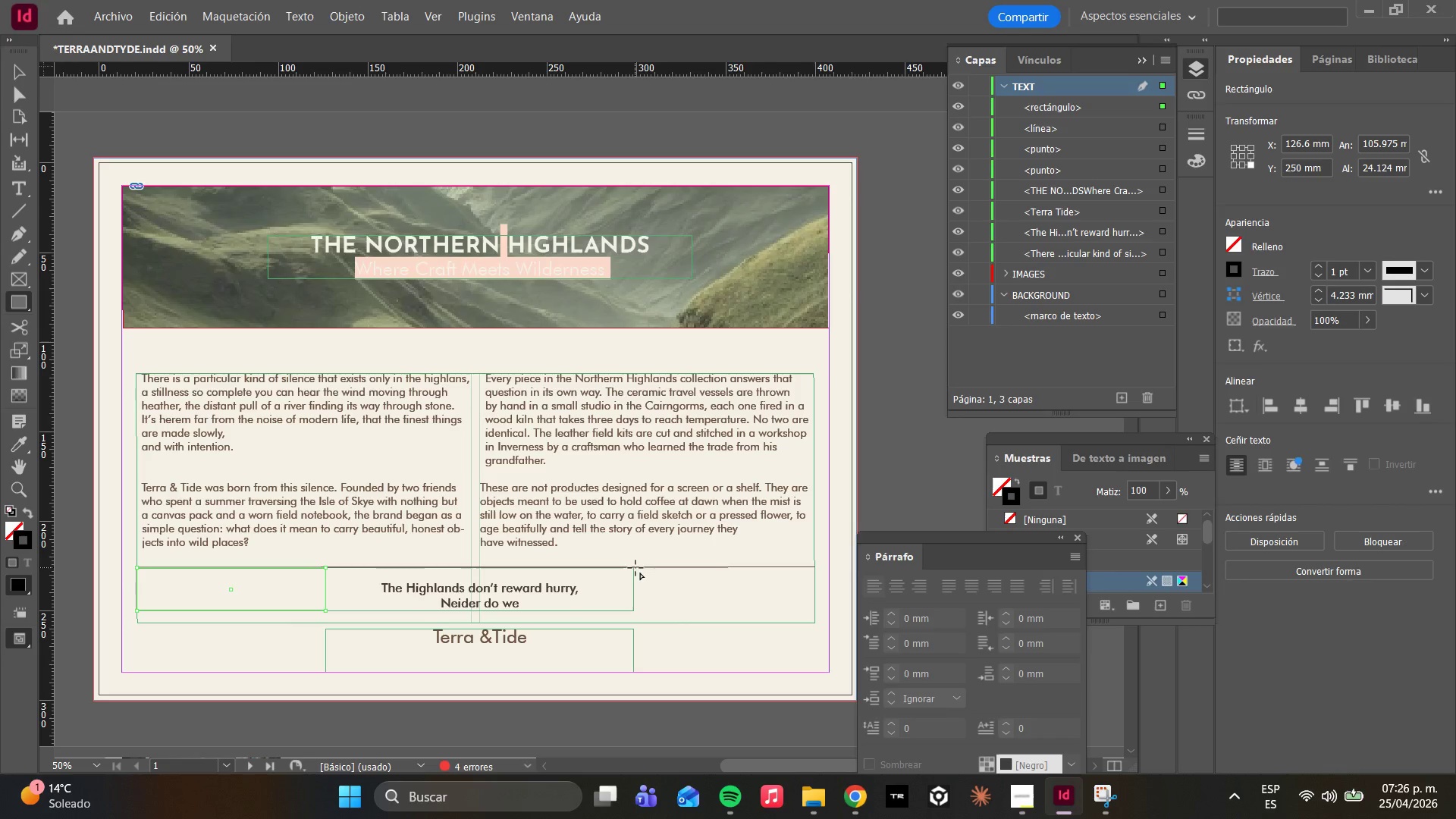 
left_click_drag(start_coordinate=[633, 566], to_coordinate=[818, 613])
 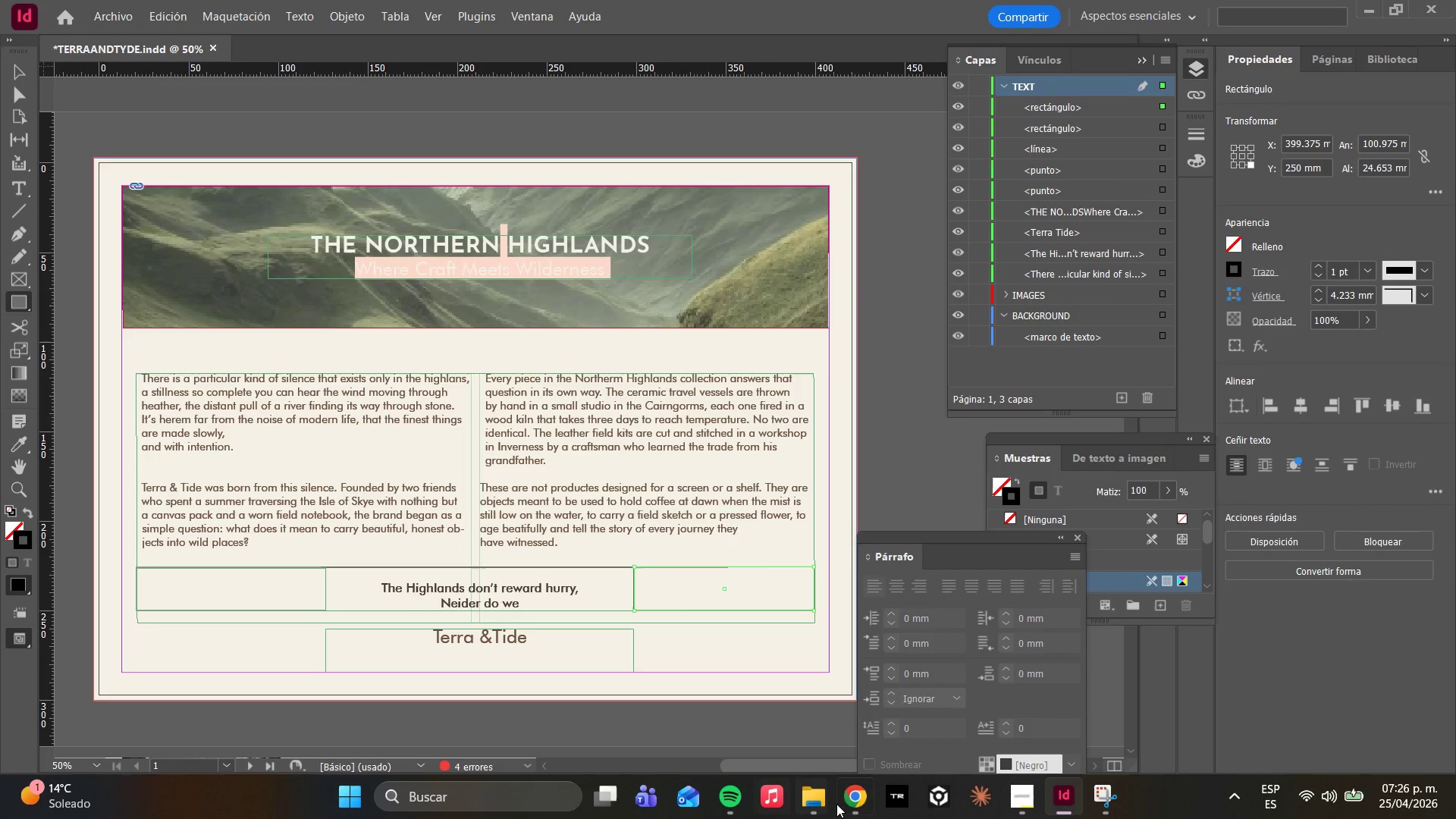 
left_click([858, 799])
 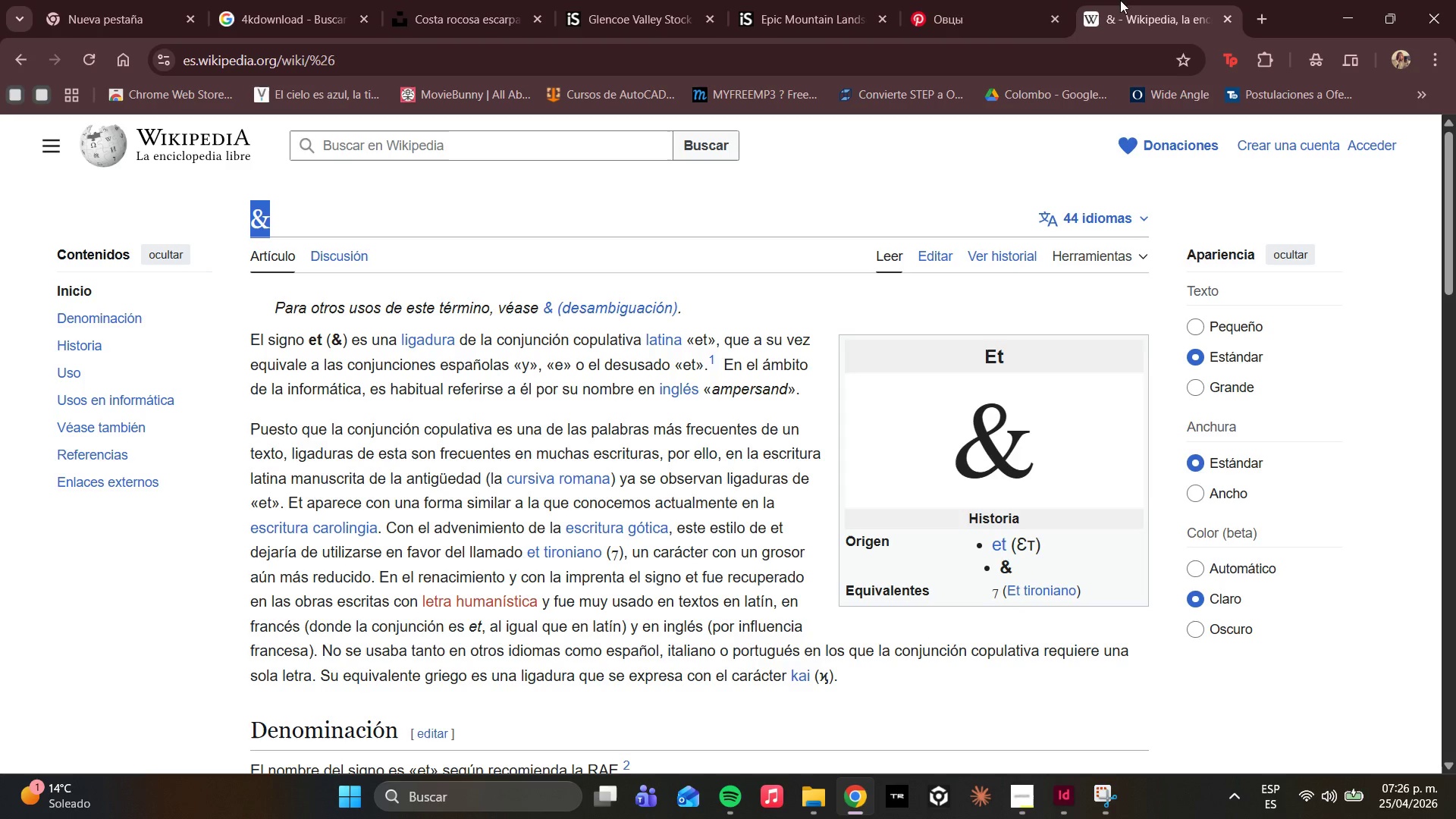 
left_click([1046, 0])
 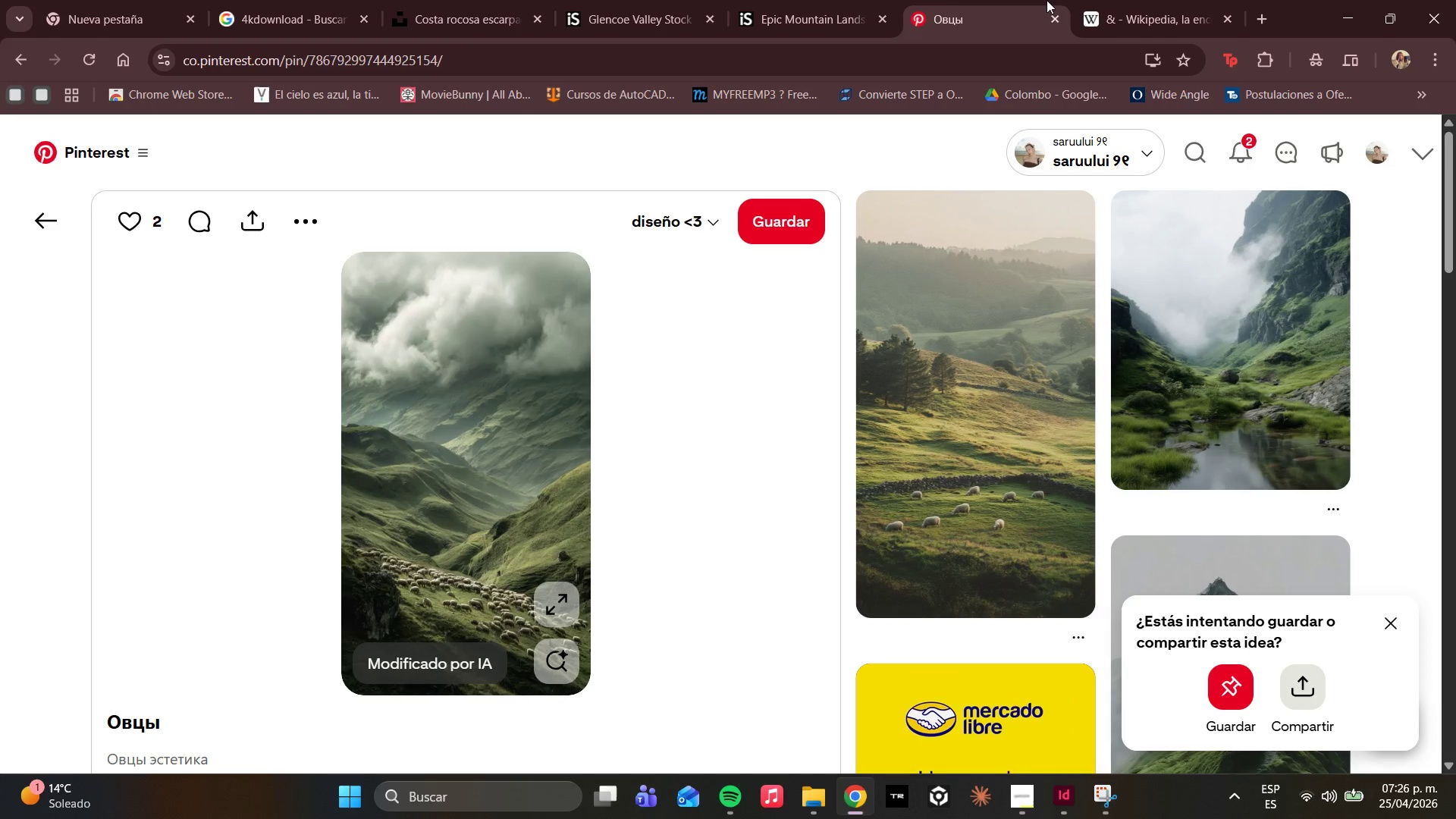 
scroll: coordinate [948, 559], scroll_direction: down, amount: 24.0
 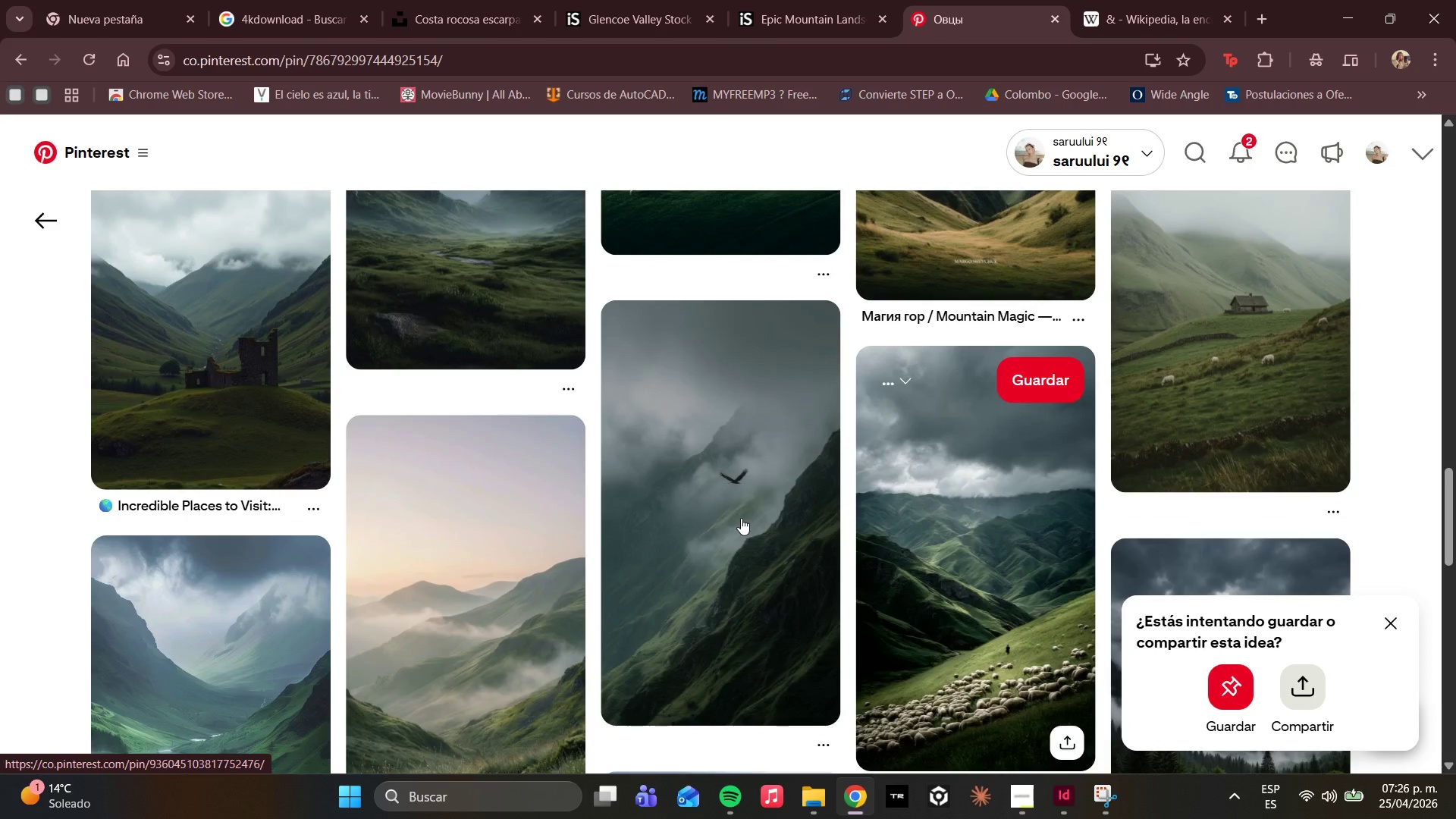 
scroll: coordinate [678, 516], scroll_direction: down, amount: 15.0
 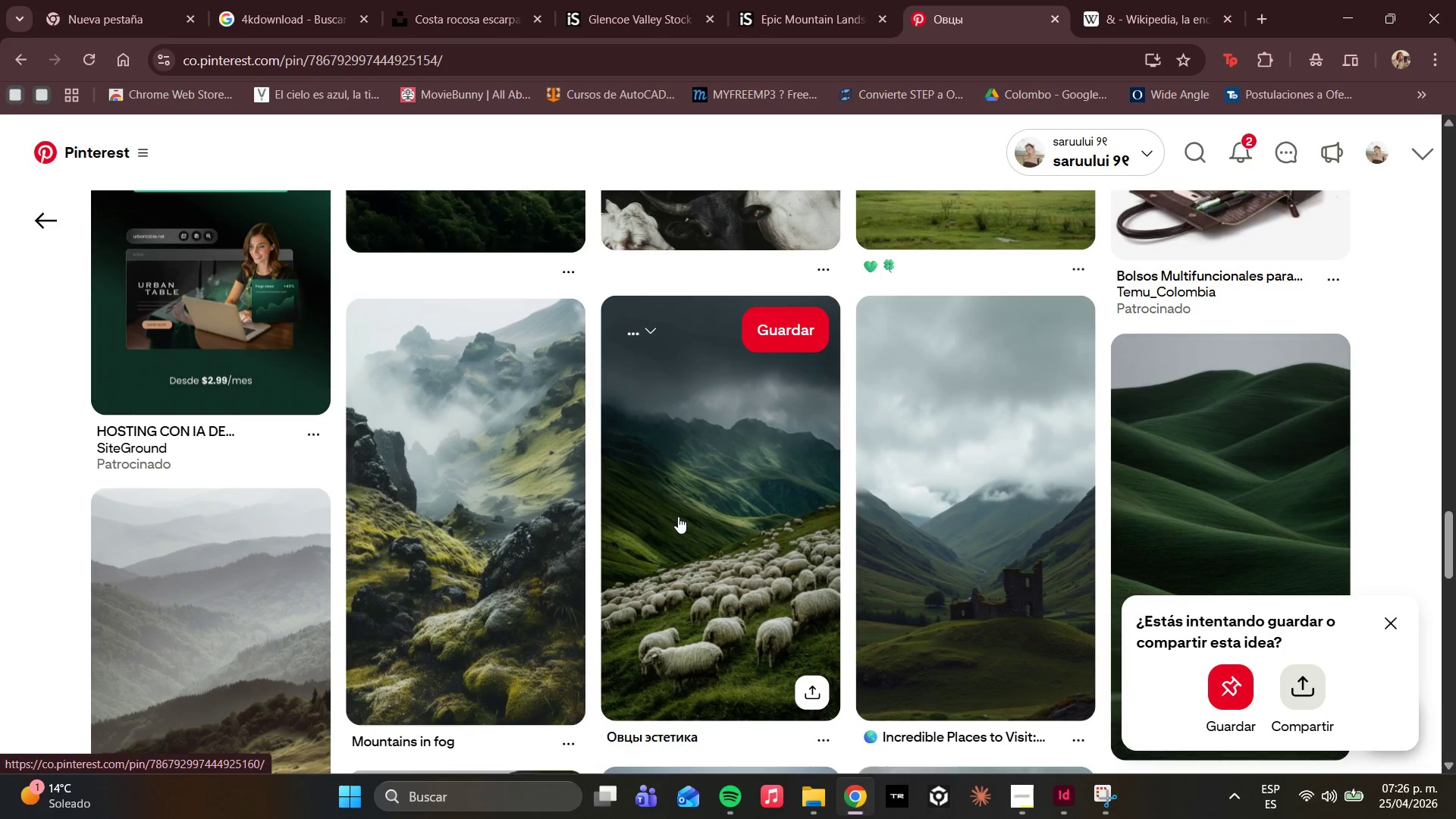 
scroll: coordinate [678, 516], scroll_direction: up, amount: 4.0
 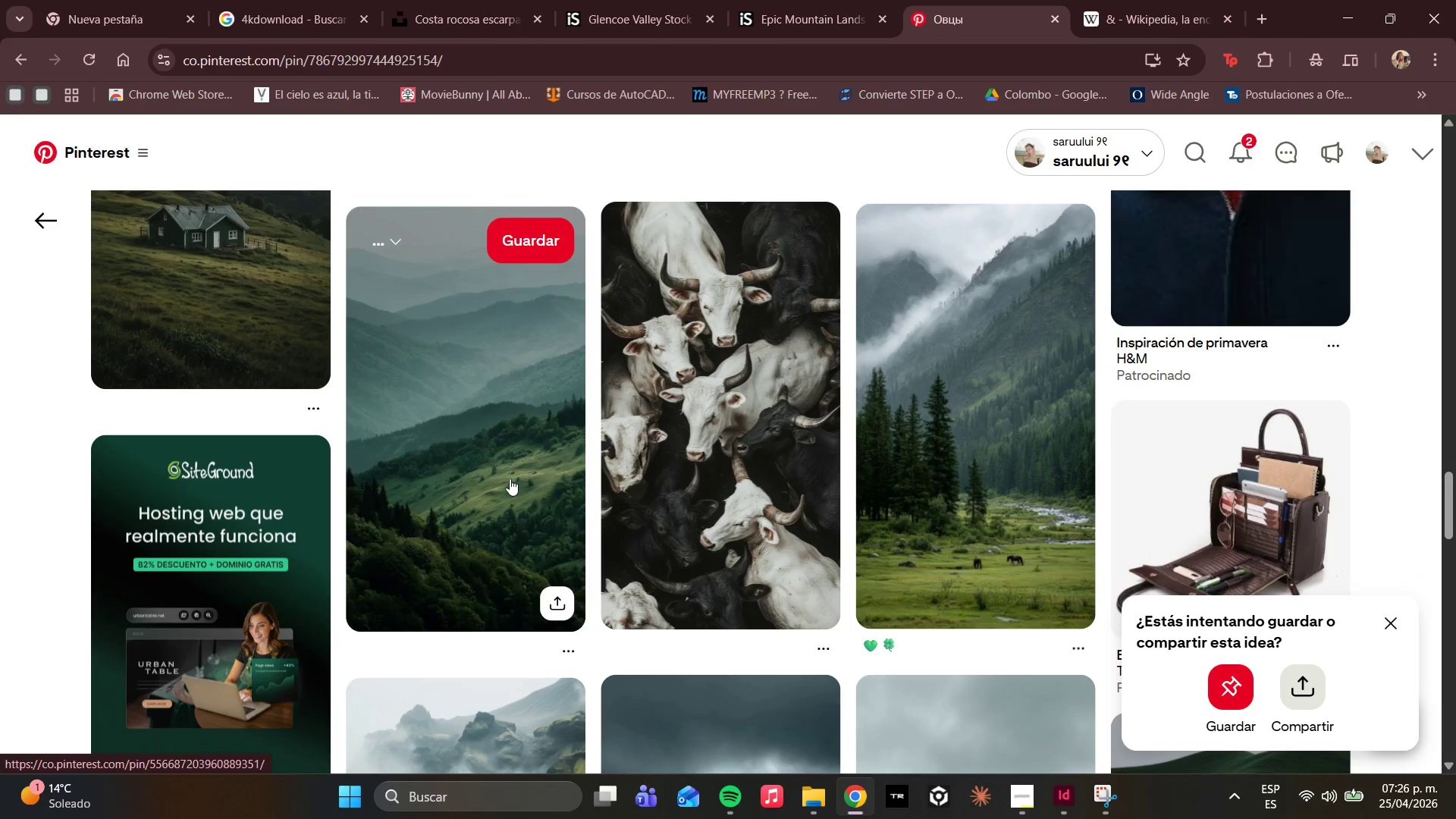 
scroll: coordinate [910, 462], scroll_direction: down, amount: 19.0
 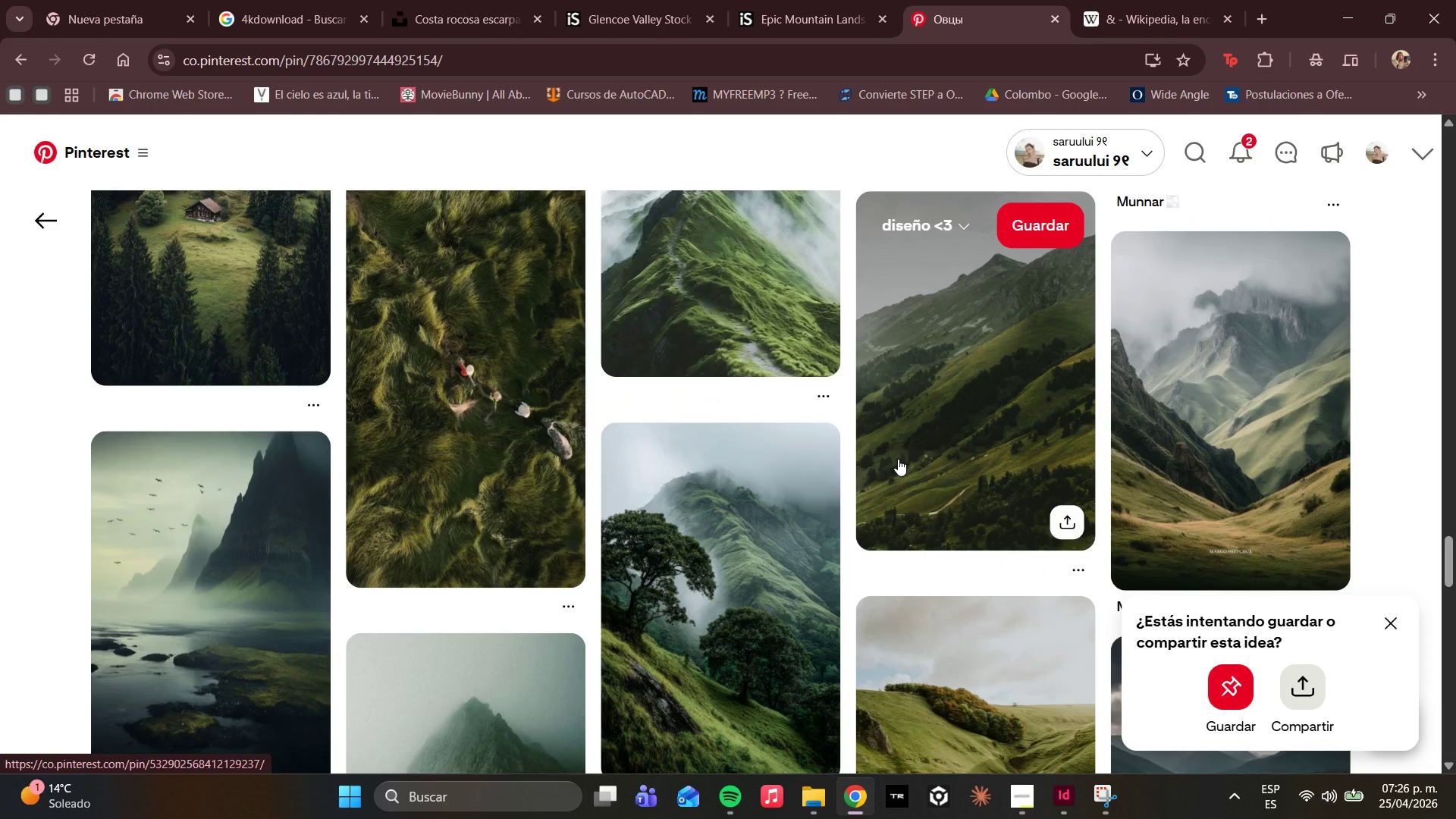 
scroll: coordinate [896, 458], scroll_direction: up, amount: 4.0
 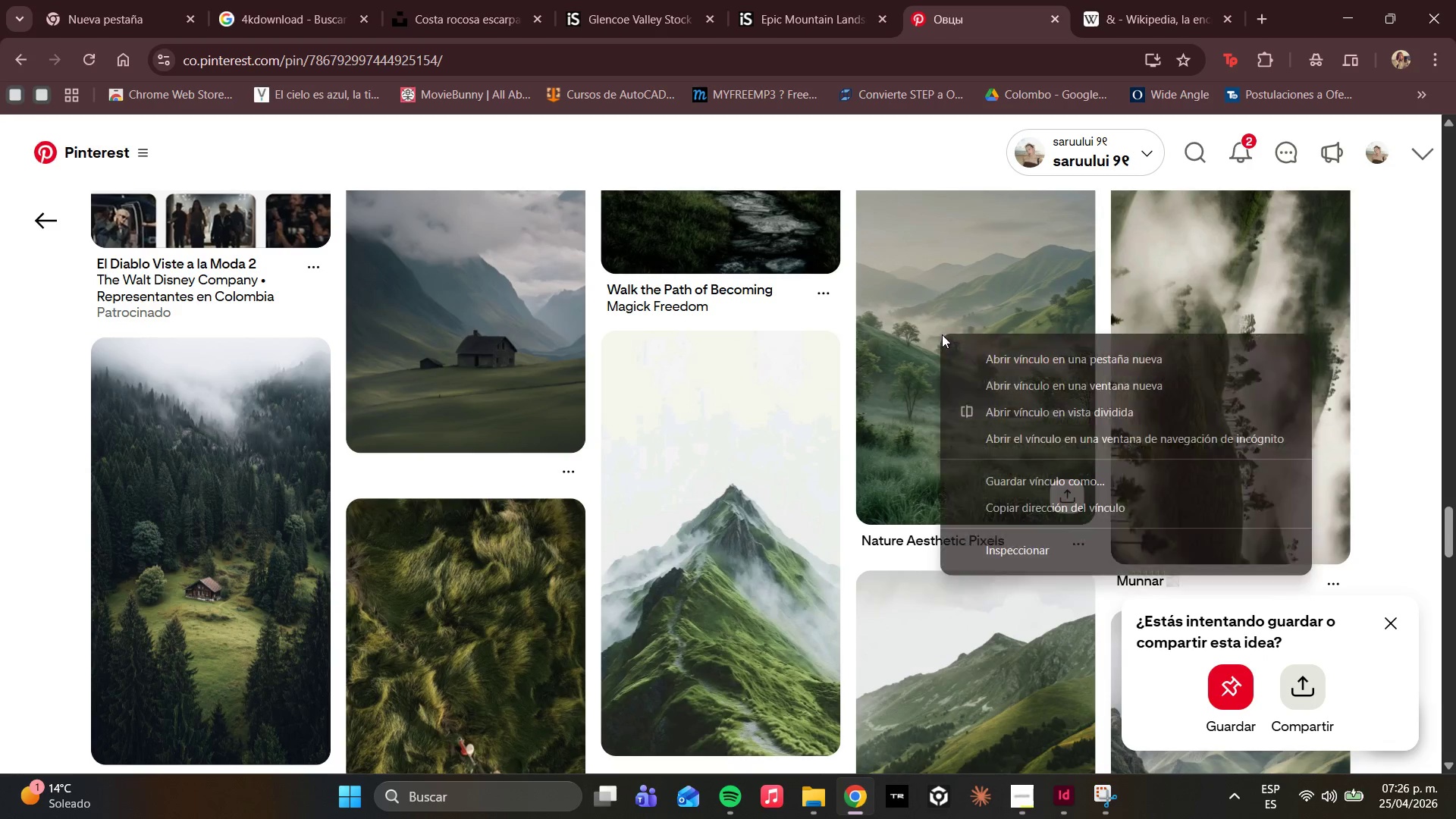 
wait(7.39)
 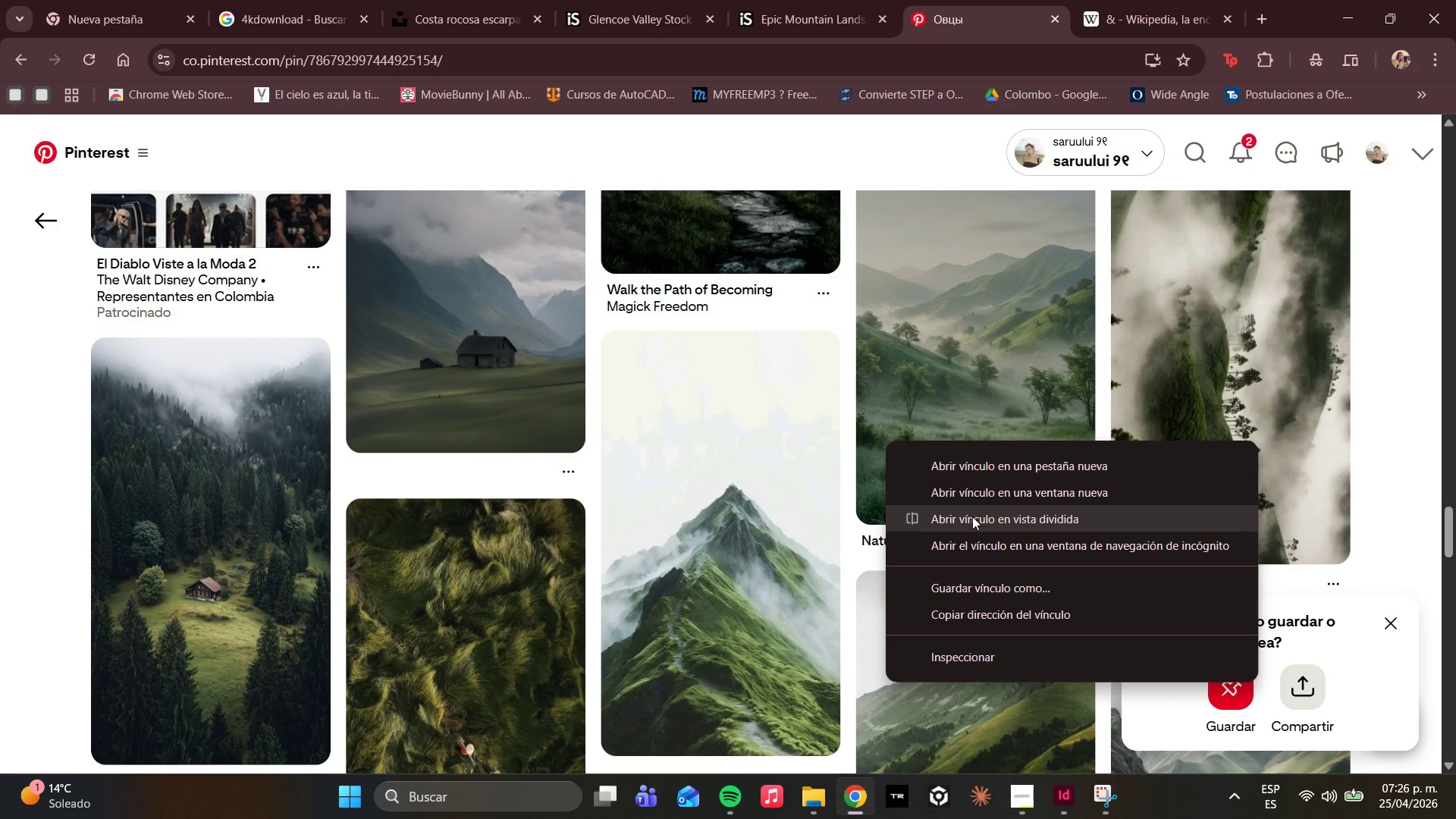 
right_click([401, 486])
 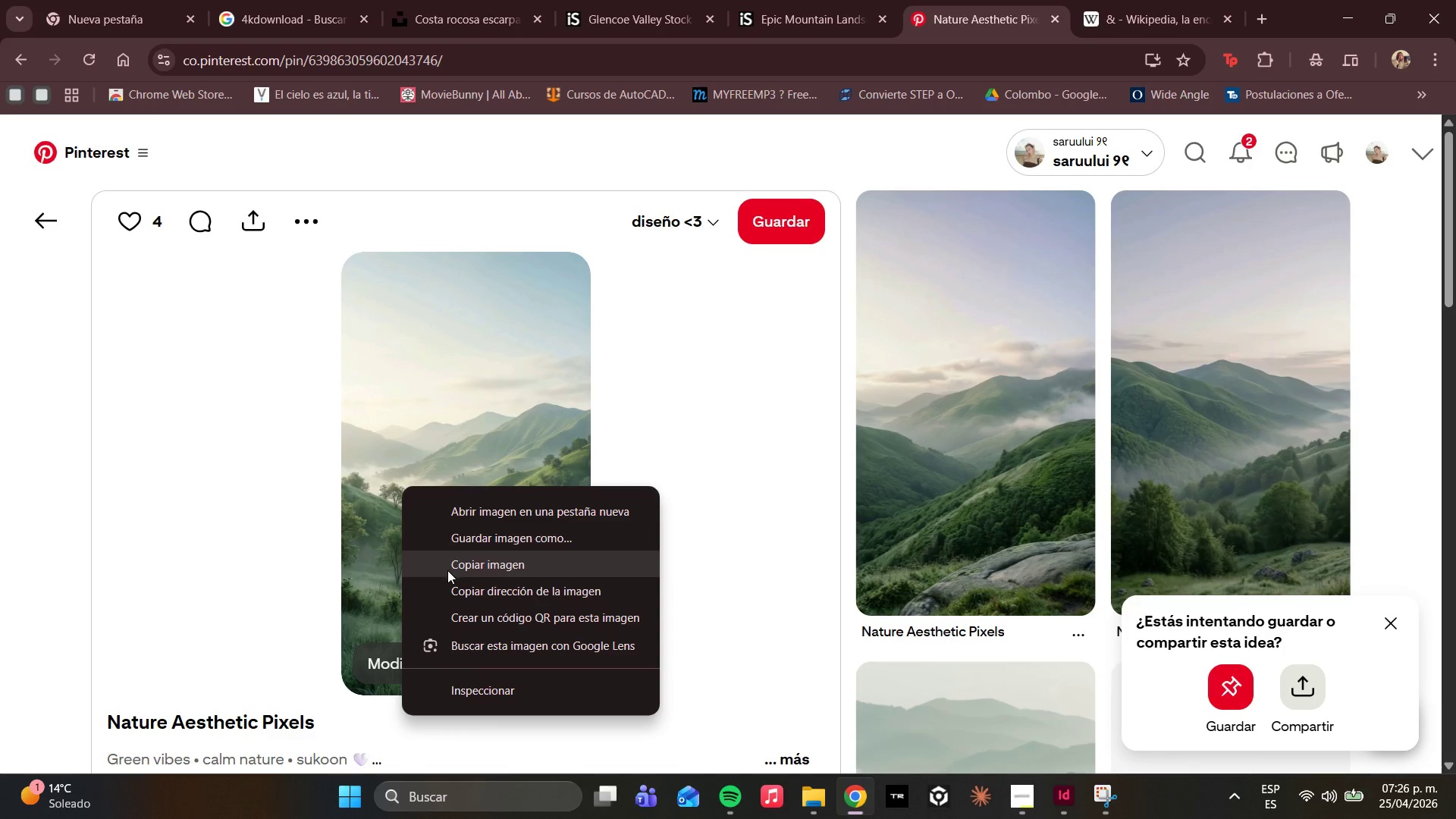 
left_click([438, 529])
 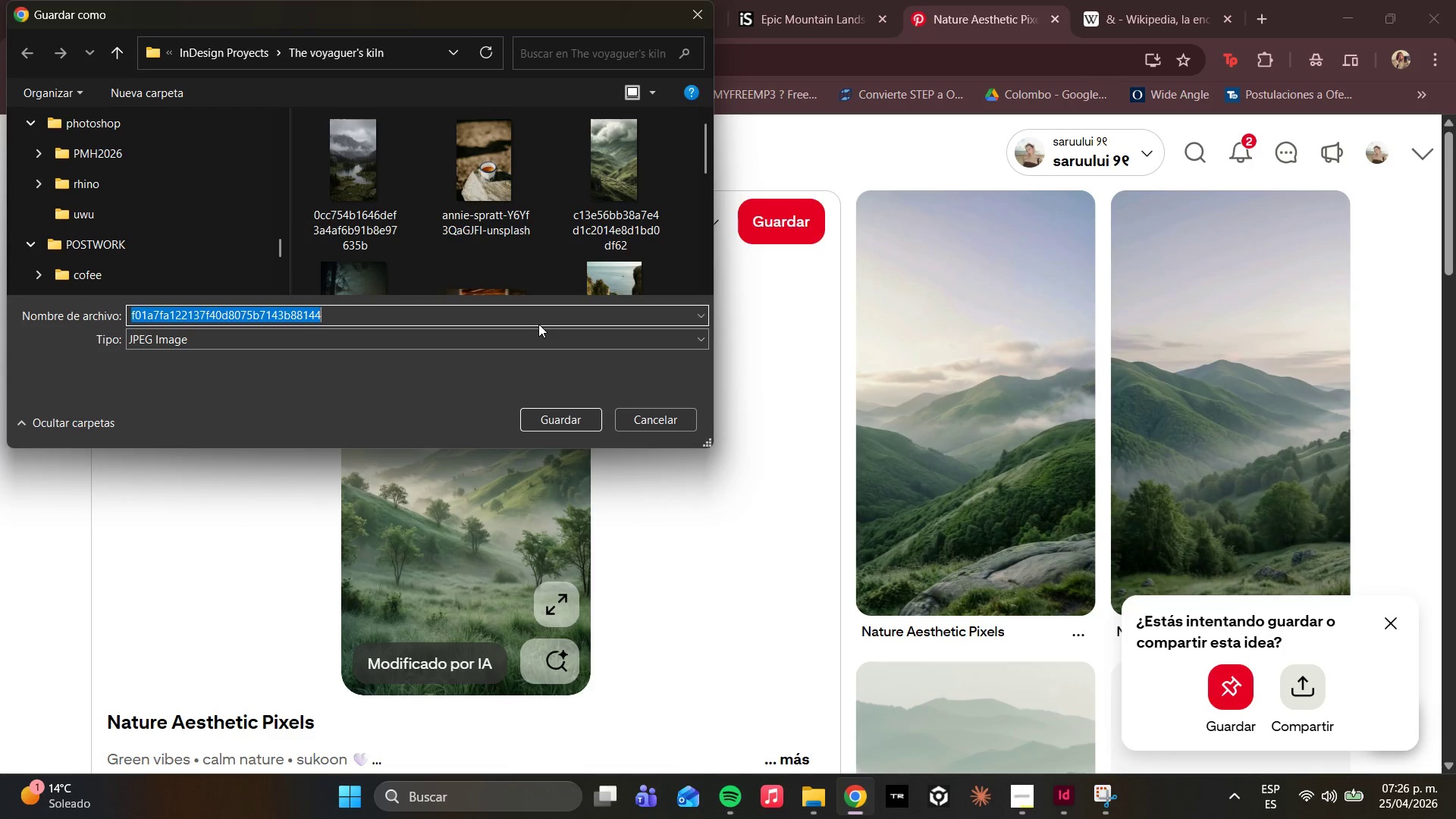 
left_click([531, 435])
 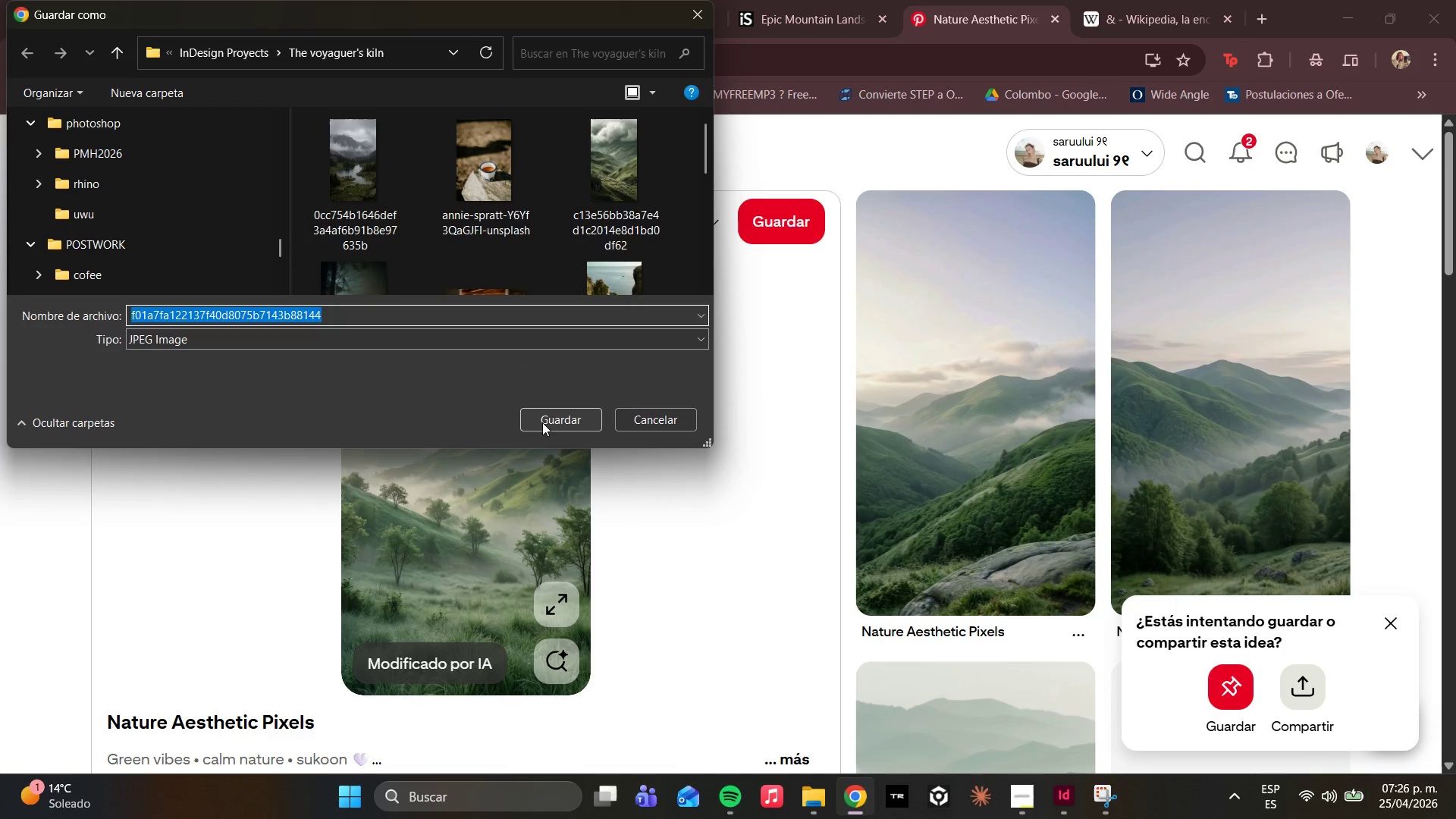 
left_click([542, 422])
 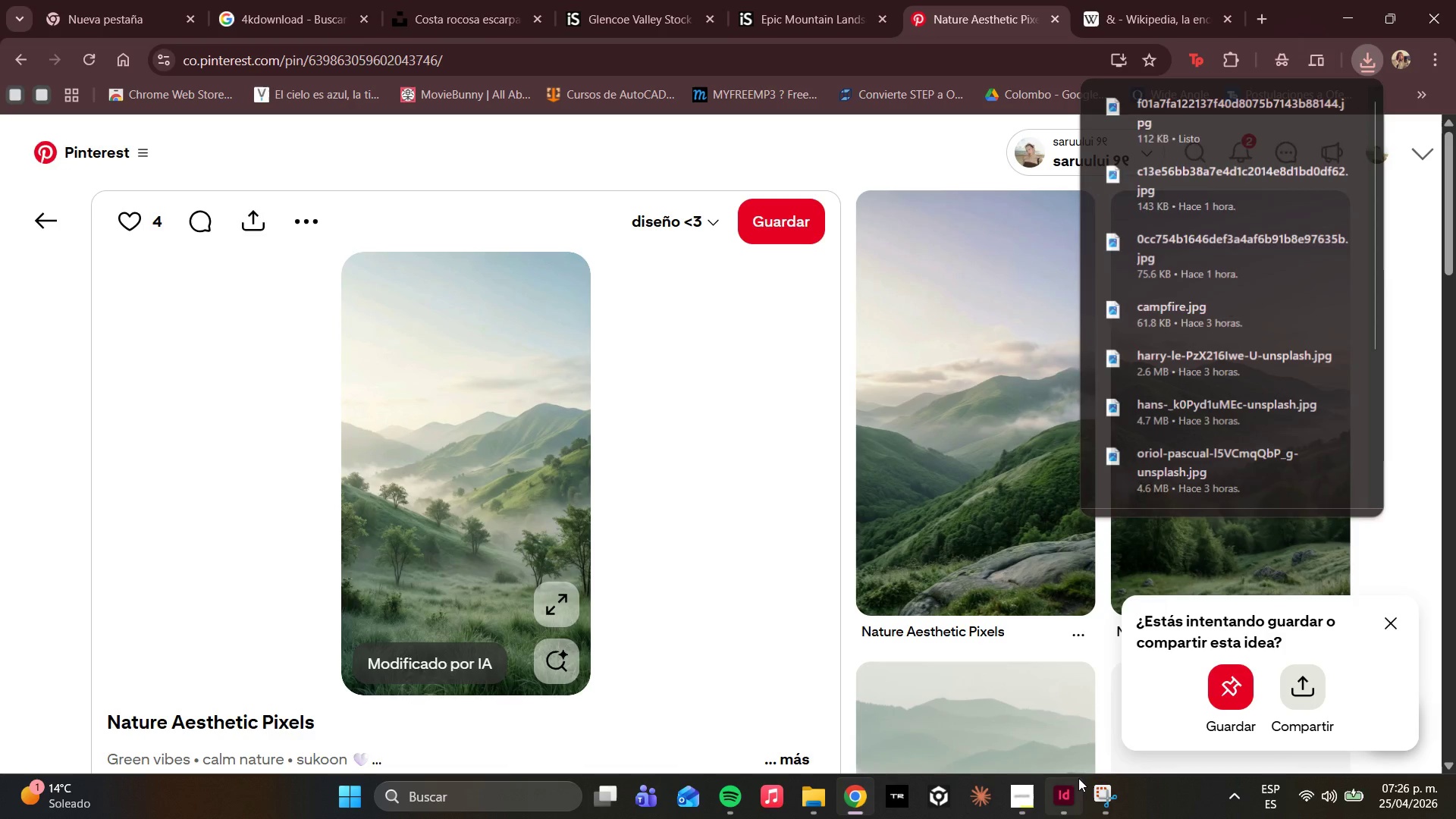 
left_click([1067, 793])
 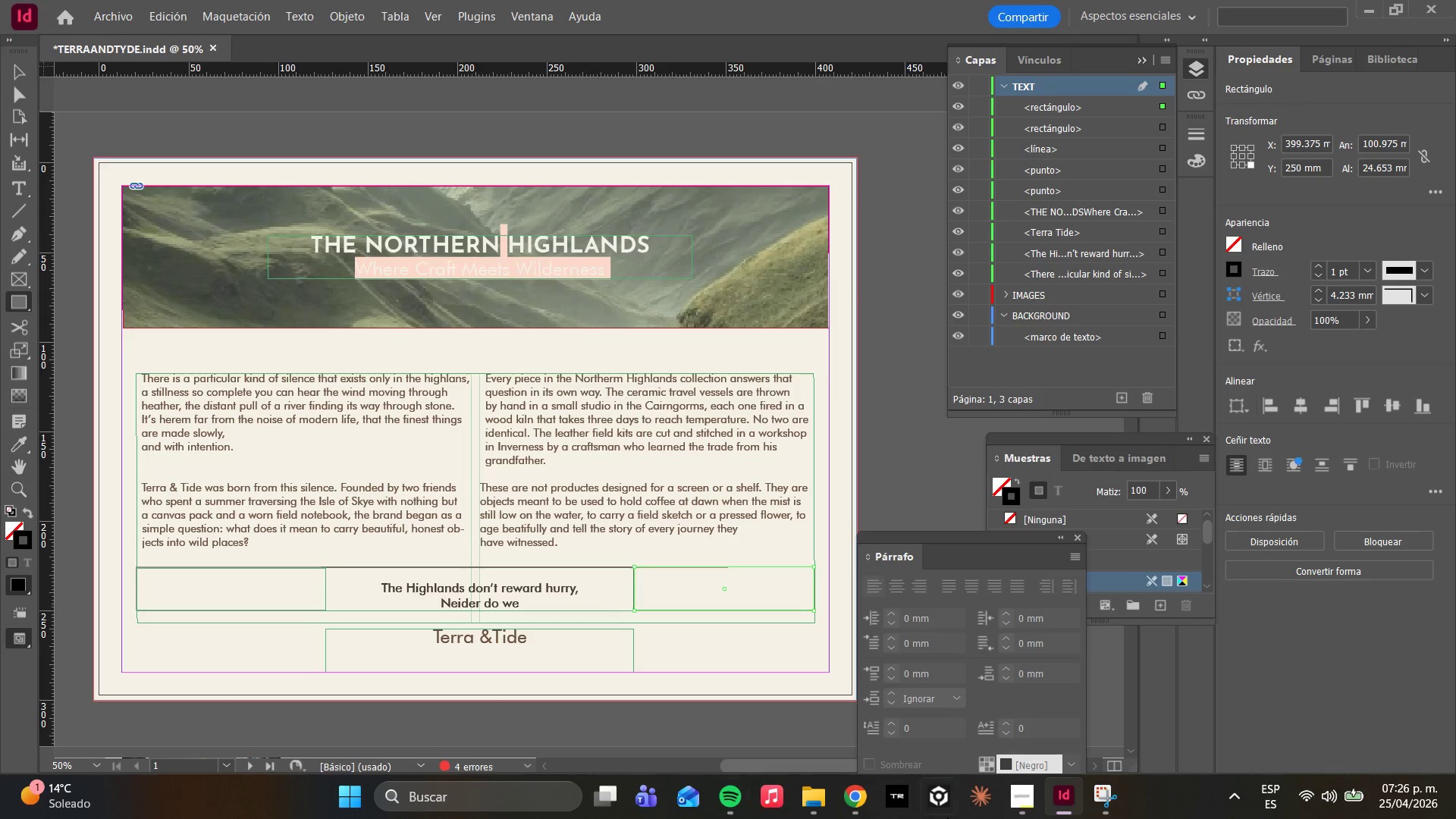 
left_click([722, 698])
 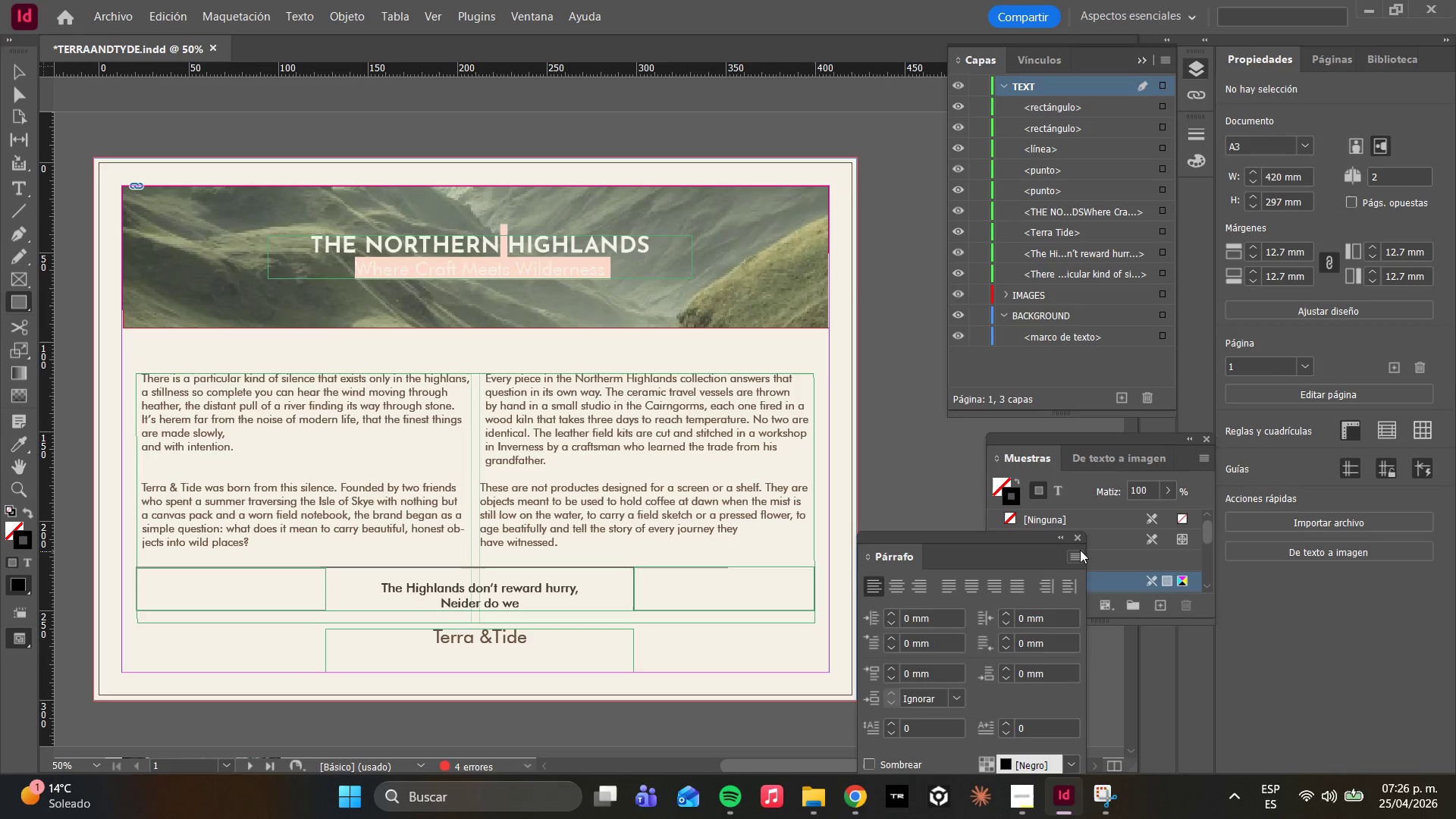 
scroll: coordinate [617, 595], scroll_direction: down, amount: 3.0
 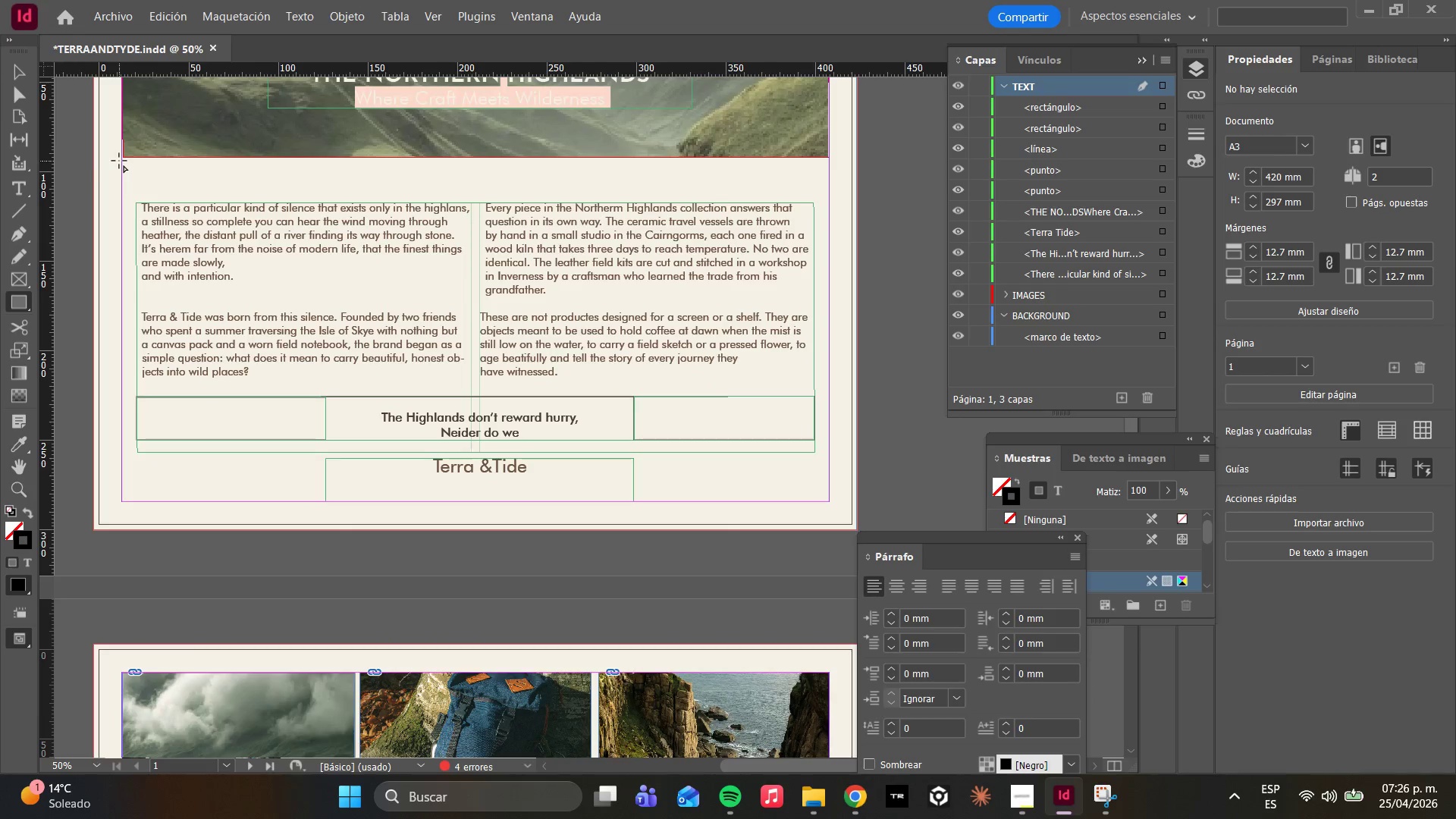 
key(Control+D)
 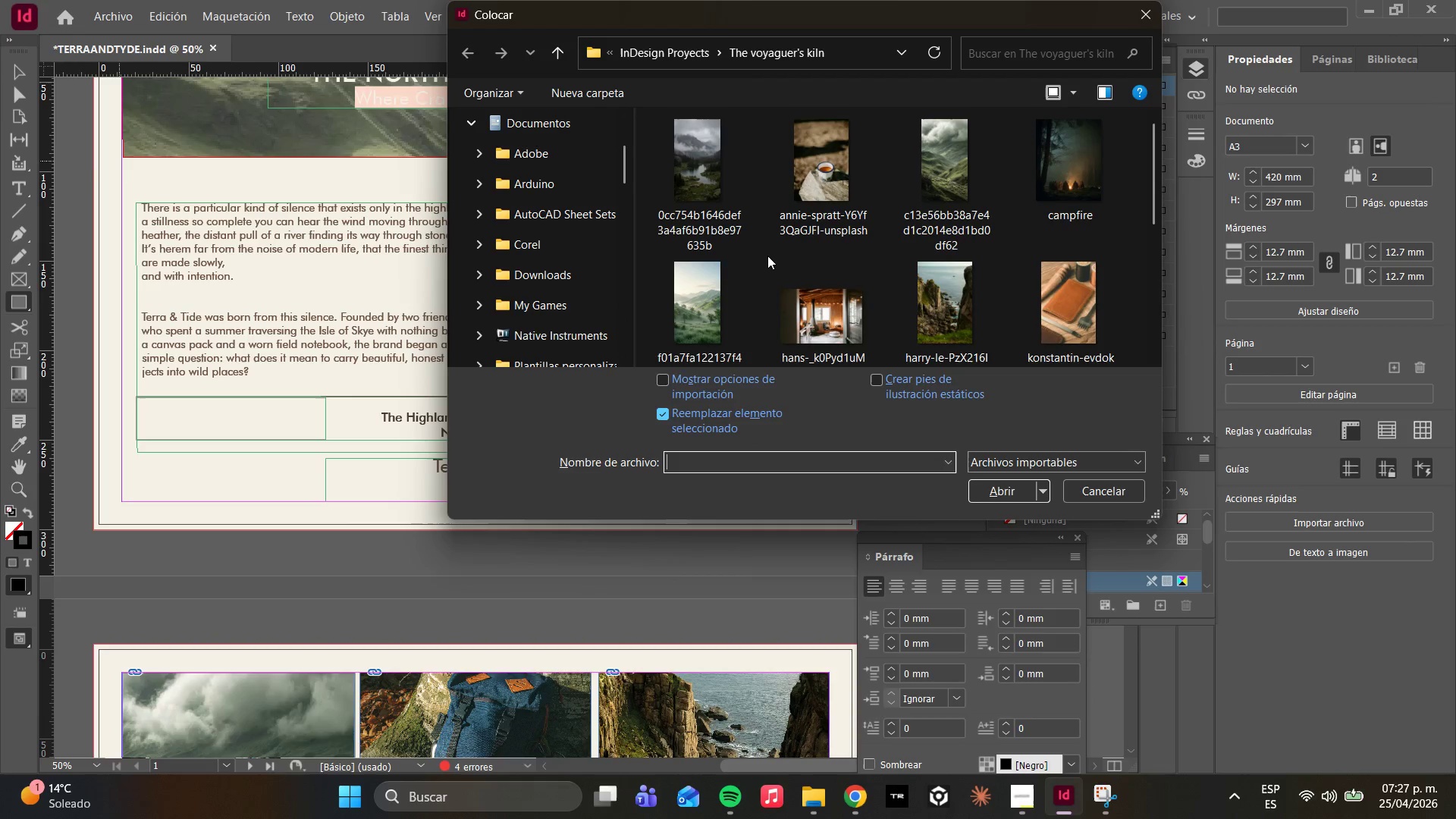 
scroll: coordinate [952, 270], scroll_direction: down, amount: 5.0
 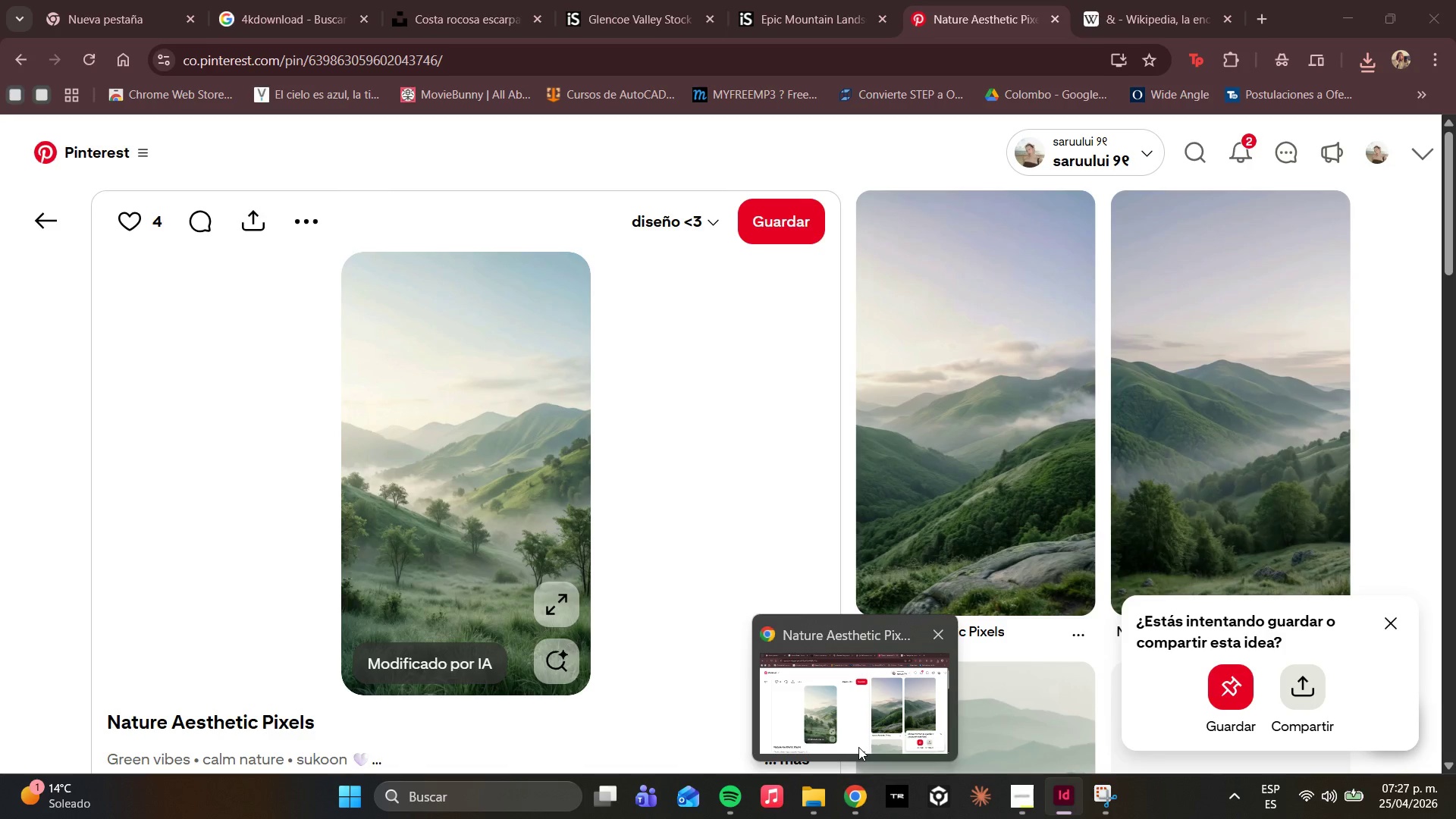 
scroll: coordinate [722, 249], scroll_direction: up, amount: 3.0
 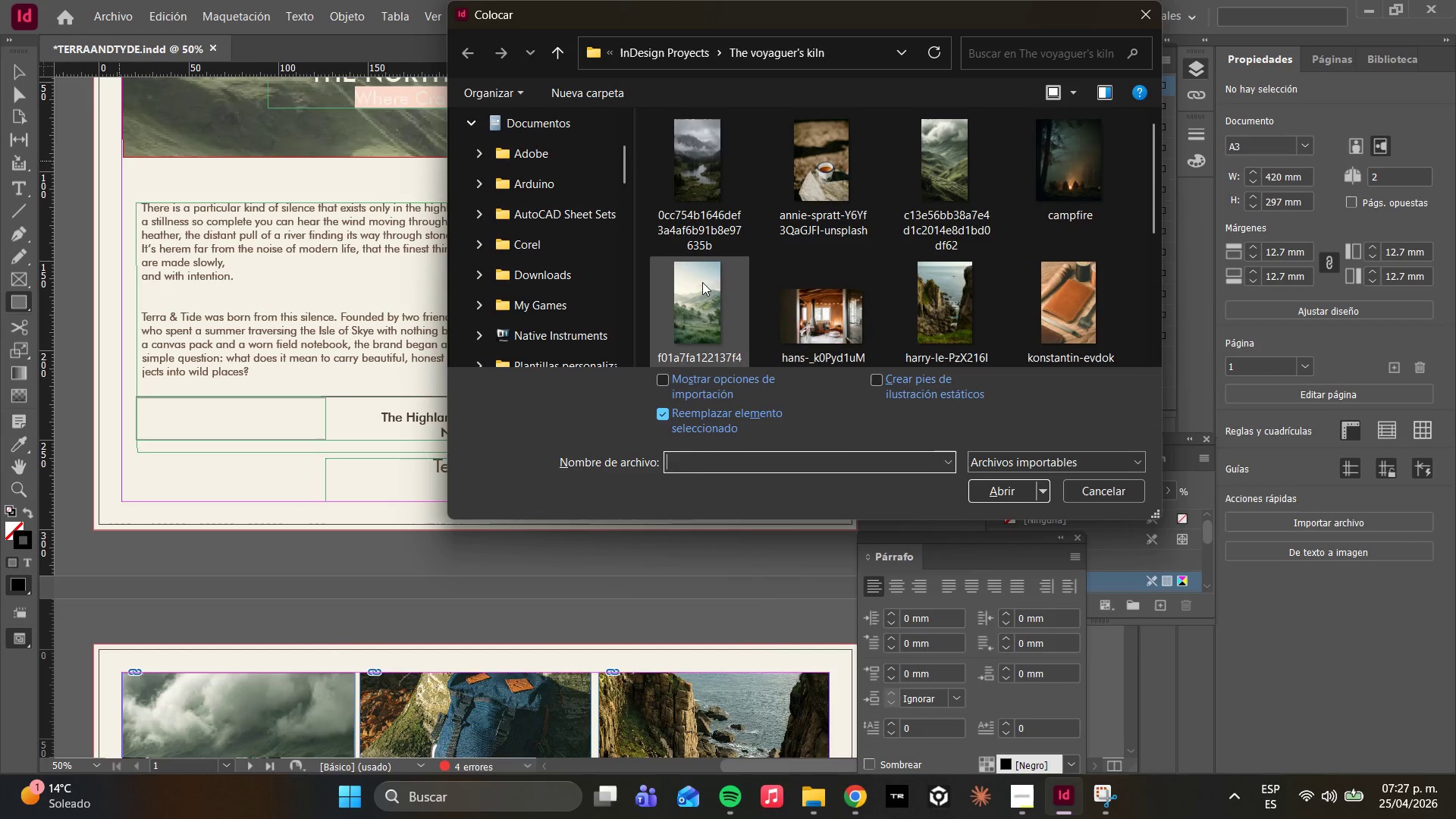 
left_click([702, 287])
 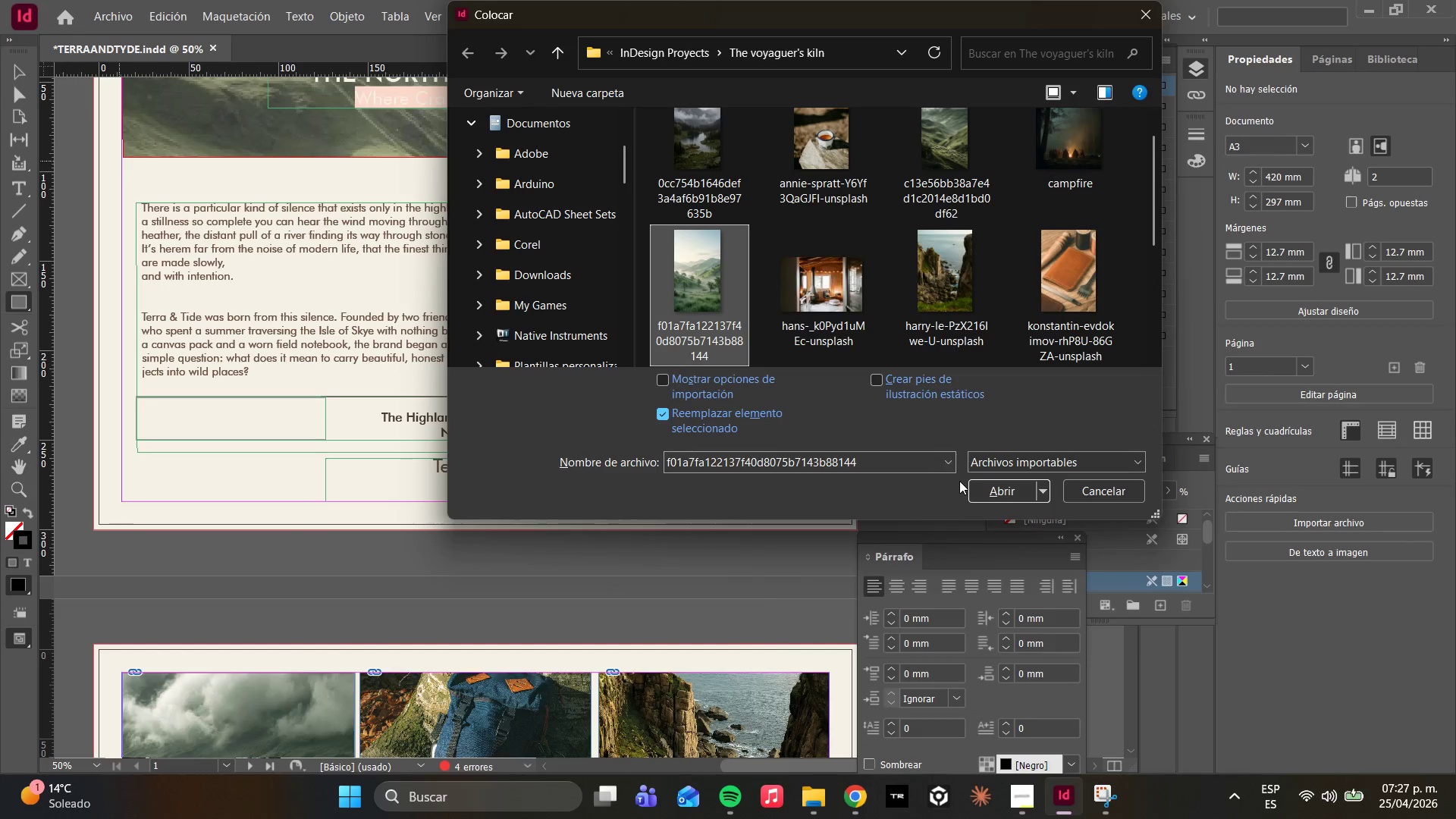 
left_click([990, 500])
 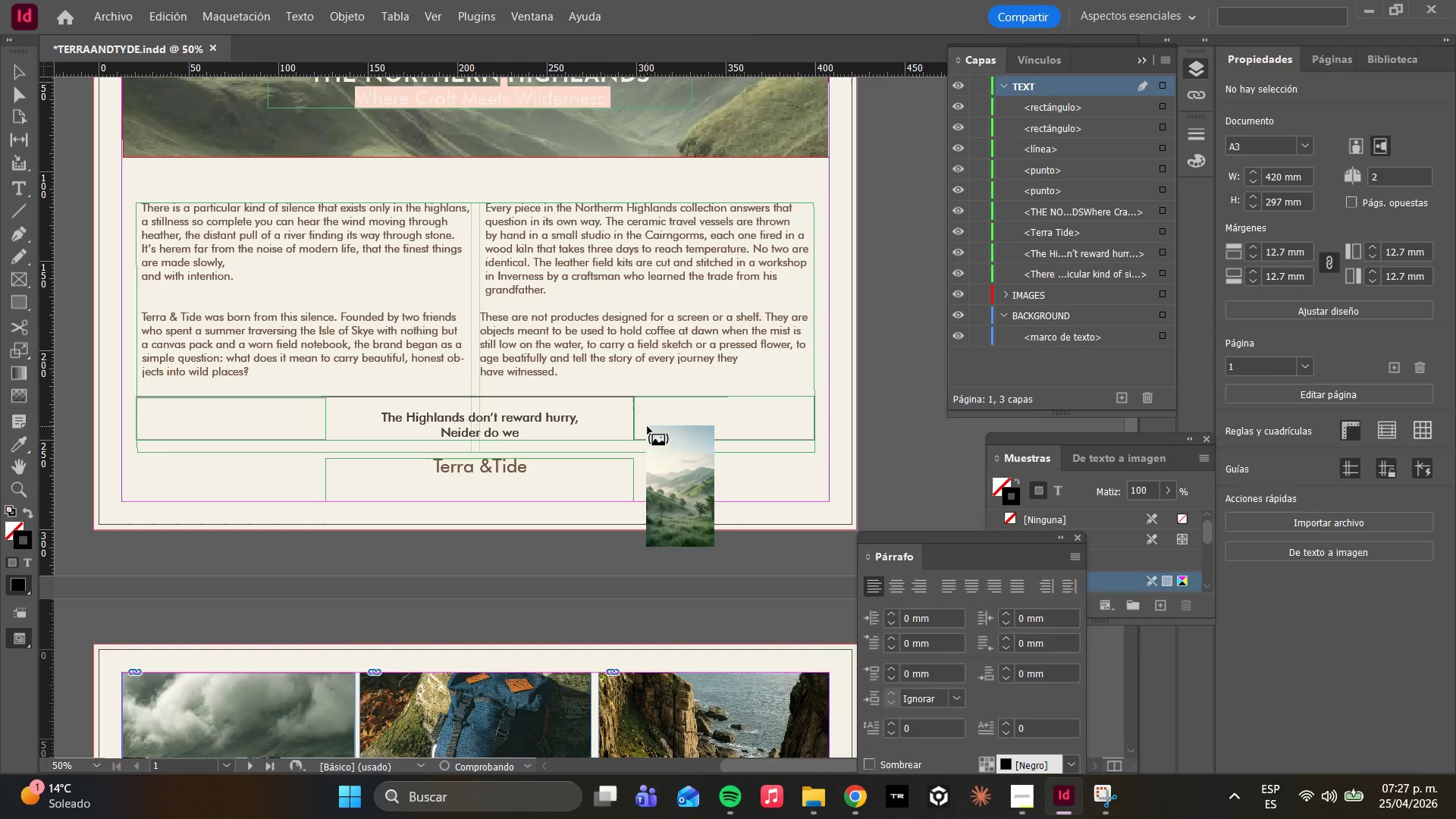 
left_click([665, 421])
 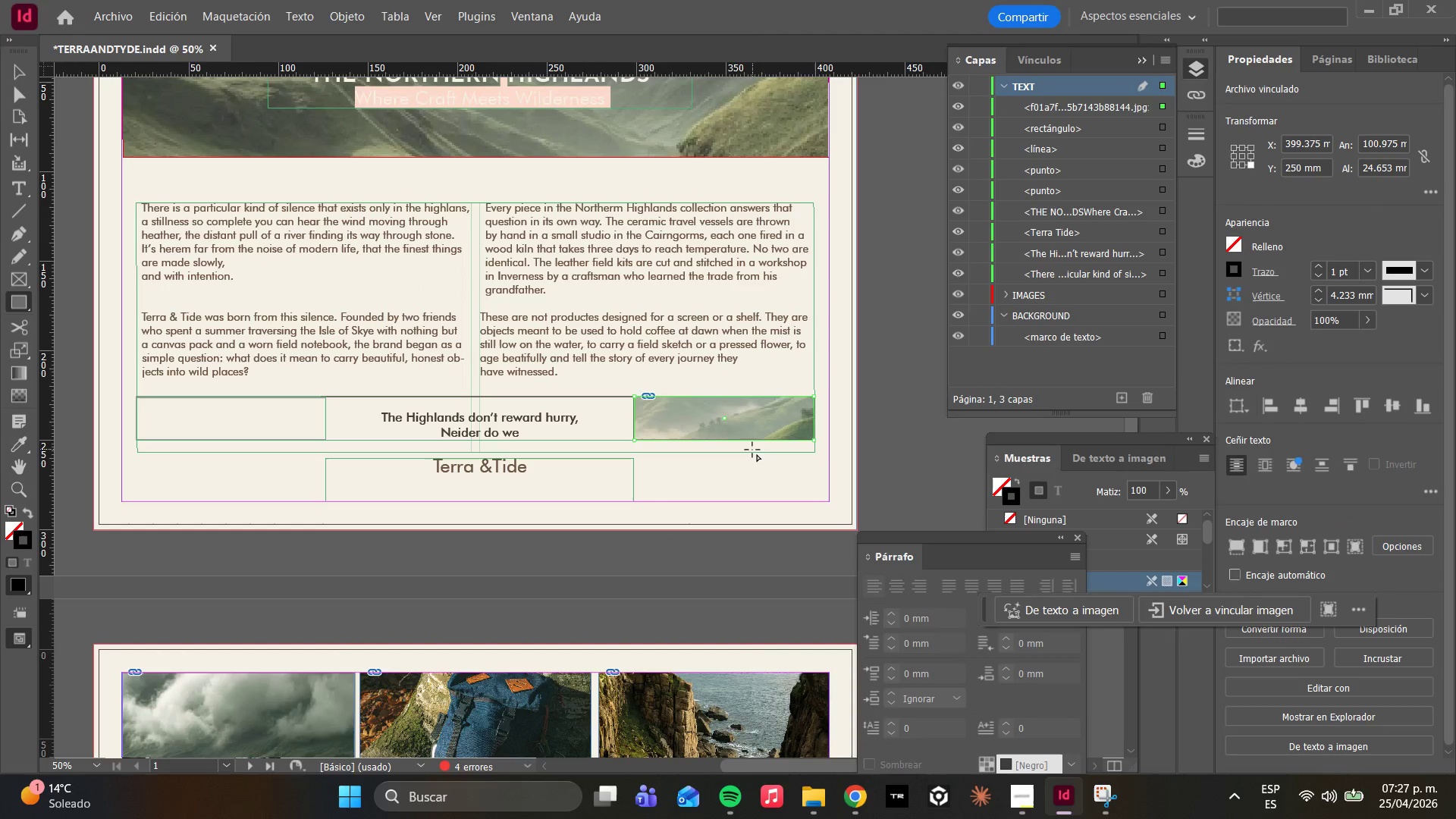 
right_click([752, 430])
 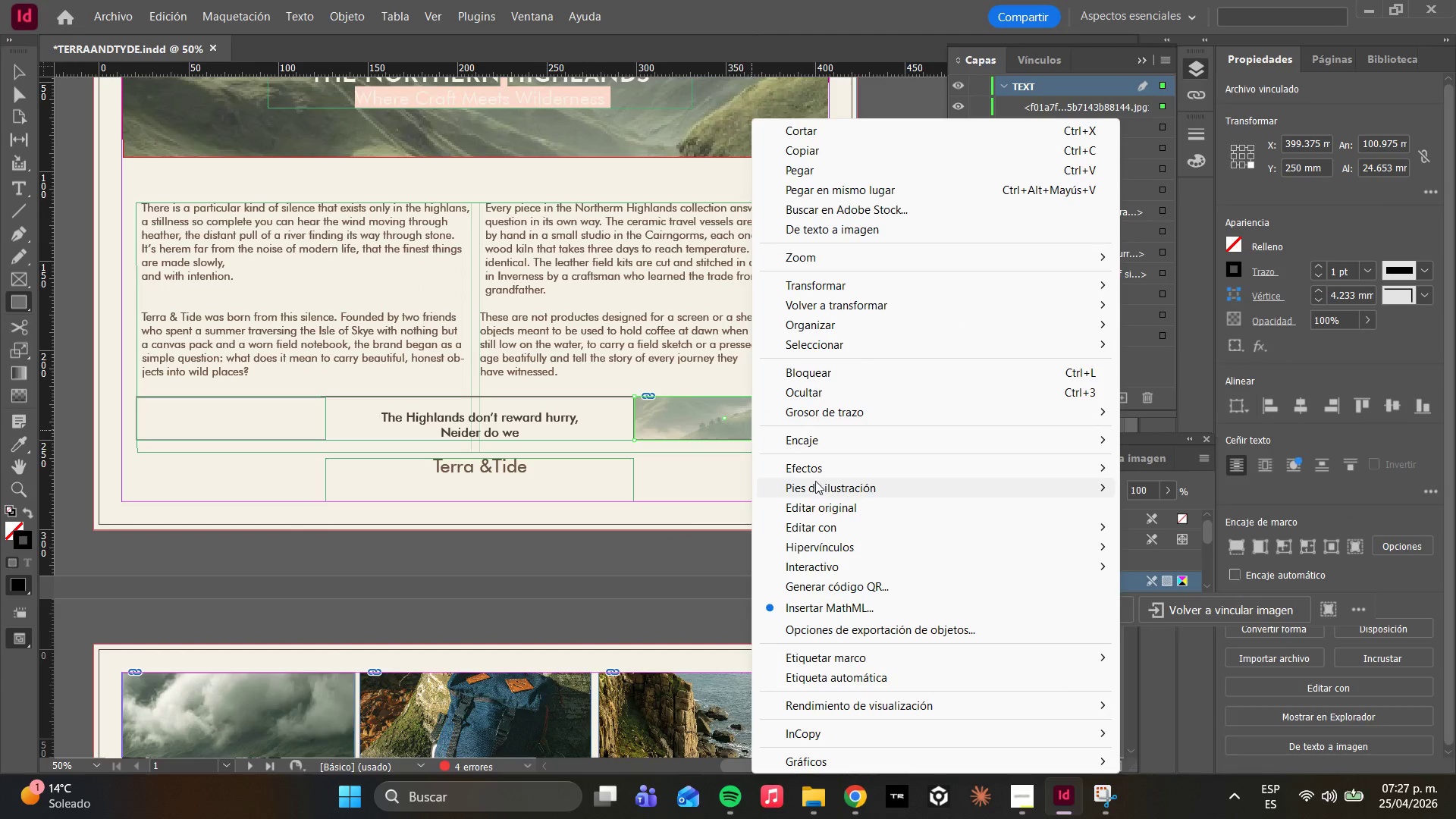 
left_click([817, 442])
 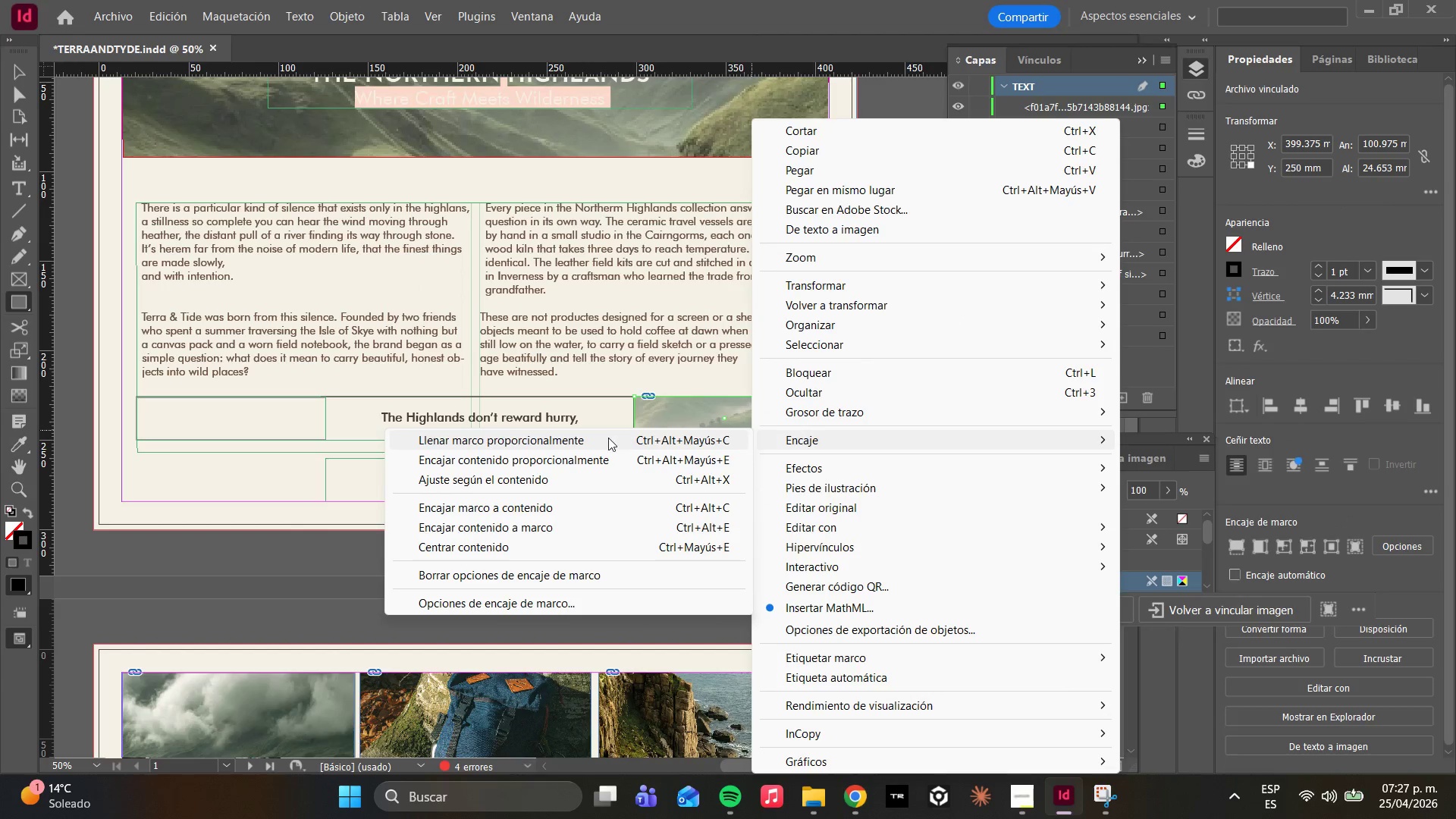 
left_click([608, 438])
 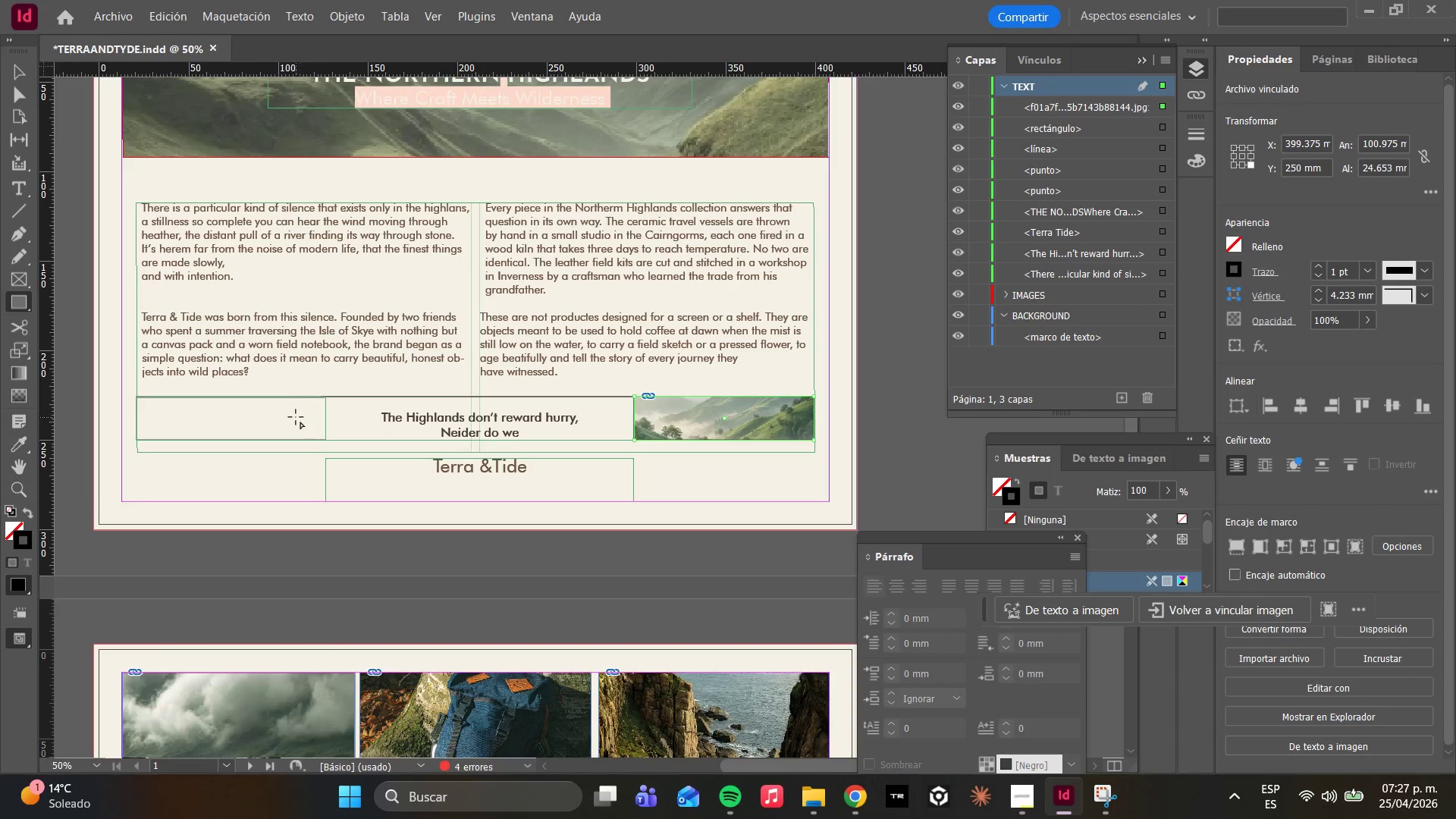 
right_click([284, 420])
 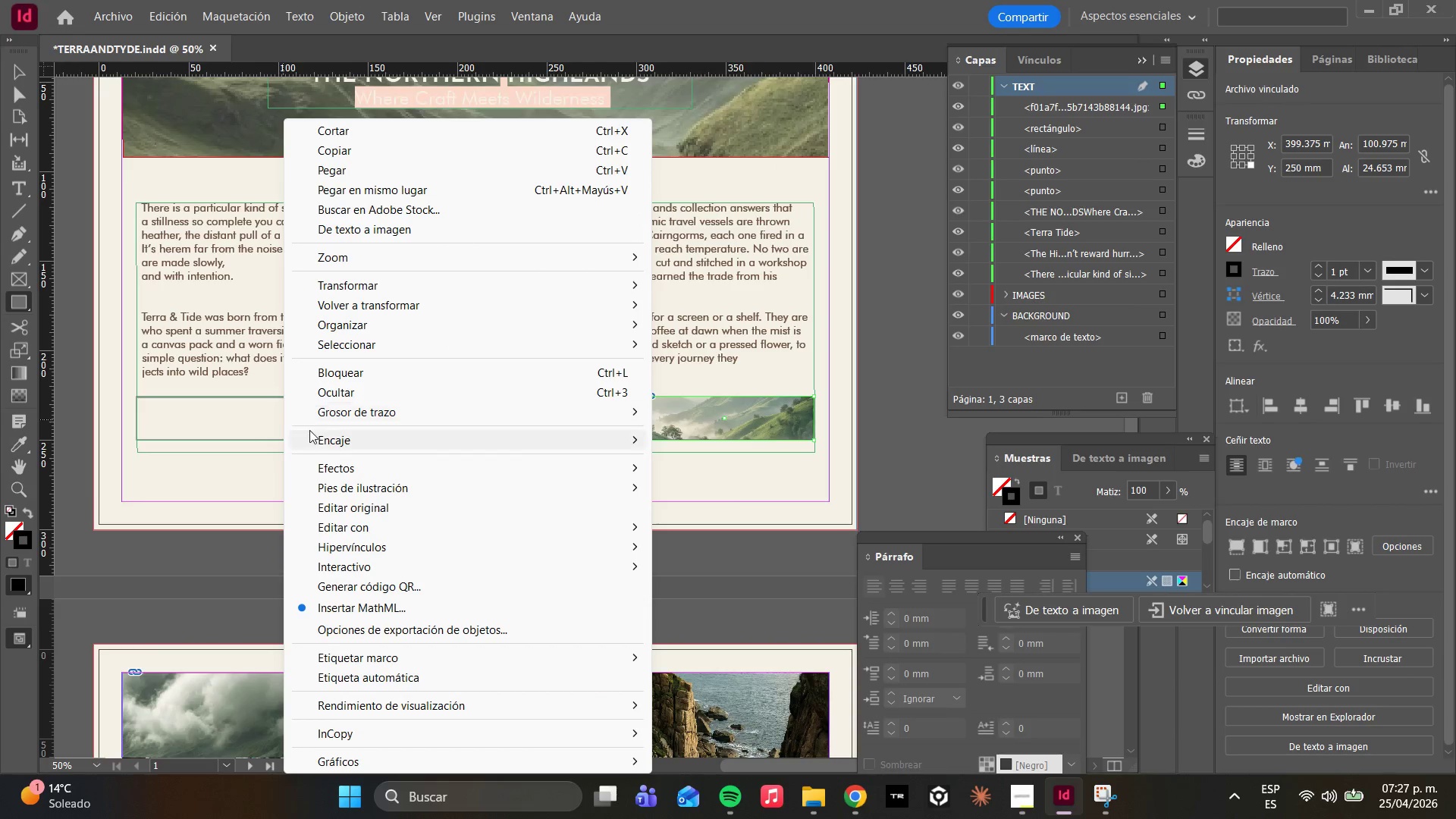 
left_click([309, 430])
 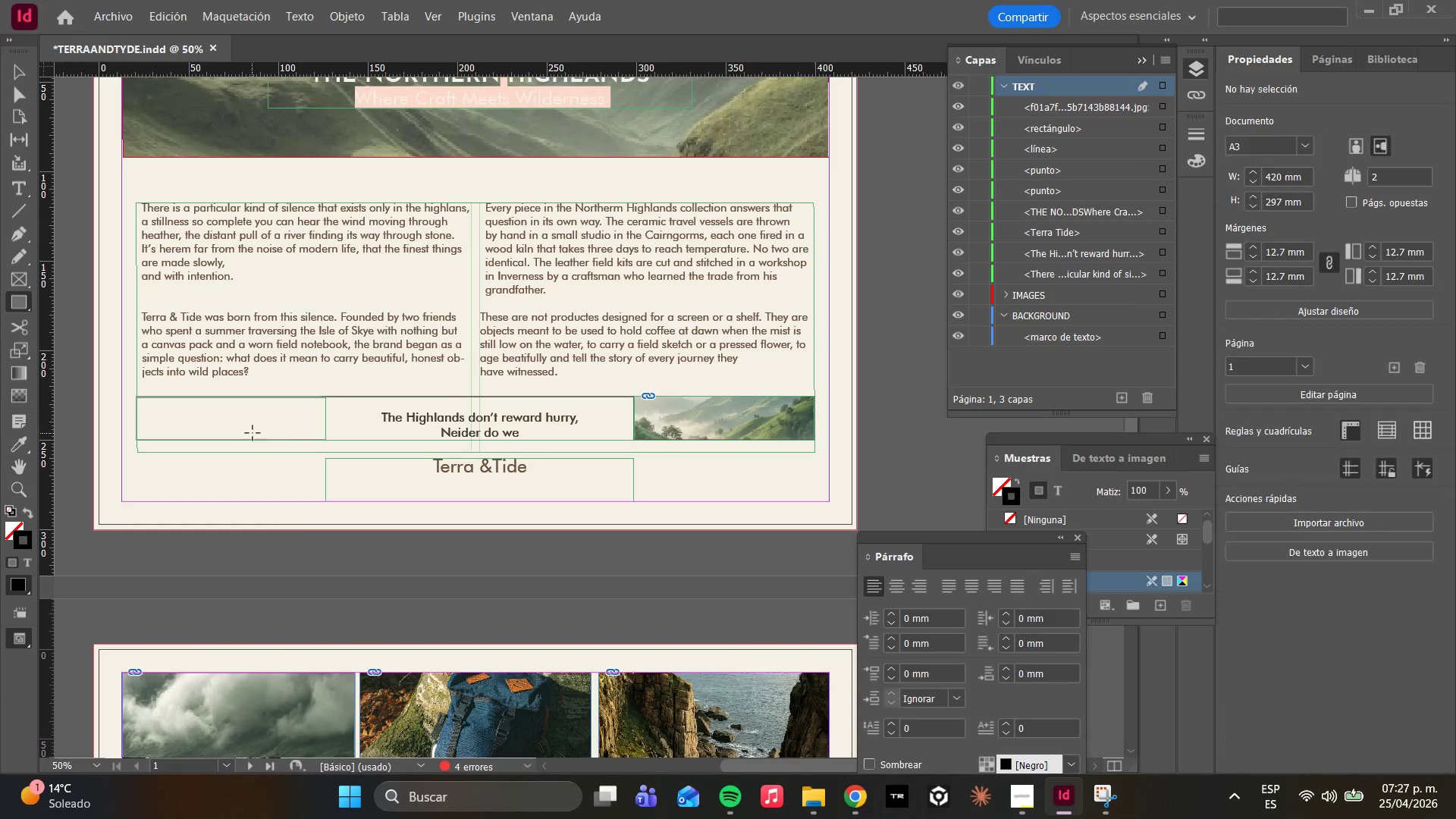 
key(Control+D)
 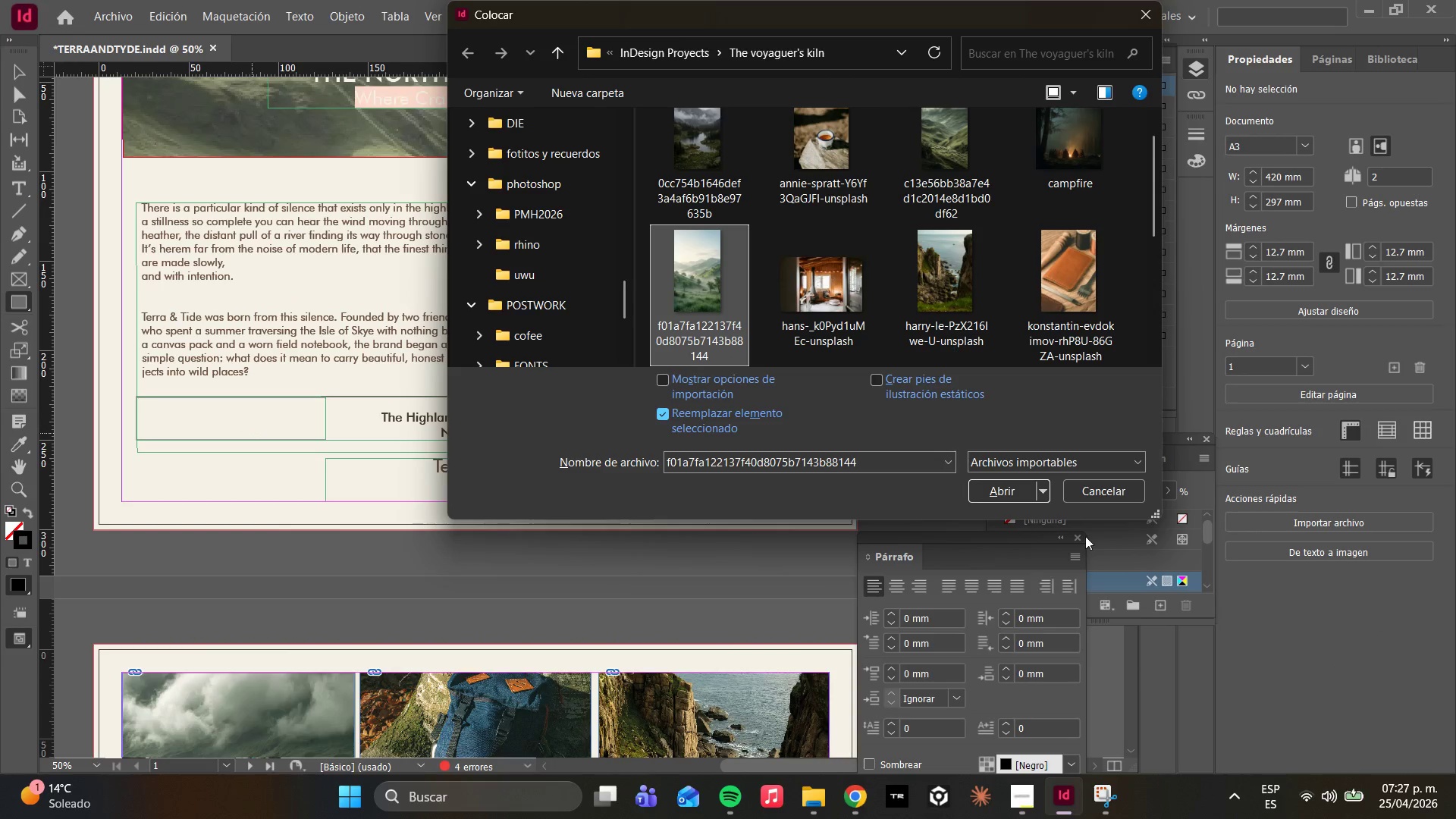 
left_click([981, 499])
 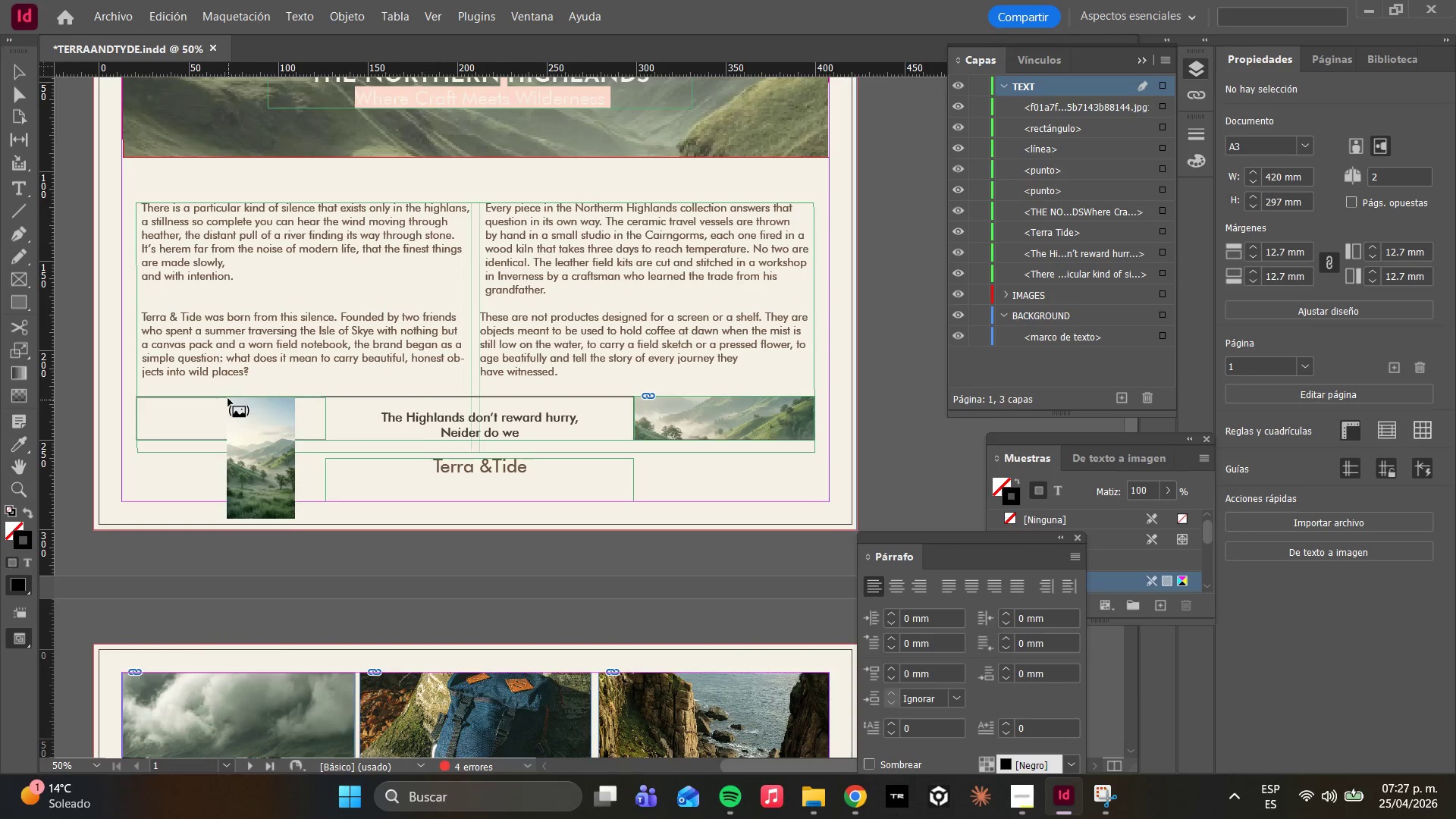 
left_click([226, 410])
 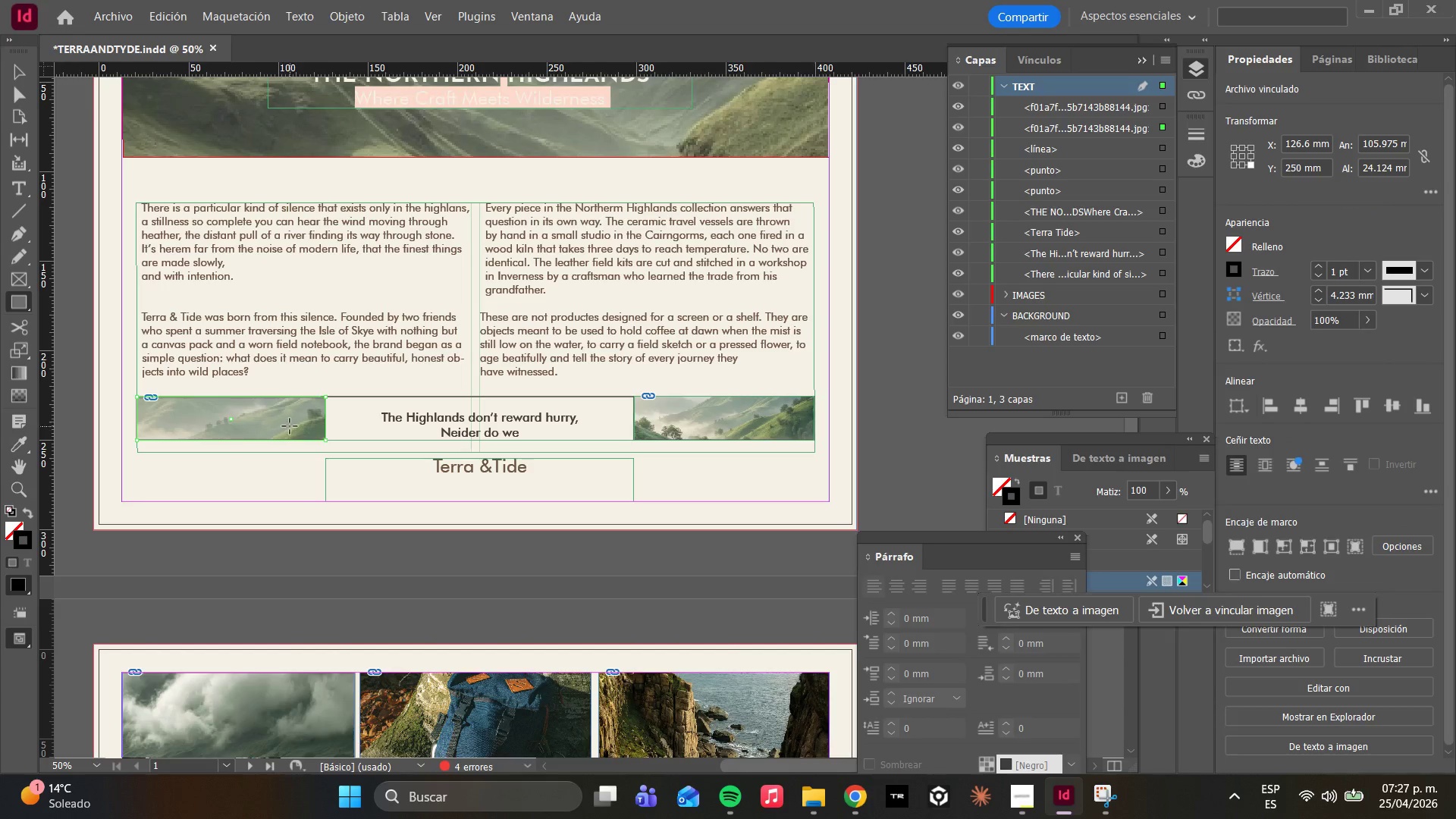 
right_click([290, 426])
 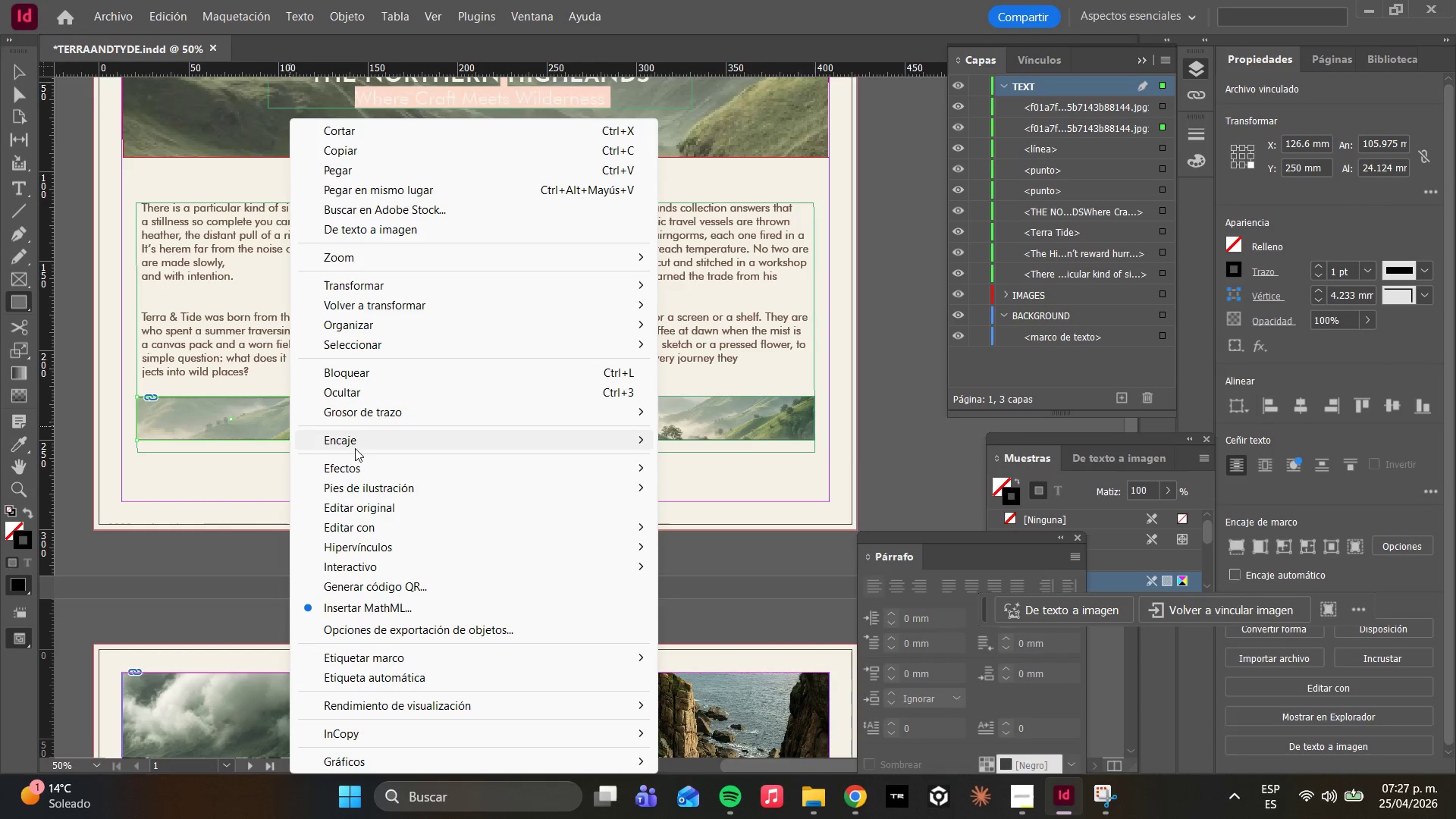 
left_click([351, 440])
 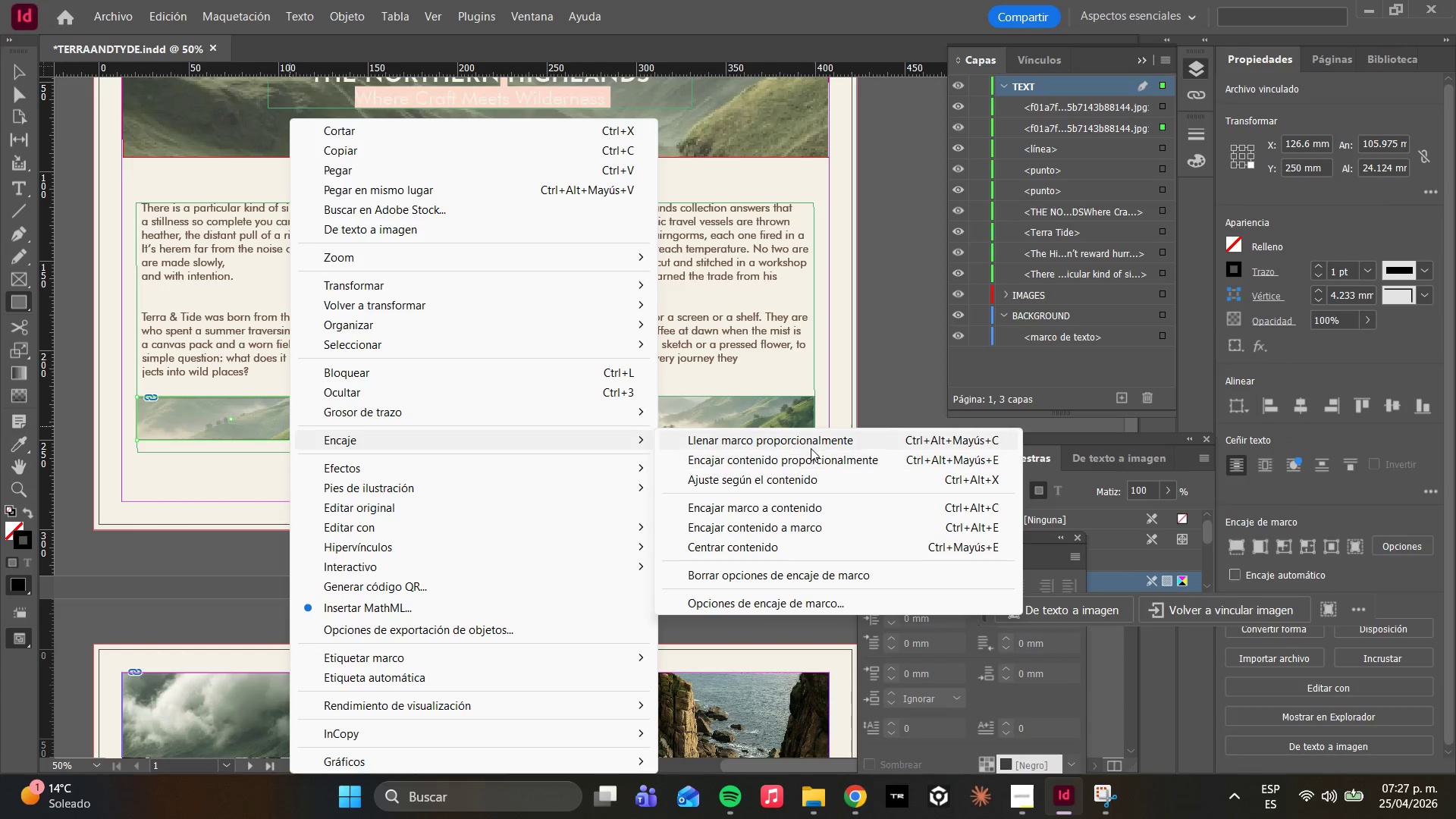 
left_click([810, 446])
 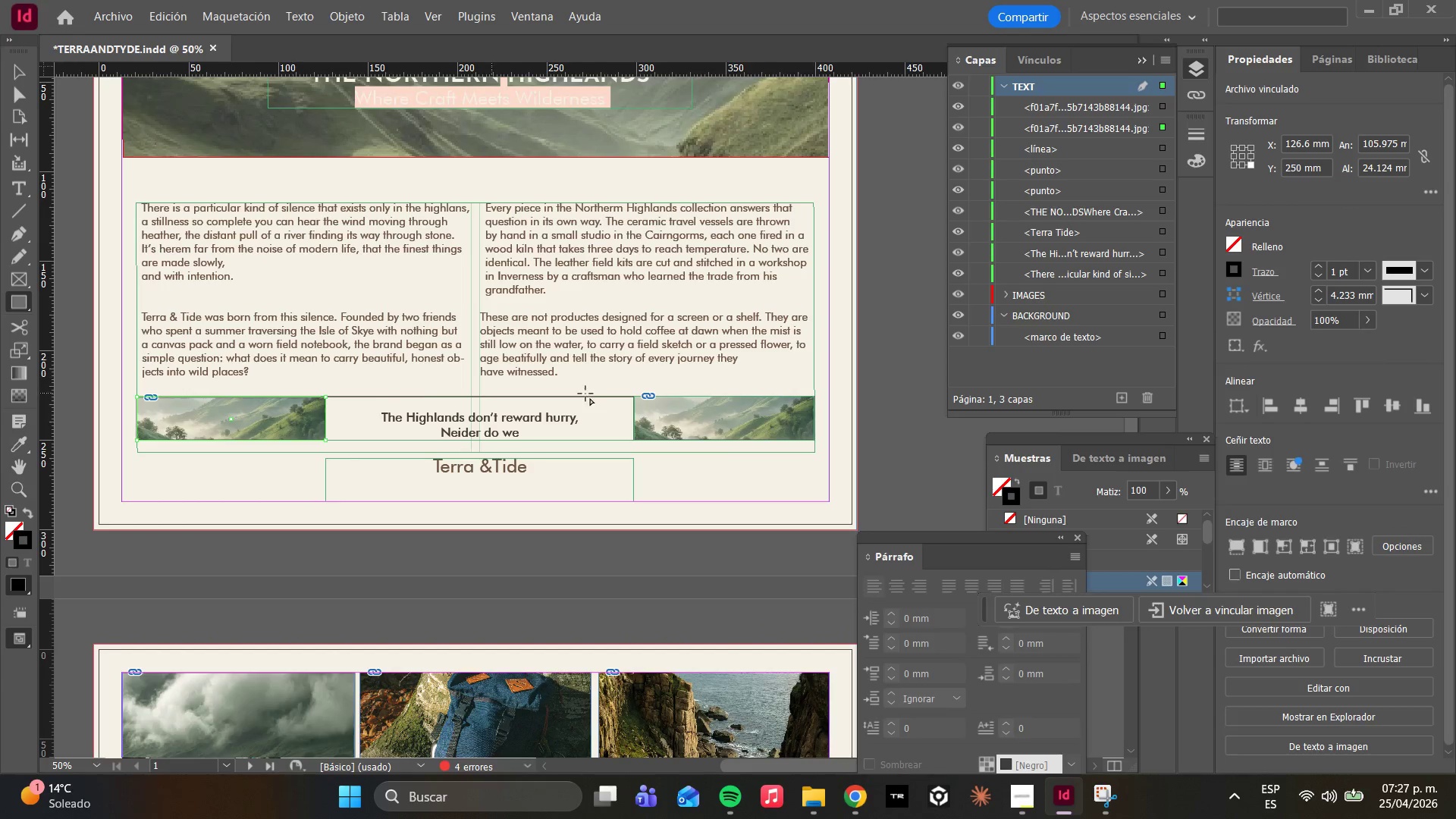 
scroll: coordinate [629, 409], scroll_direction: up, amount: 4.0
 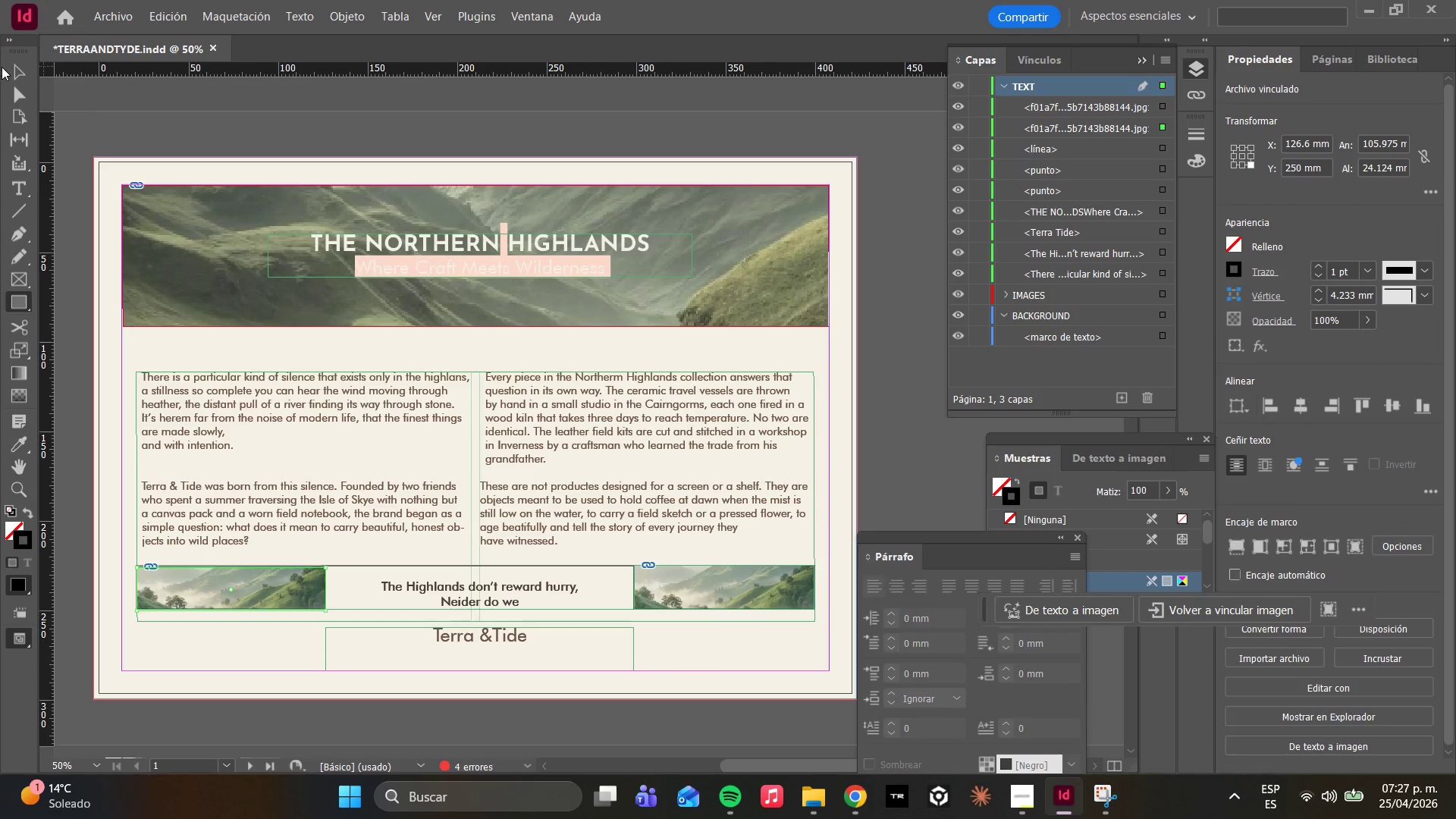 
double_click([17, 92])
 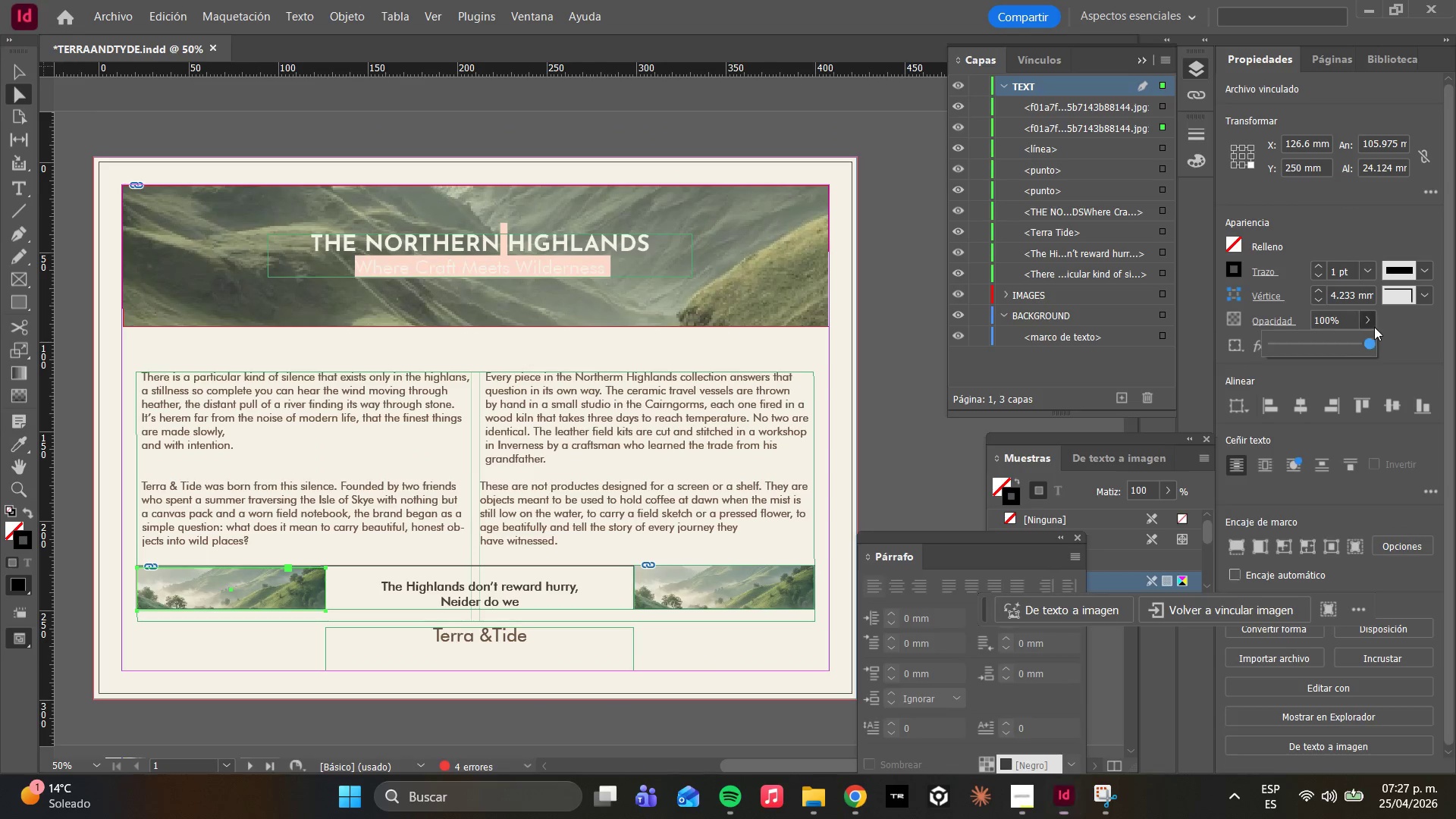 
left_click_drag(start_coordinate=[1357, 347], to_coordinate=[1350, 346])
 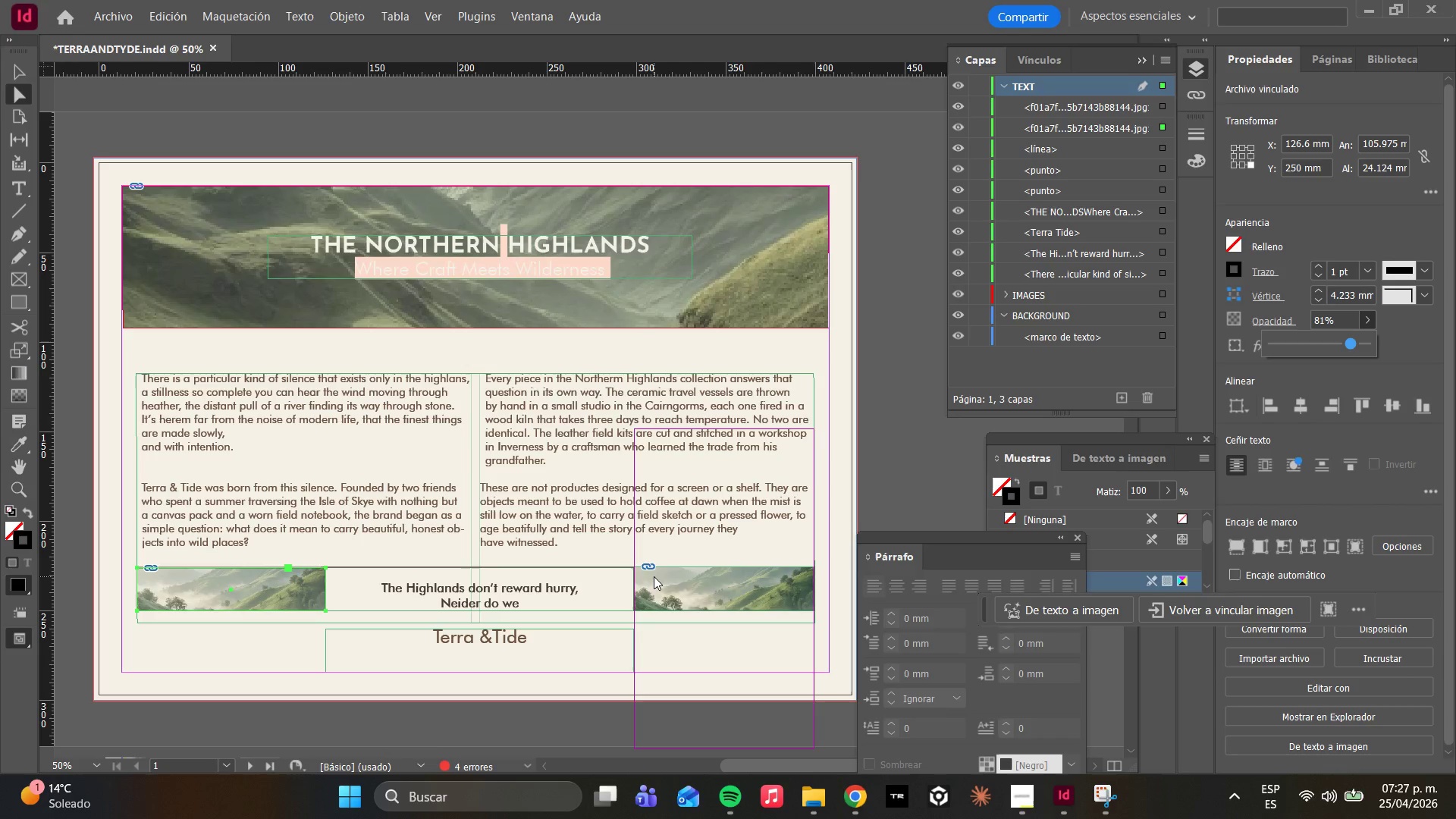 
left_click([654, 576])
 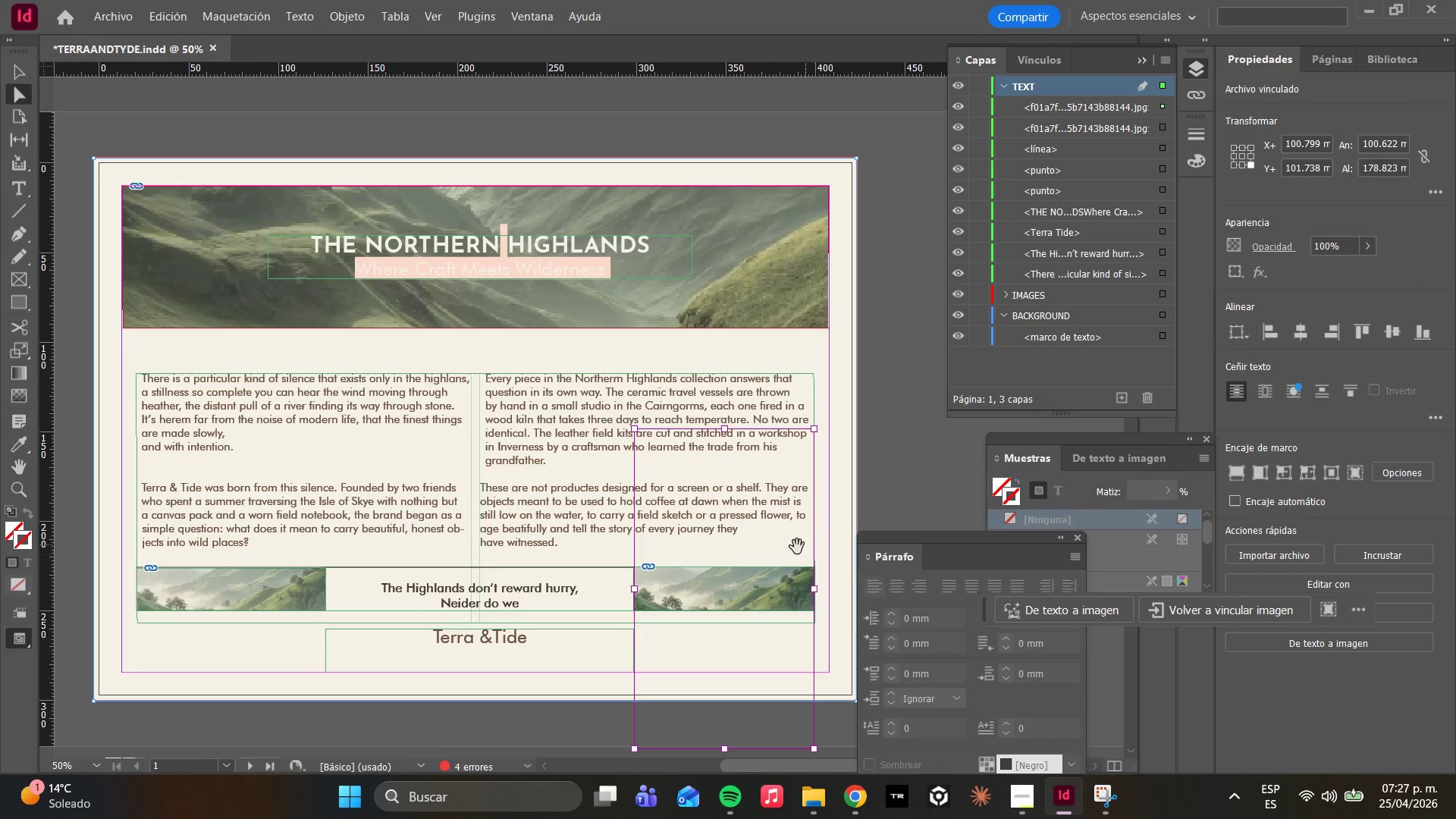 
left_click_drag(start_coordinate=[777, 554], to_coordinate=[781, 557])
 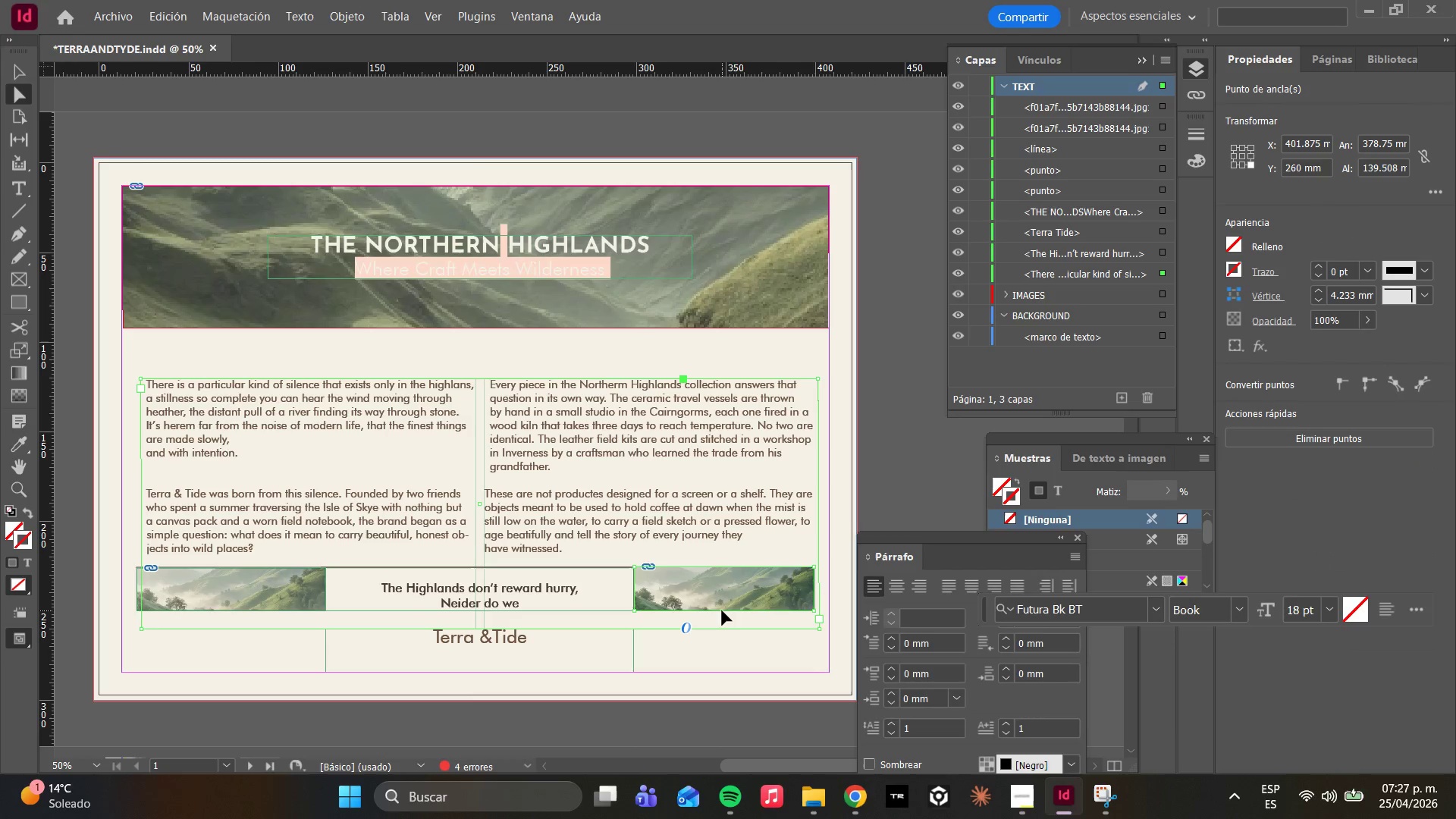 
key(Control+ControlLeft)
 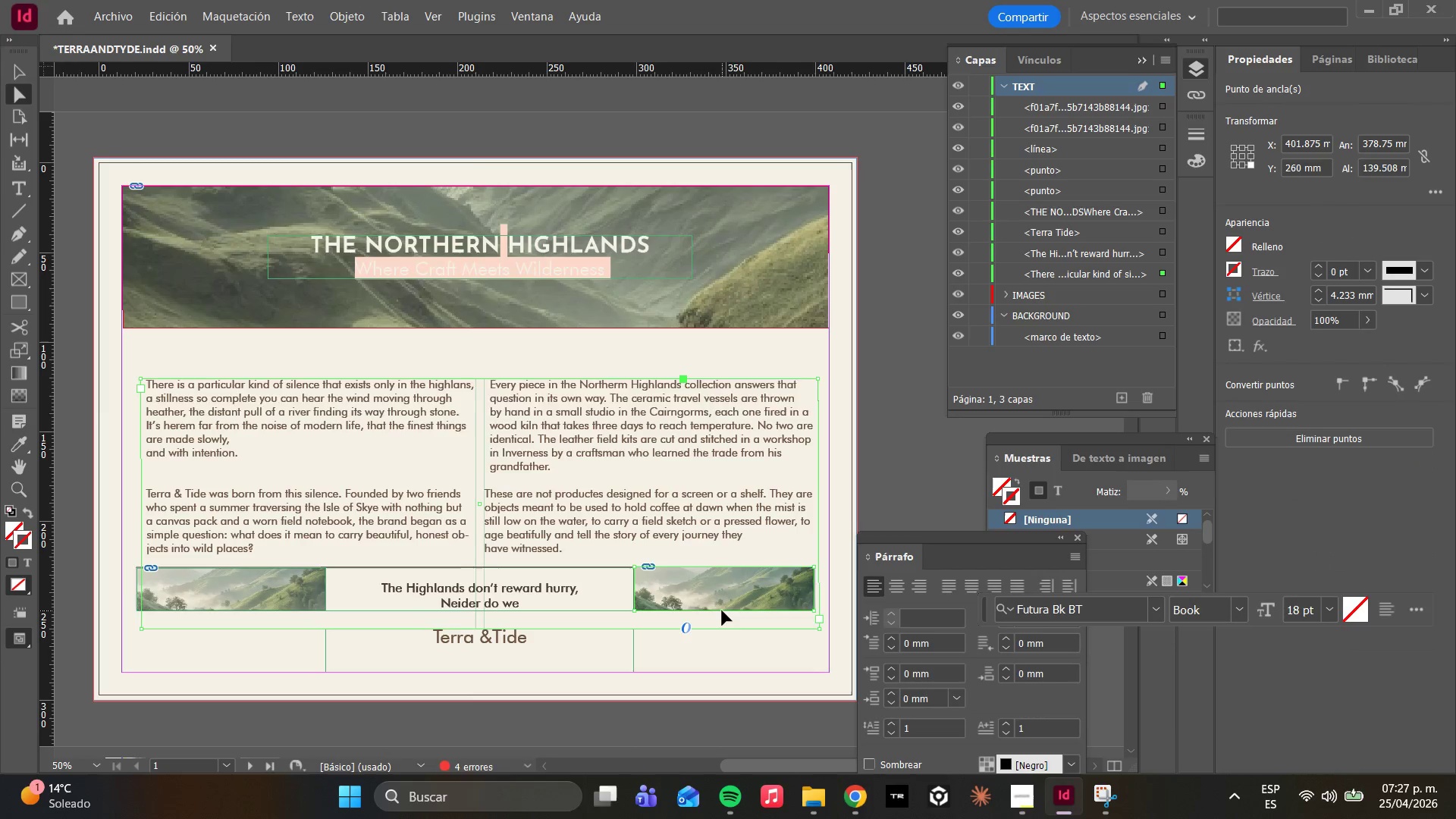 
key(Control+Z)
 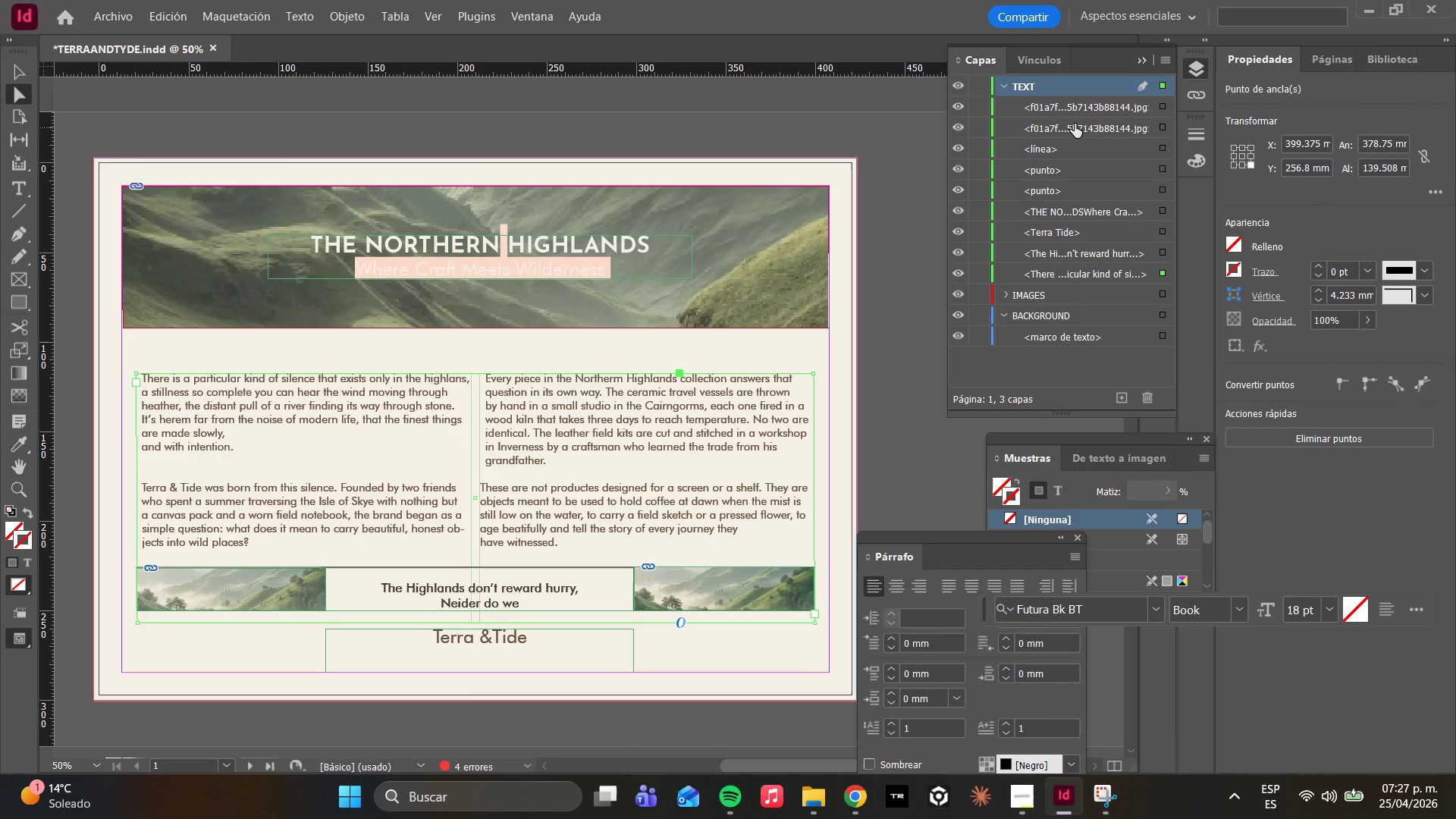 
left_click_drag(start_coordinate=[1078, 106], to_coordinate=[1065, 297])
 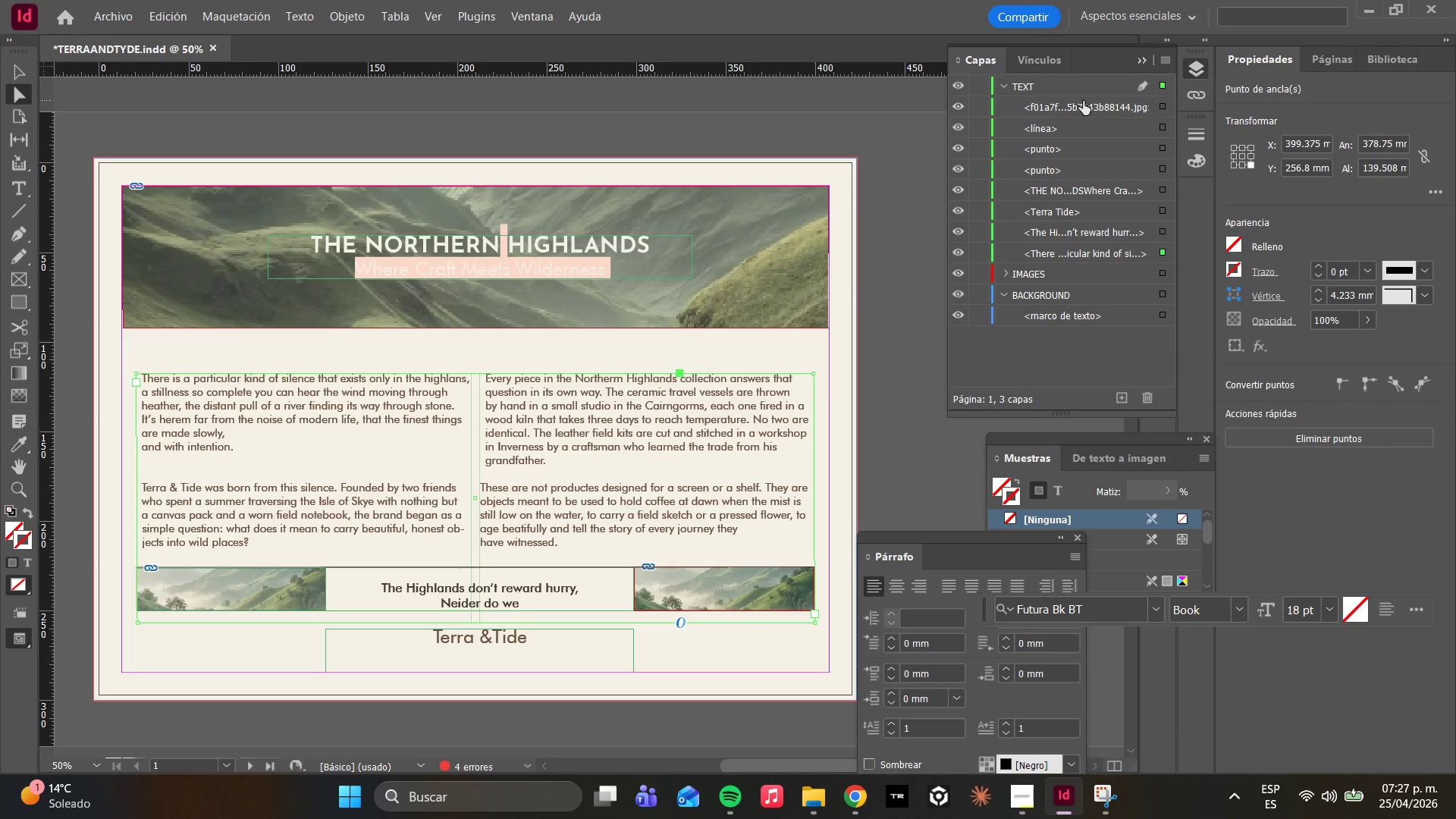 
left_click([1075, 111])
 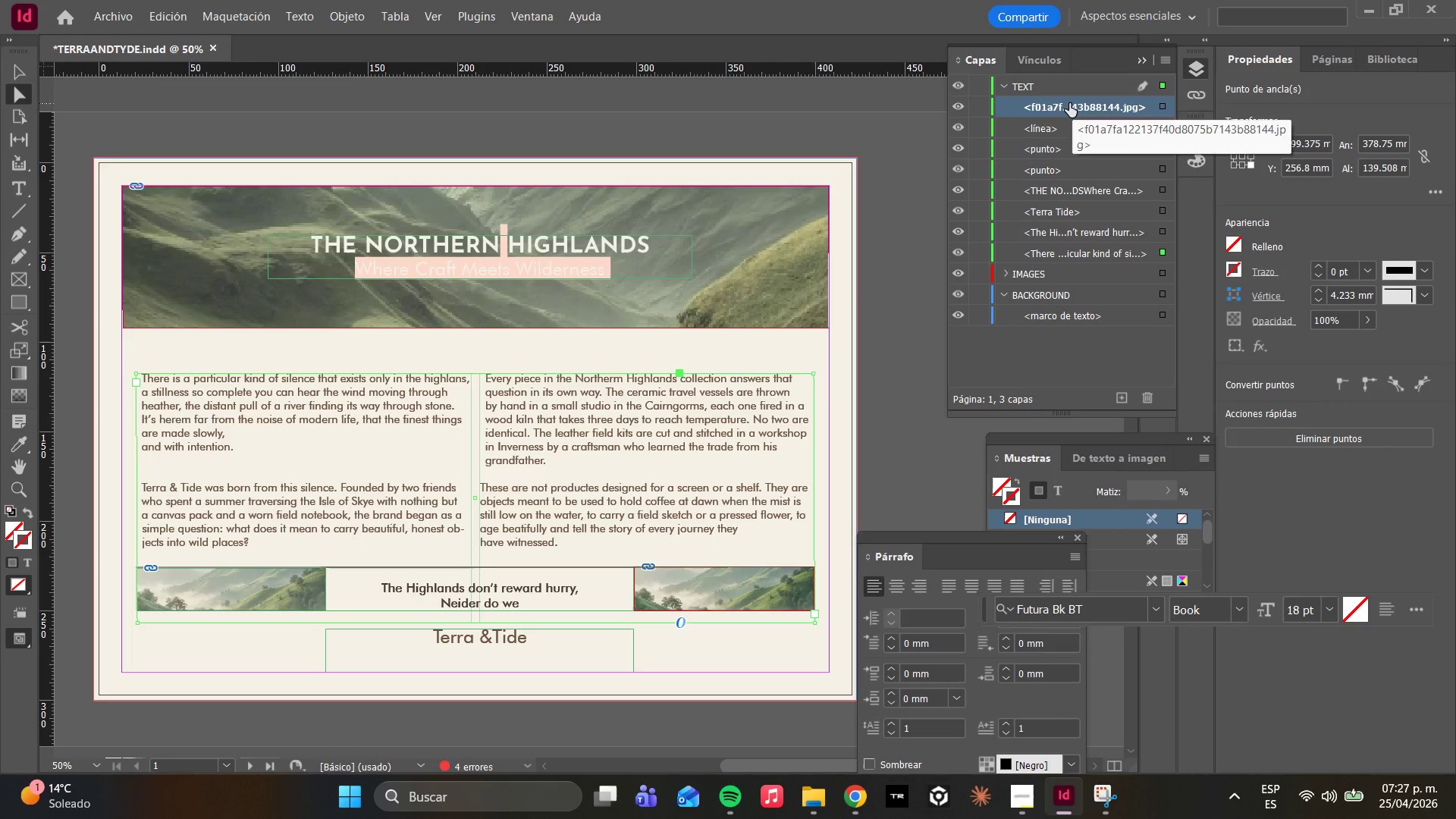 
left_click_drag(start_coordinate=[1069, 103], to_coordinate=[1065, 284])
 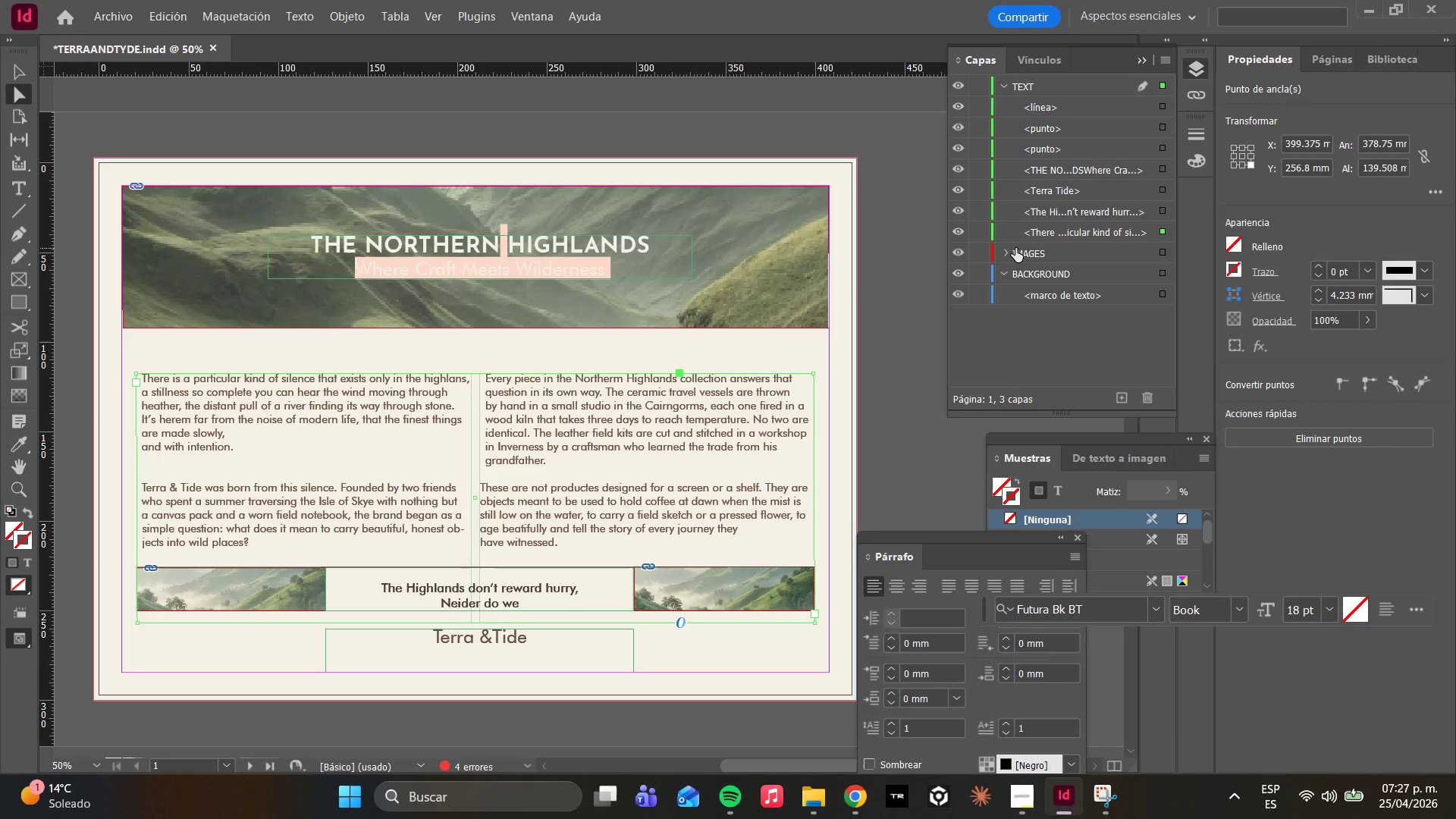 
left_click([1010, 248])
 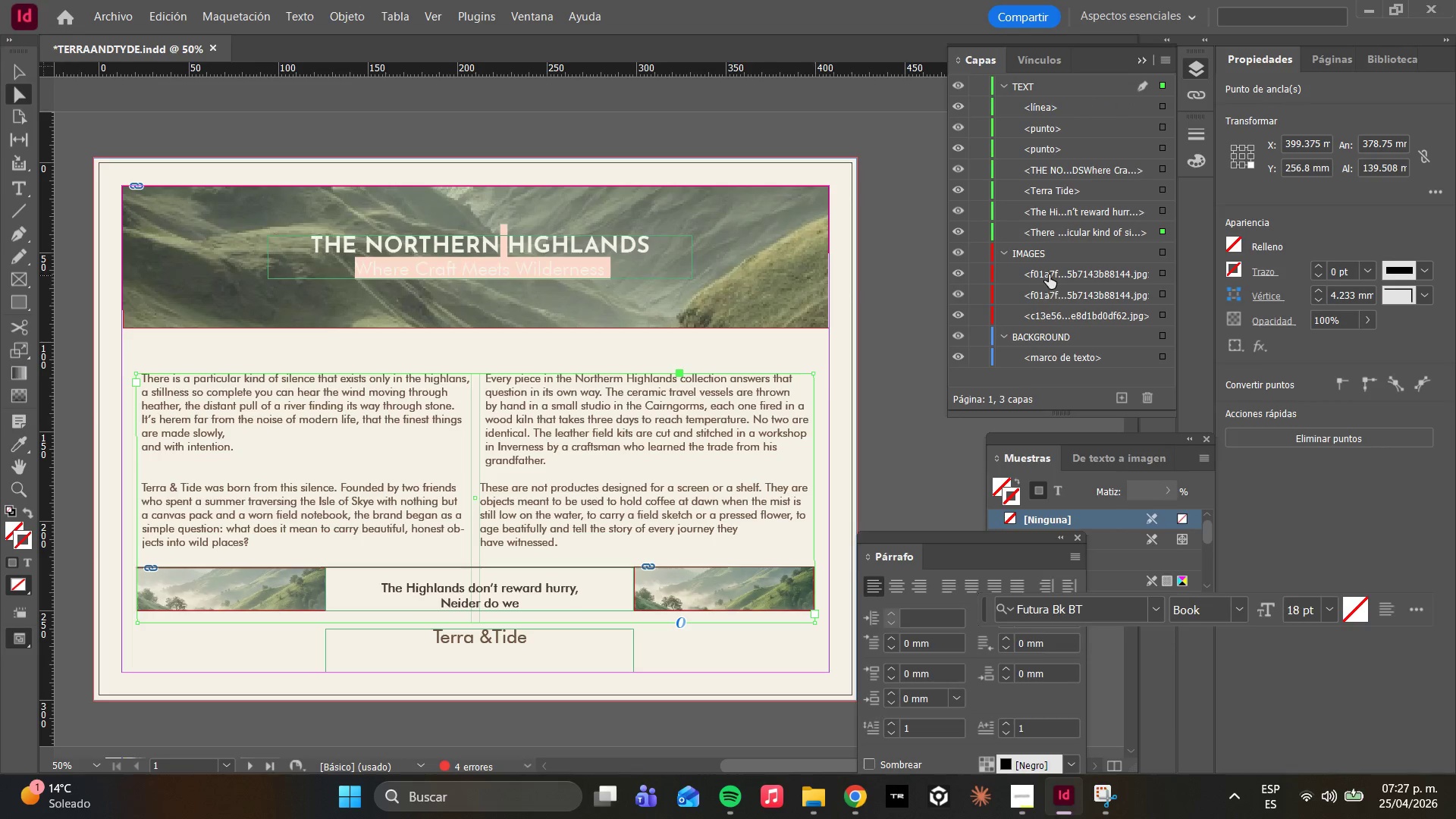 
left_click([1040, 264])
 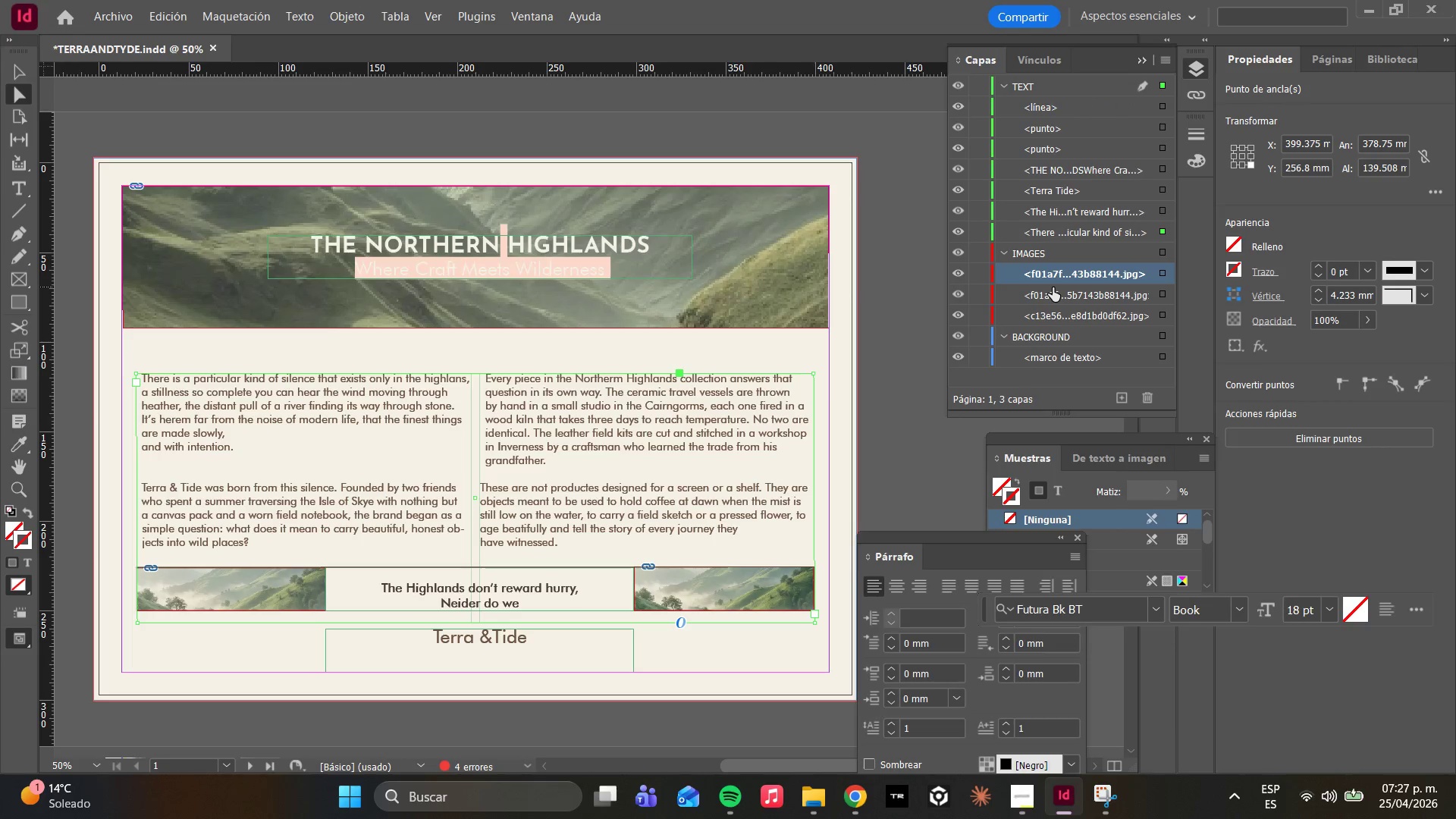 
left_click([1053, 287])
 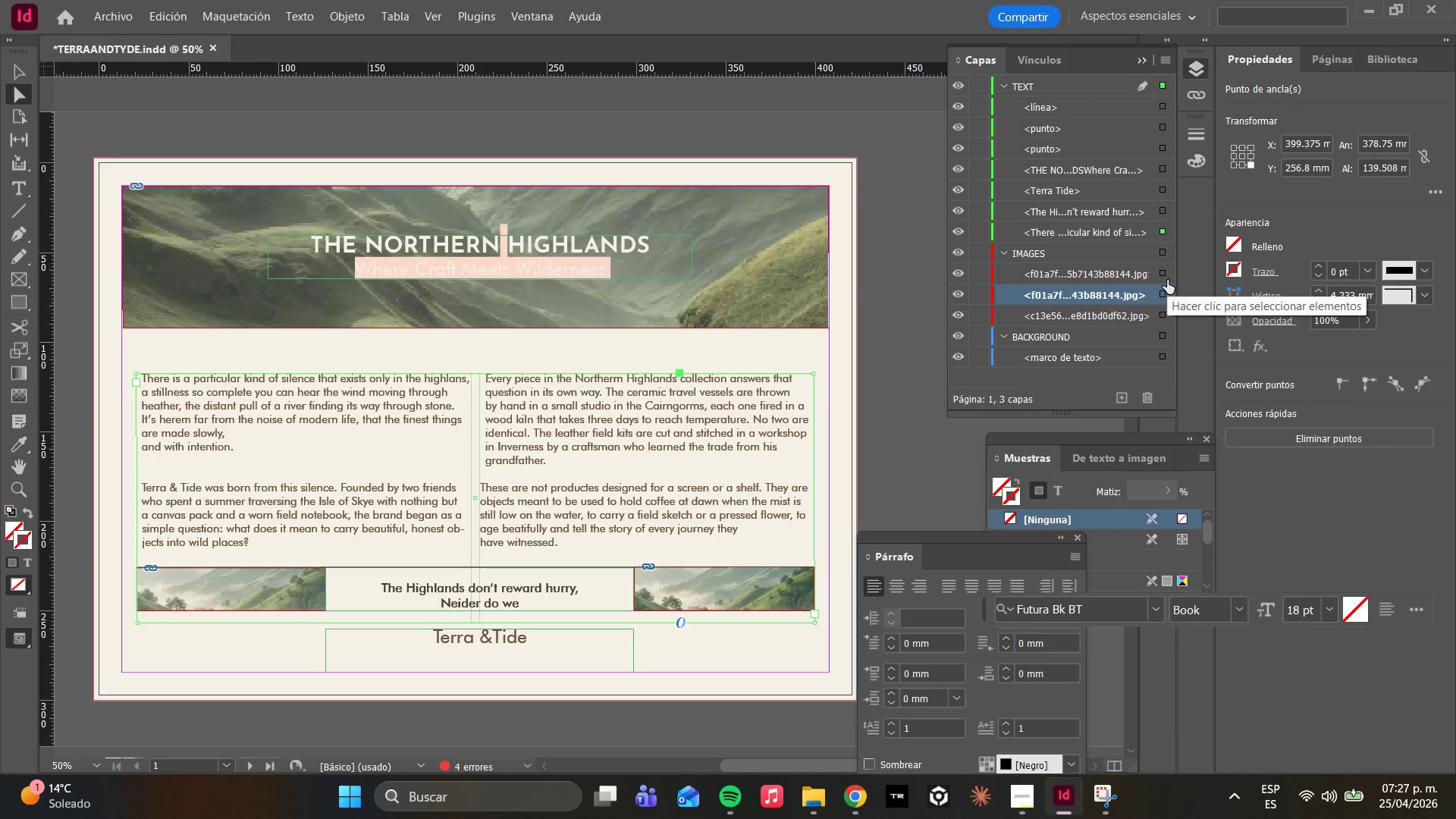 
left_click([1159, 272])
 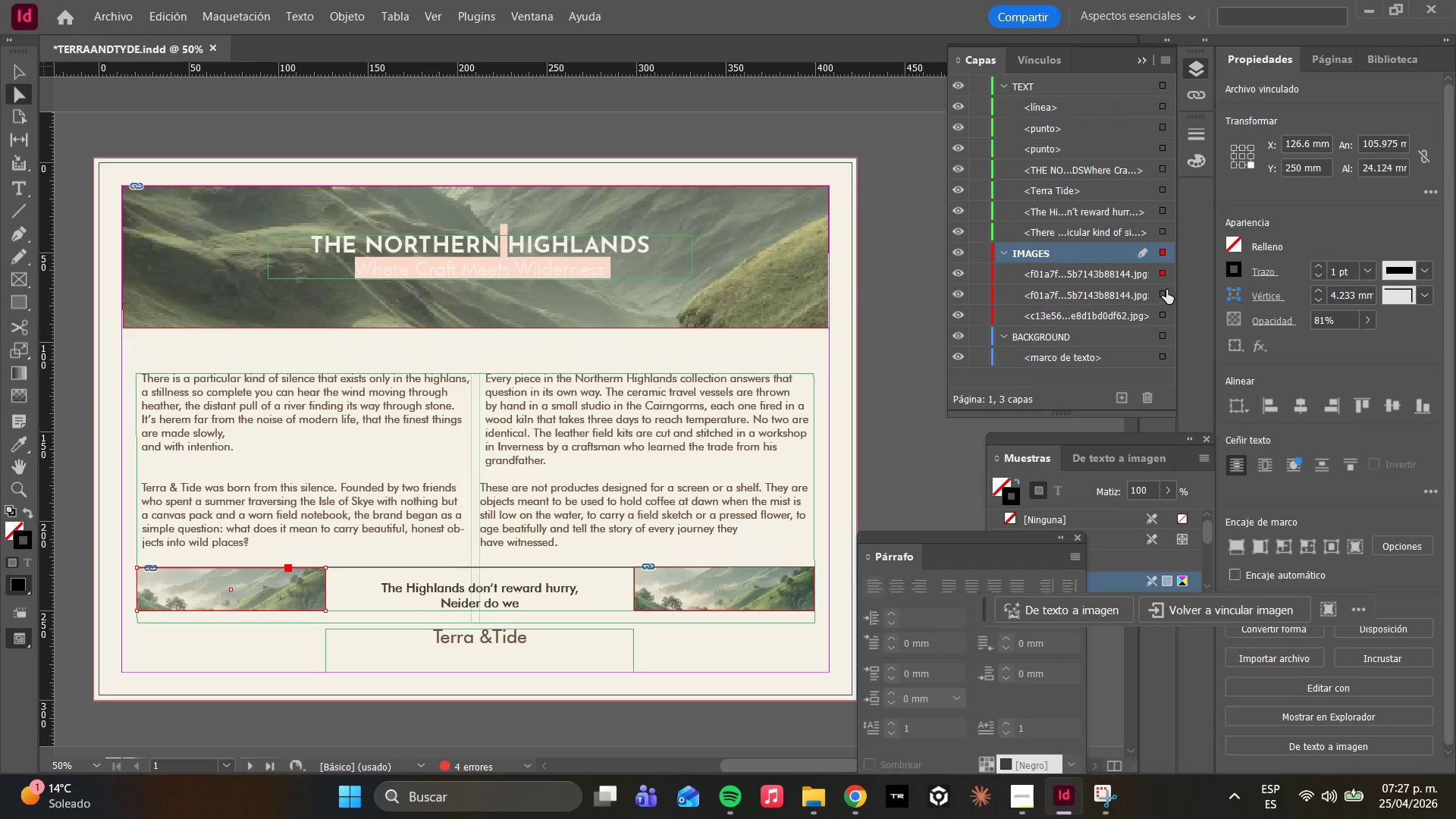 
left_click([1159, 294])
 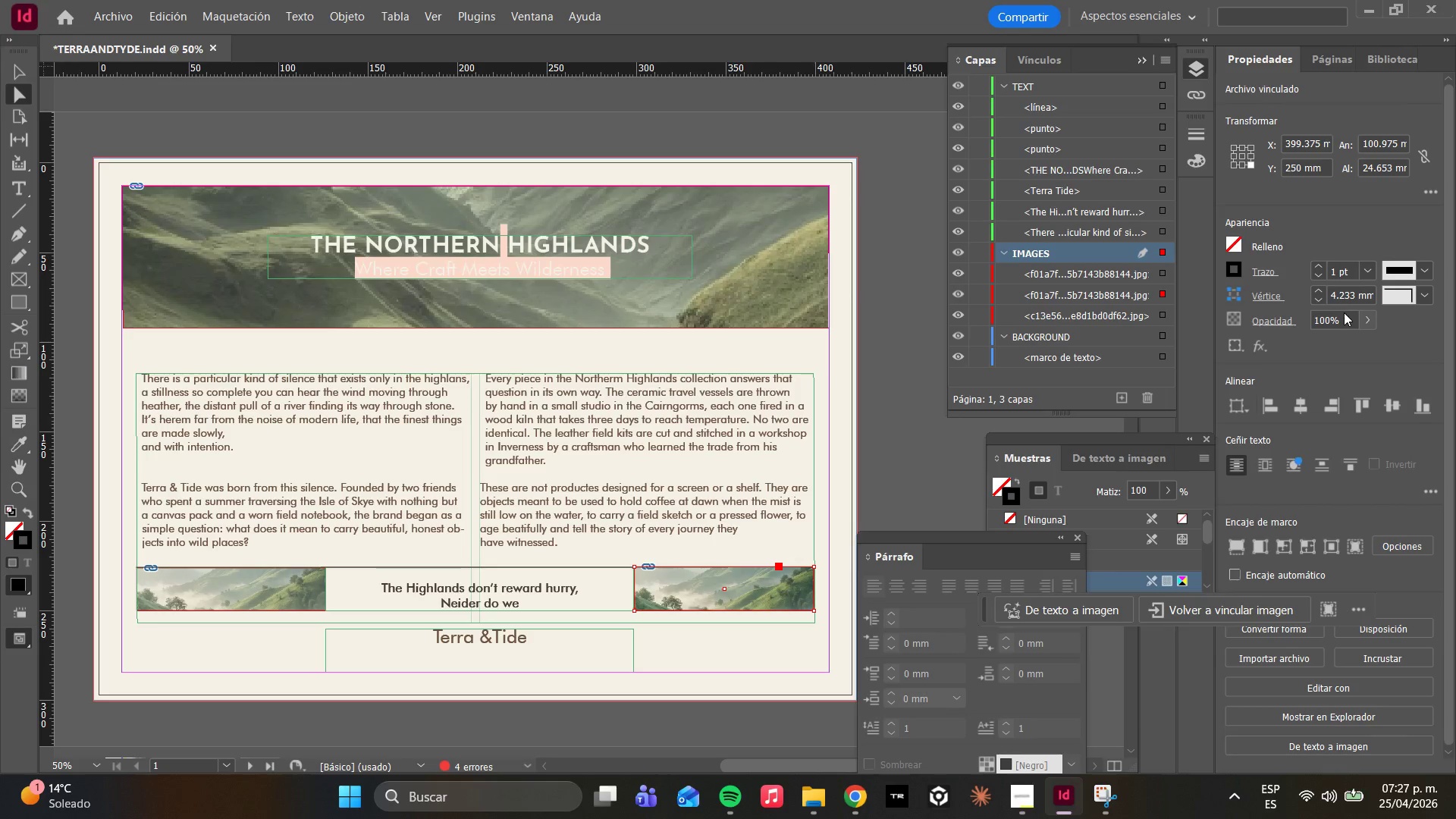 
left_click_drag(start_coordinate=[1342, 315], to_coordinate=[1313, 312])
 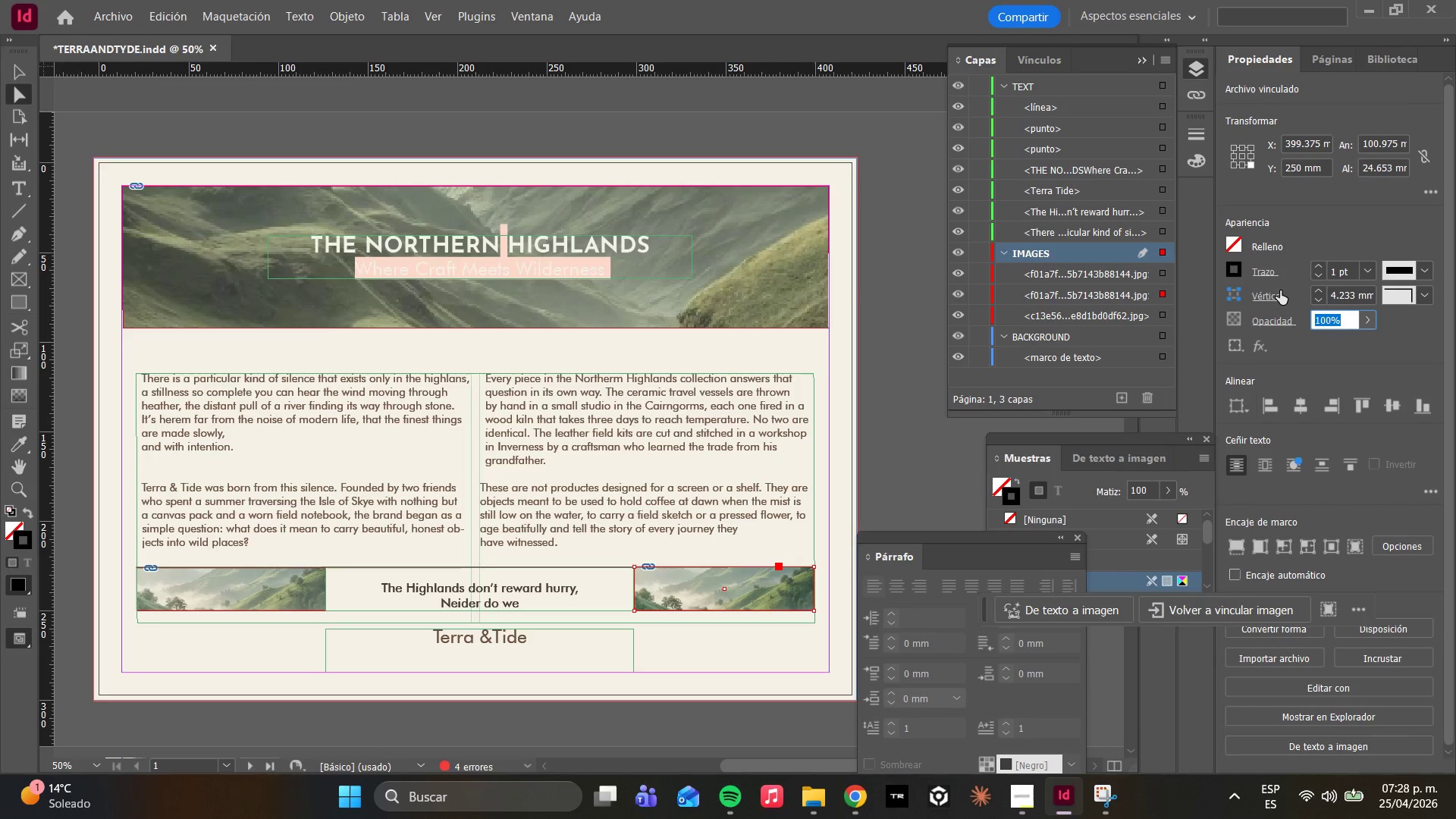 
type(9)
key(Backspace)
type(80)
 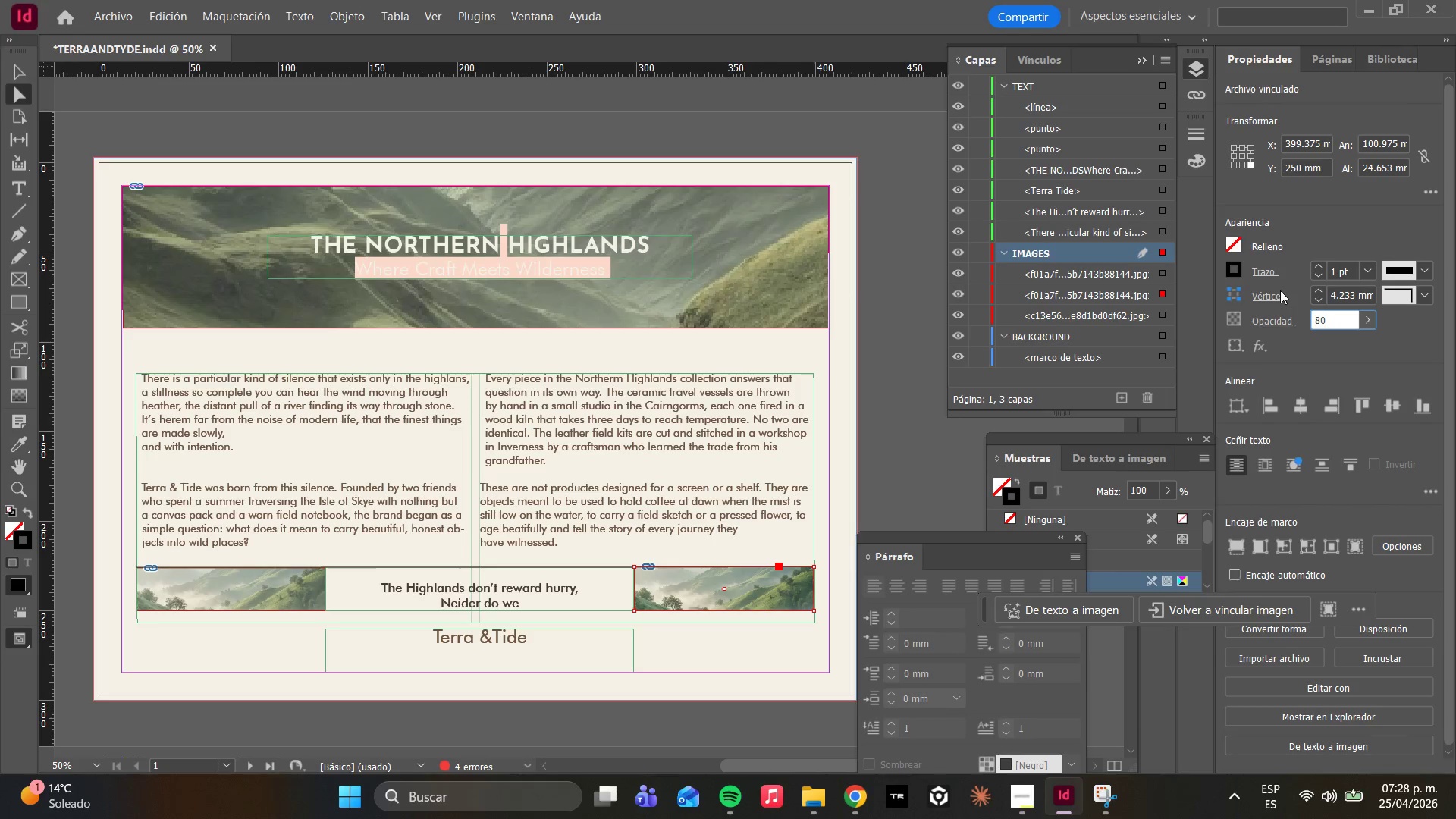 
key(Enter)
 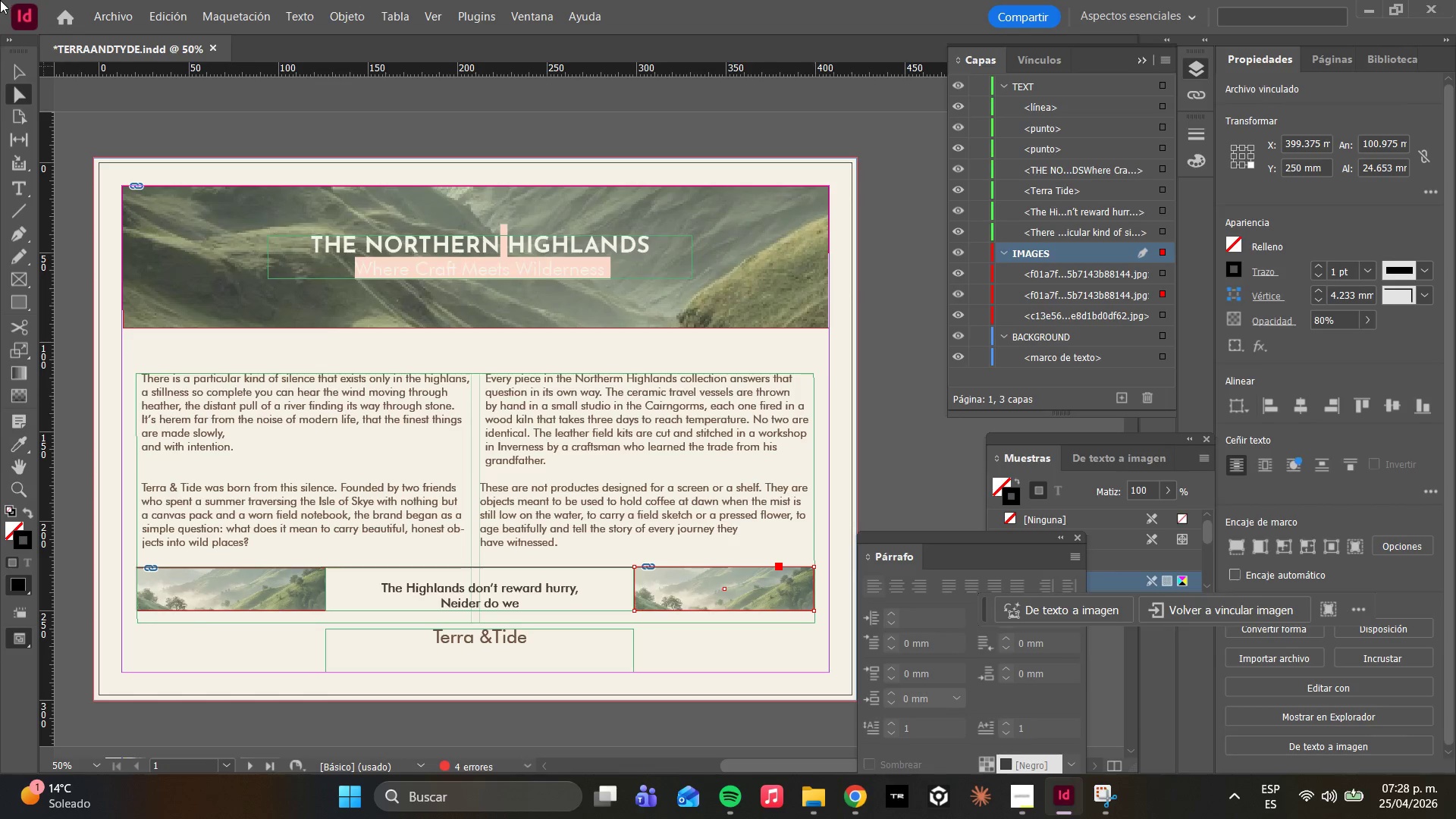 
type(www)
 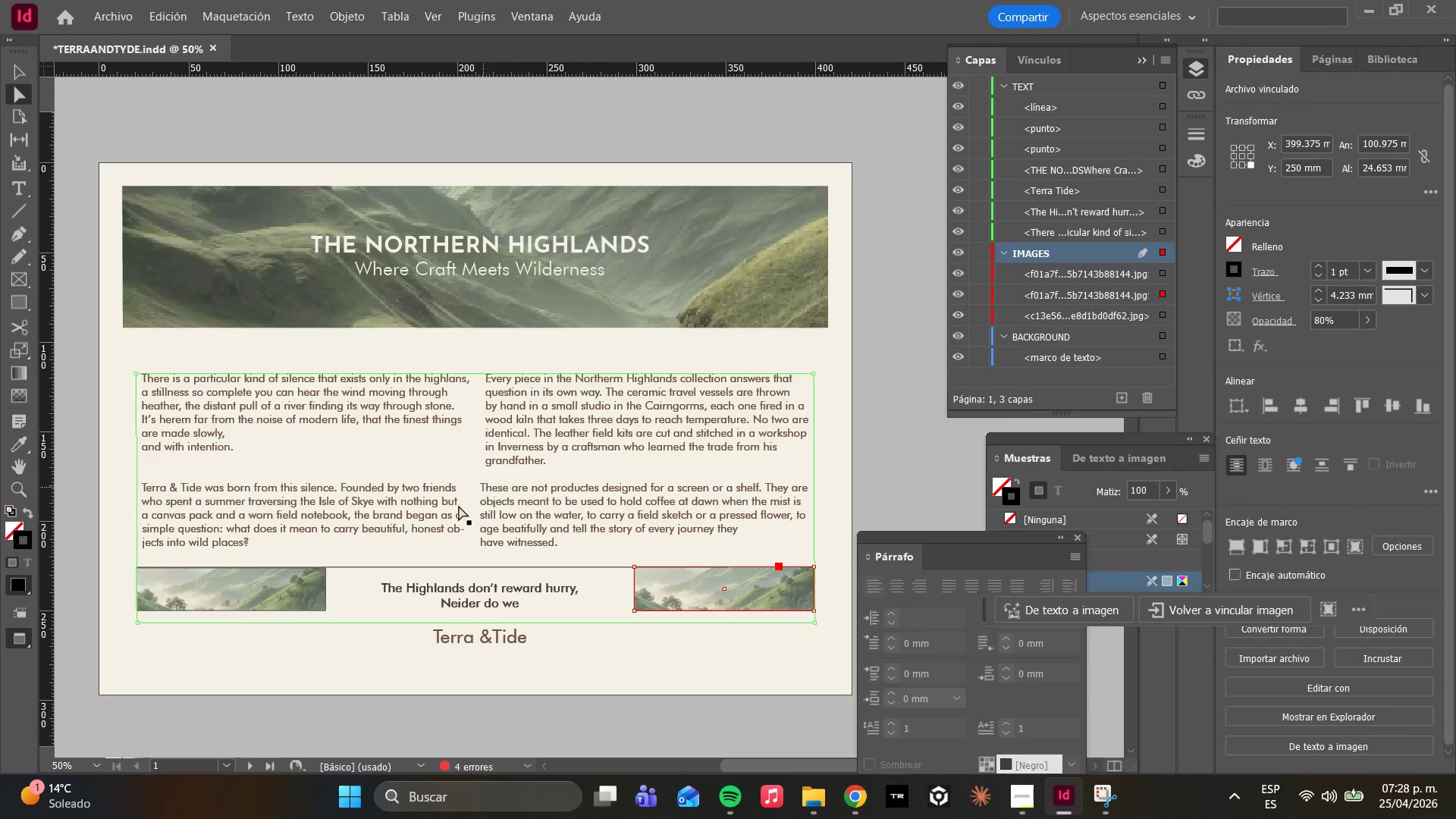 
left_click([315, 588])
 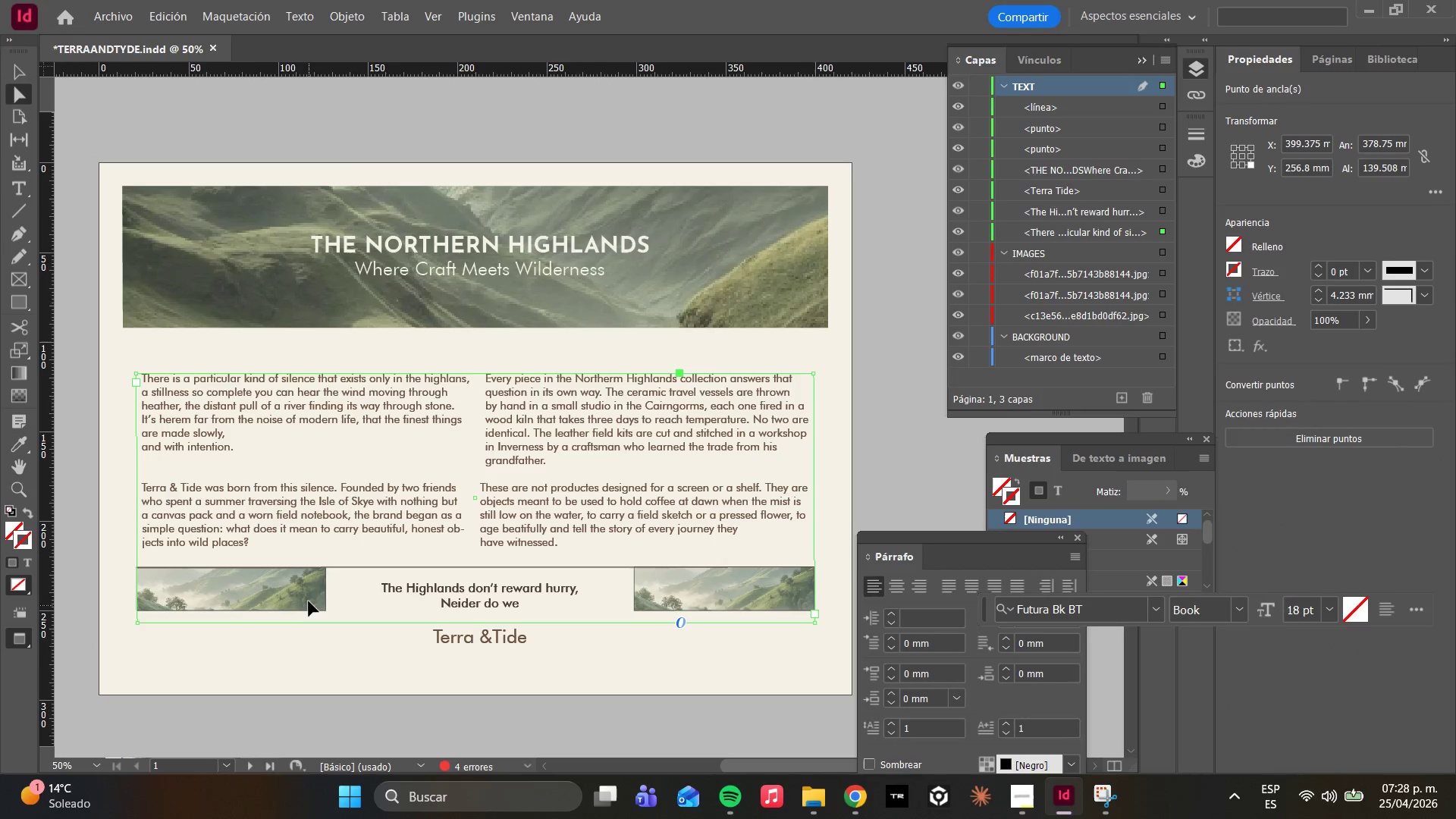 
left_click([307, 601])
 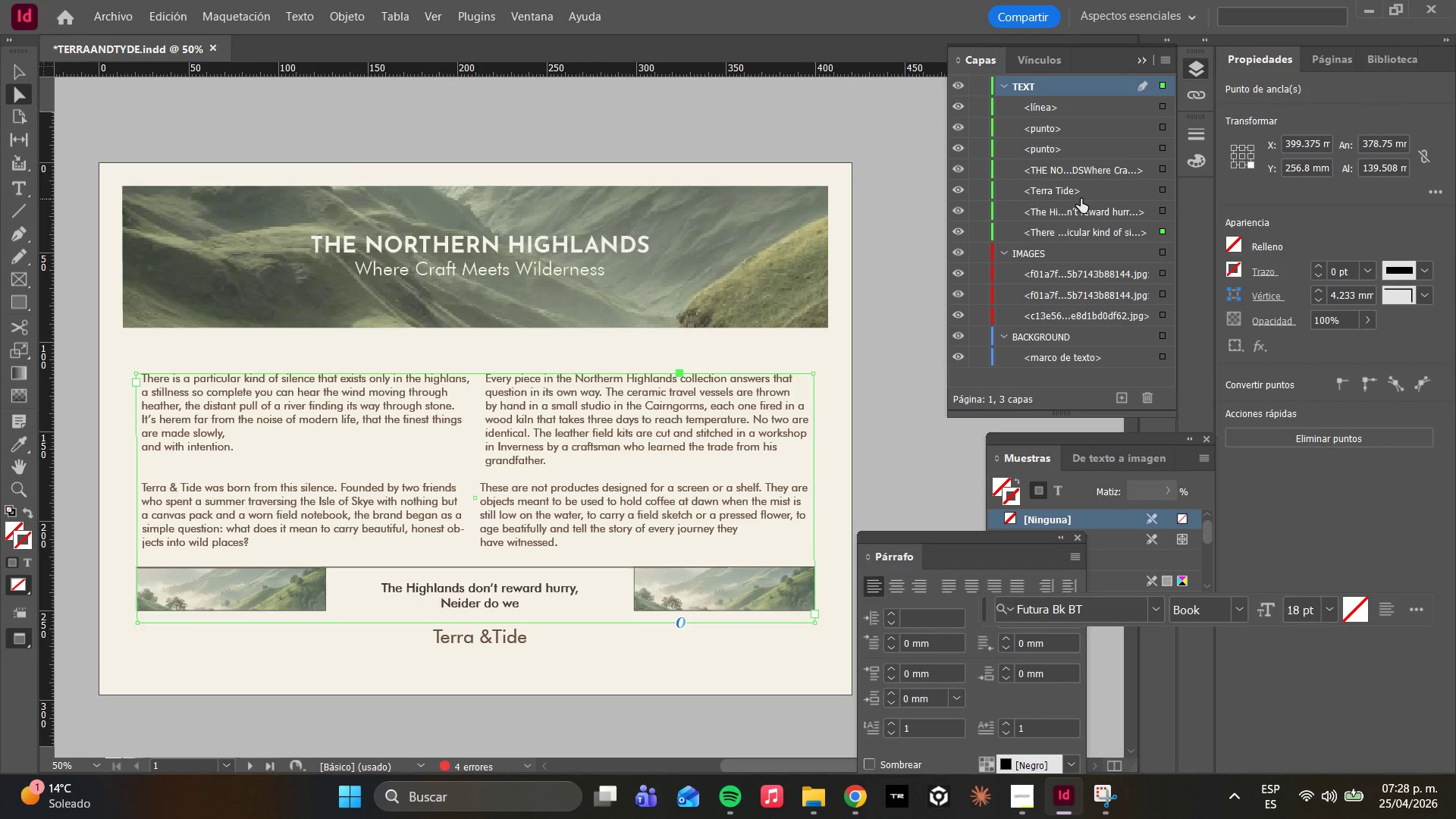 
left_click([1053, 209])
 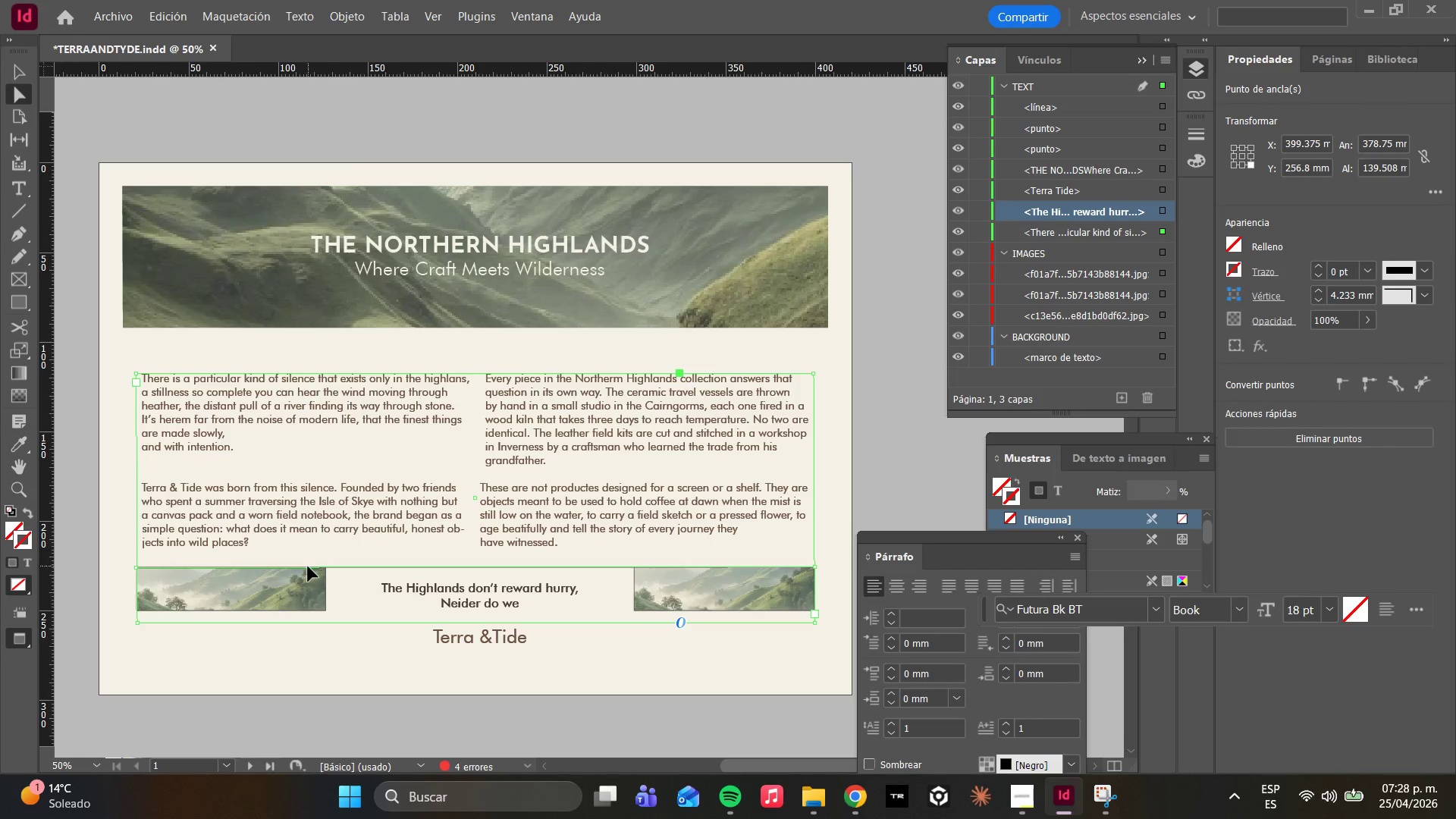 
left_click([315, 595])
 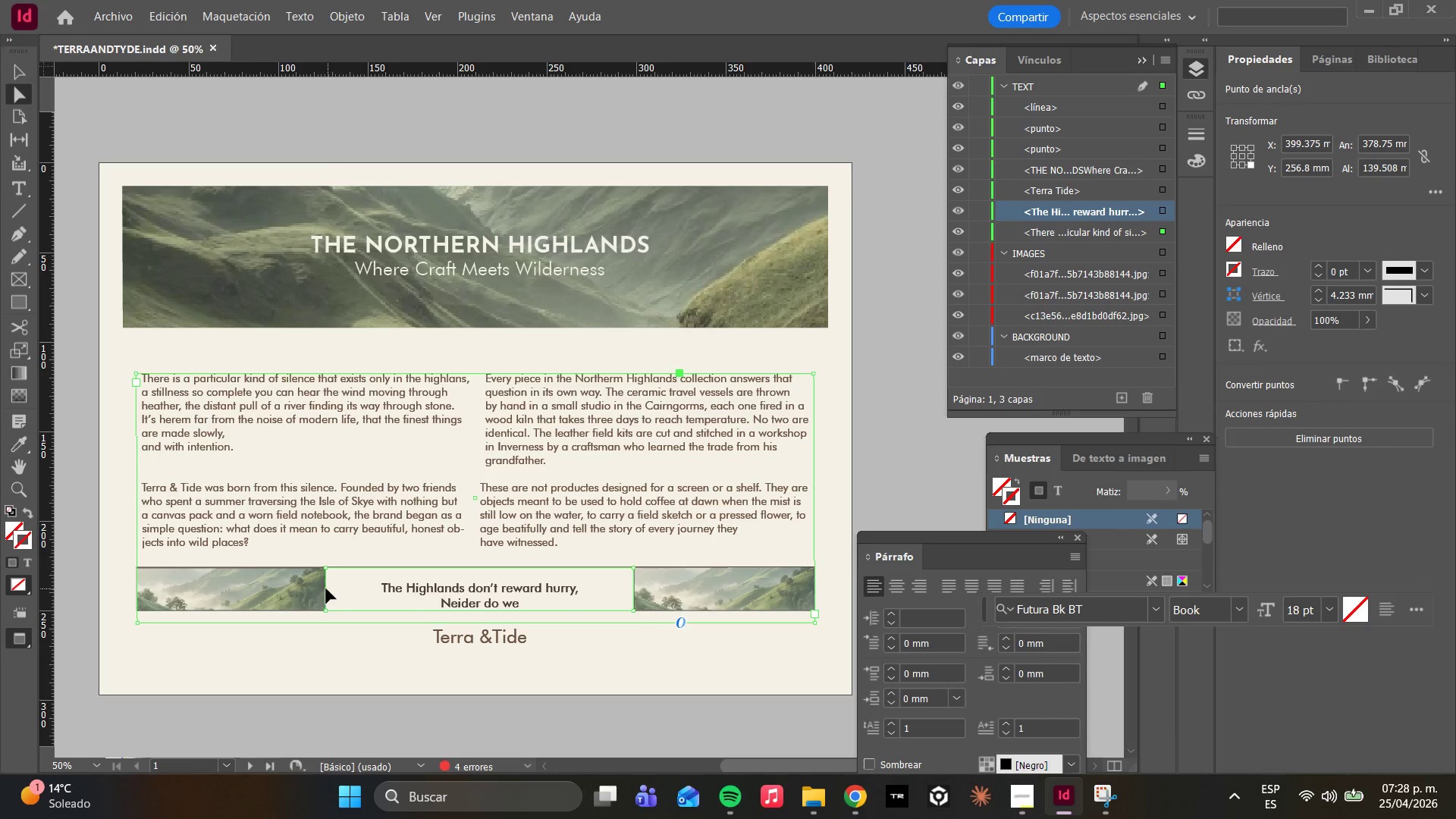 
left_click([328, 590])
 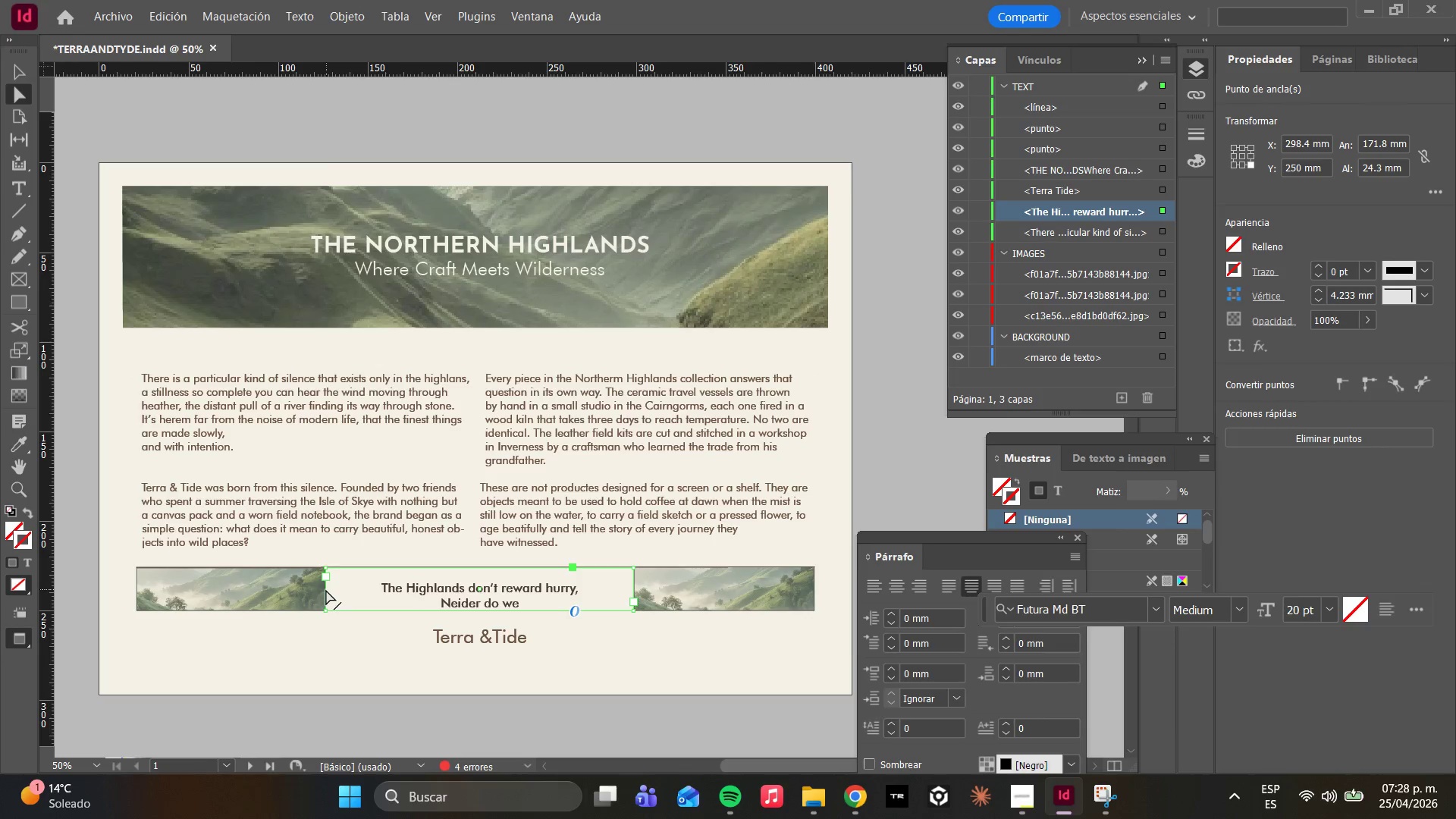 
left_click_drag(start_coordinate=[326, 590], to_coordinate=[376, 590])
 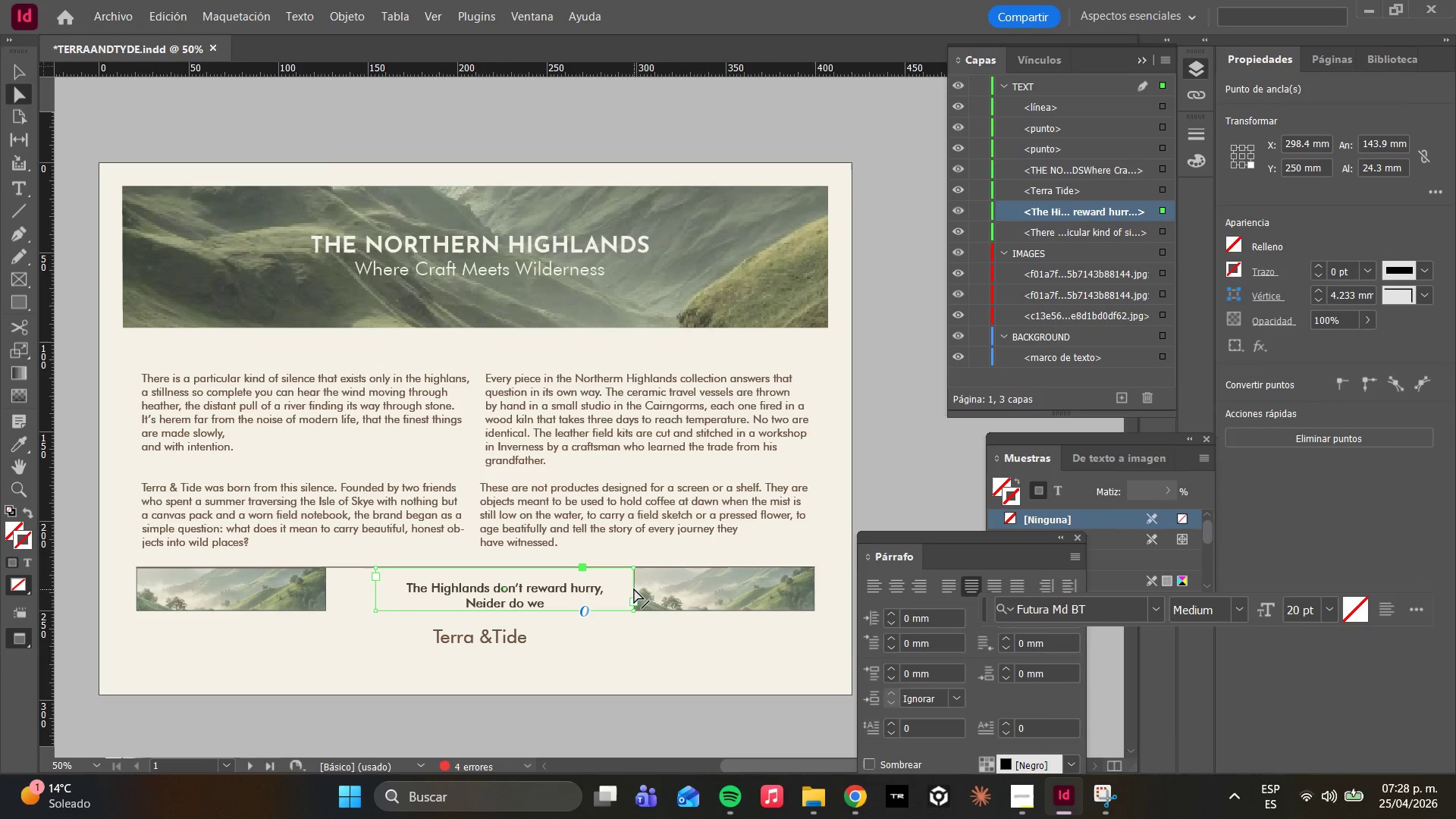 
left_click_drag(start_coordinate=[634, 588], to_coordinate=[602, 585])
 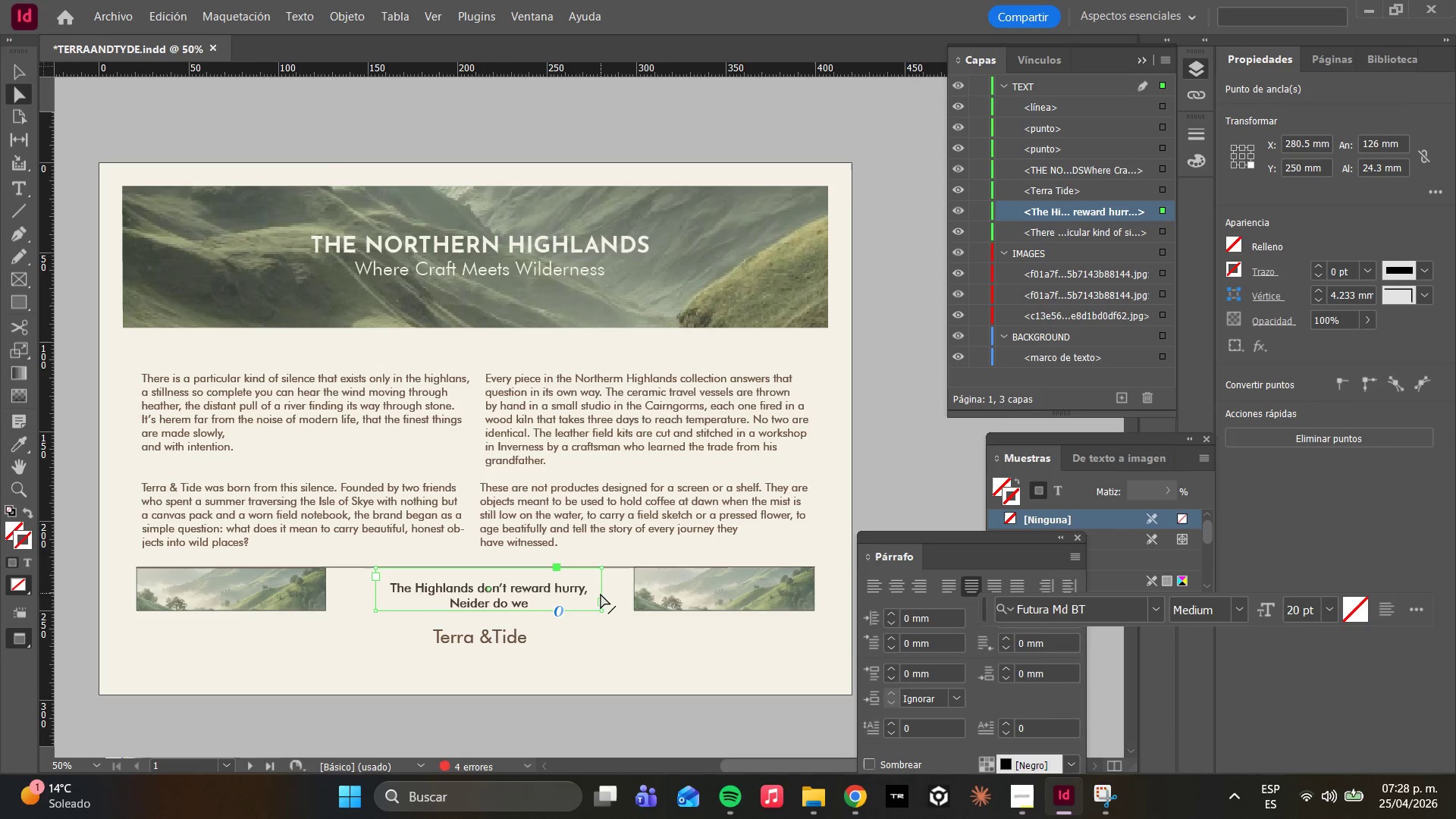 
left_click_drag(start_coordinate=[601, 585], to_coordinate=[594, 584])
 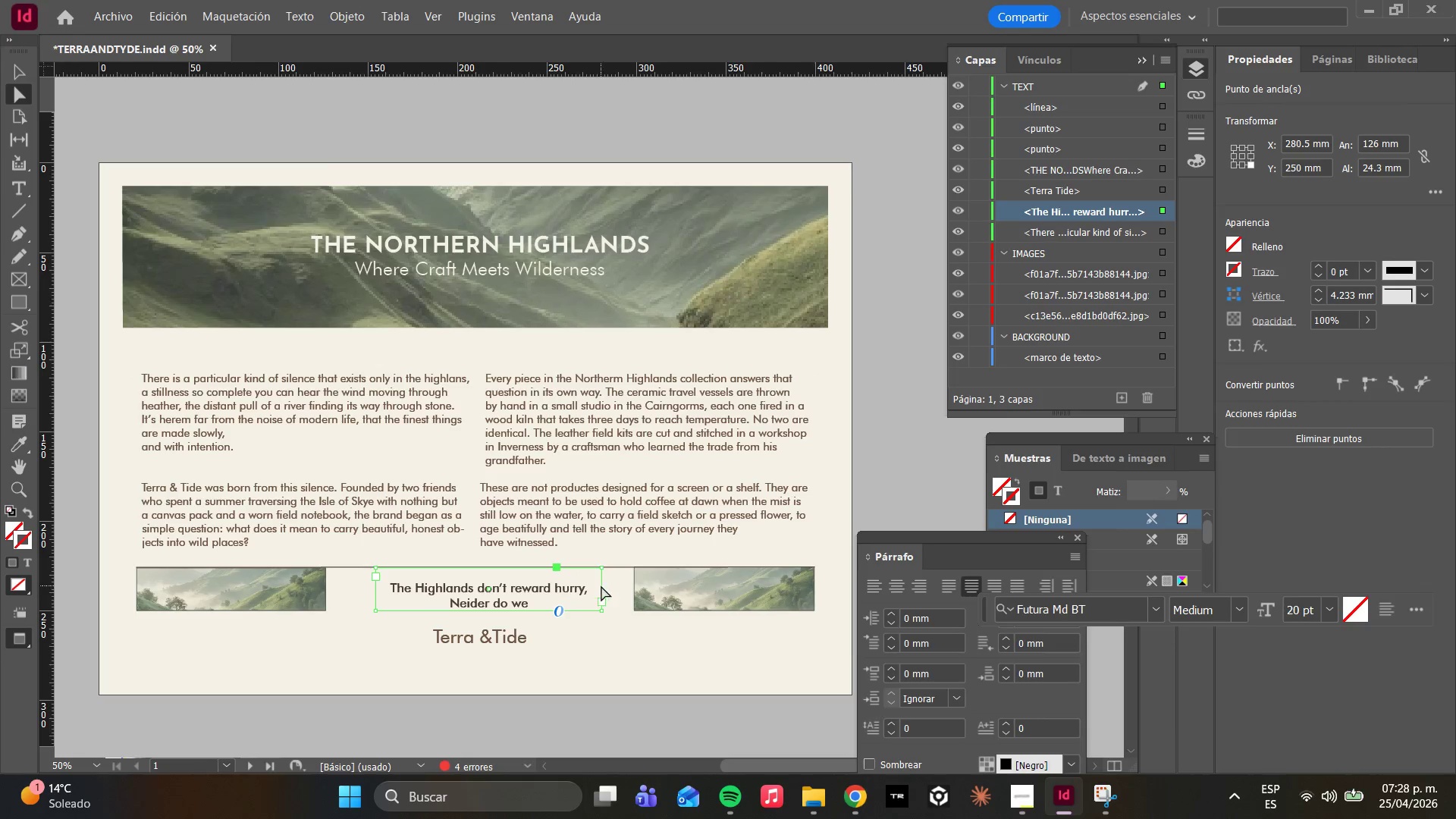 
left_click([602, 585])
 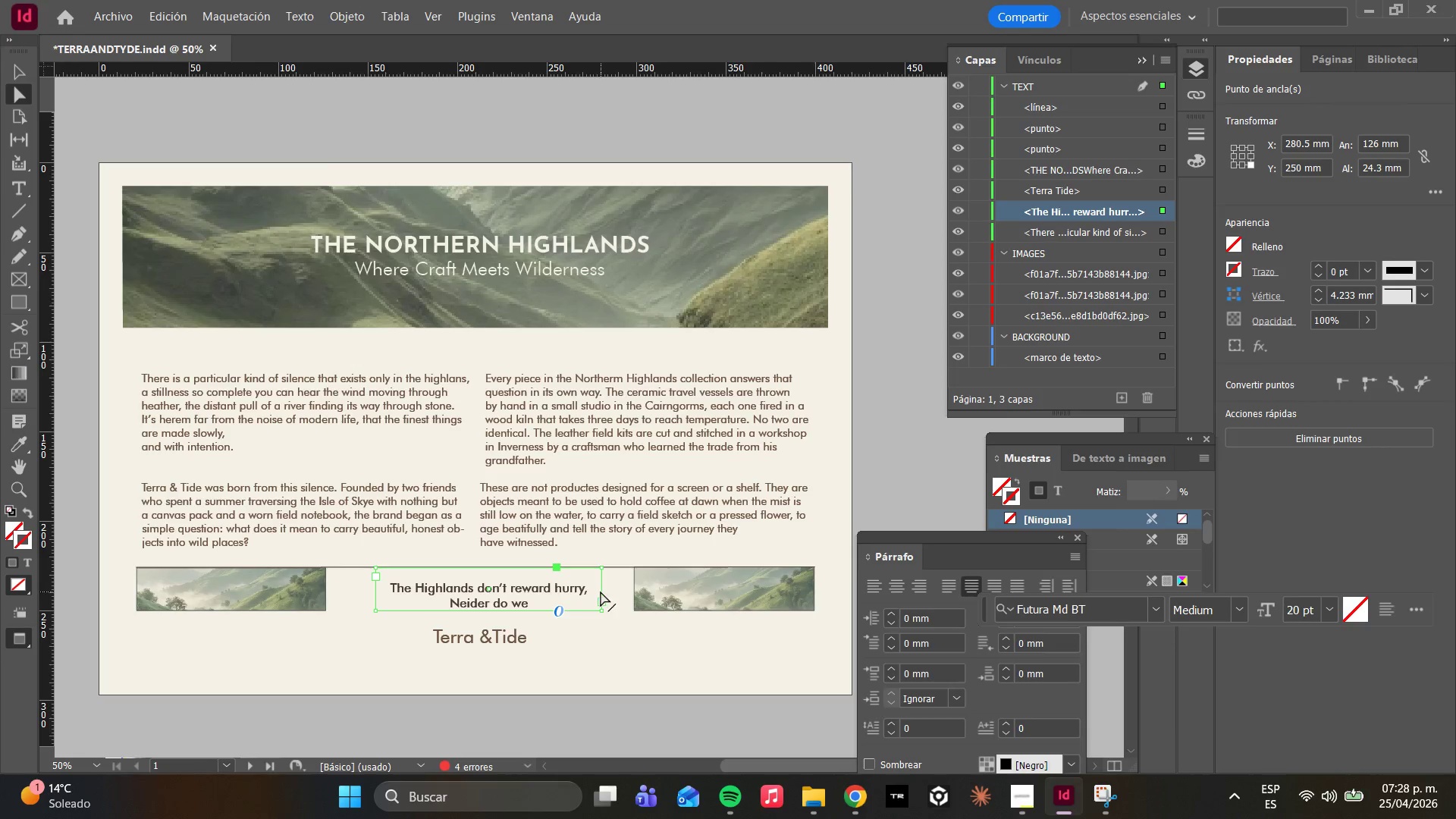 
left_click_drag(start_coordinate=[603, 591], to_coordinate=[588, 590])
 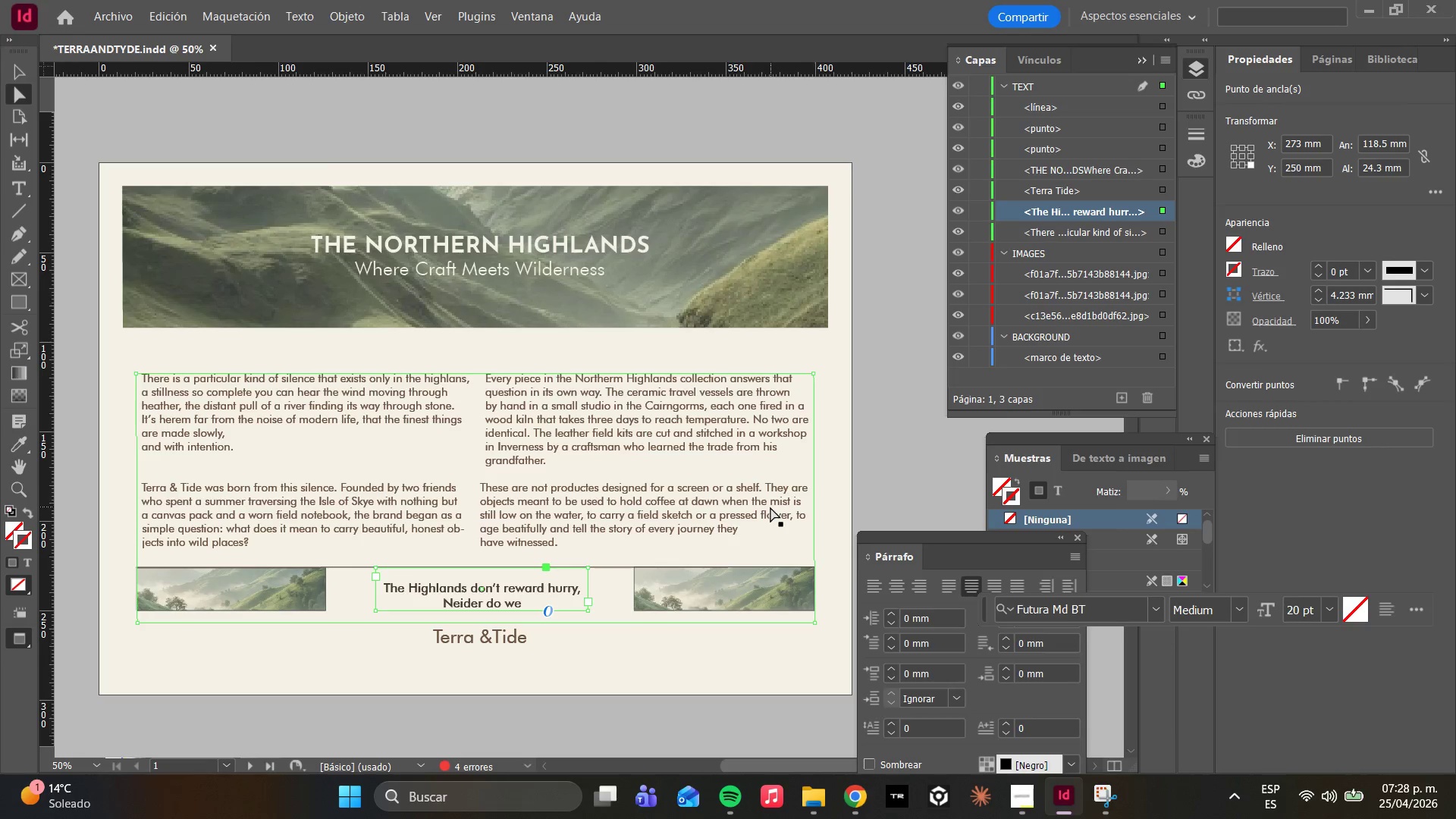 
left_click([652, 564])
 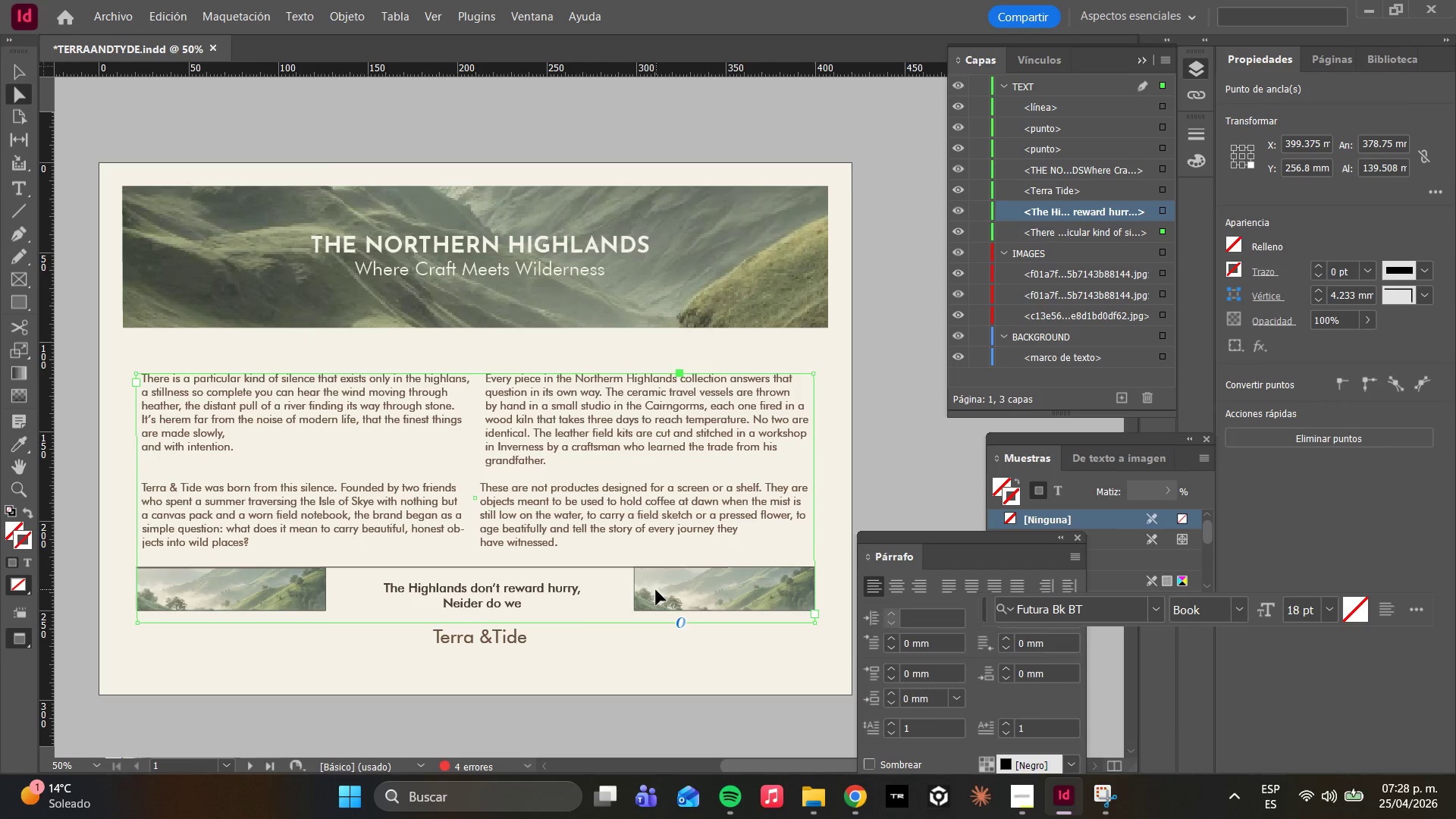 
left_click([649, 593])
 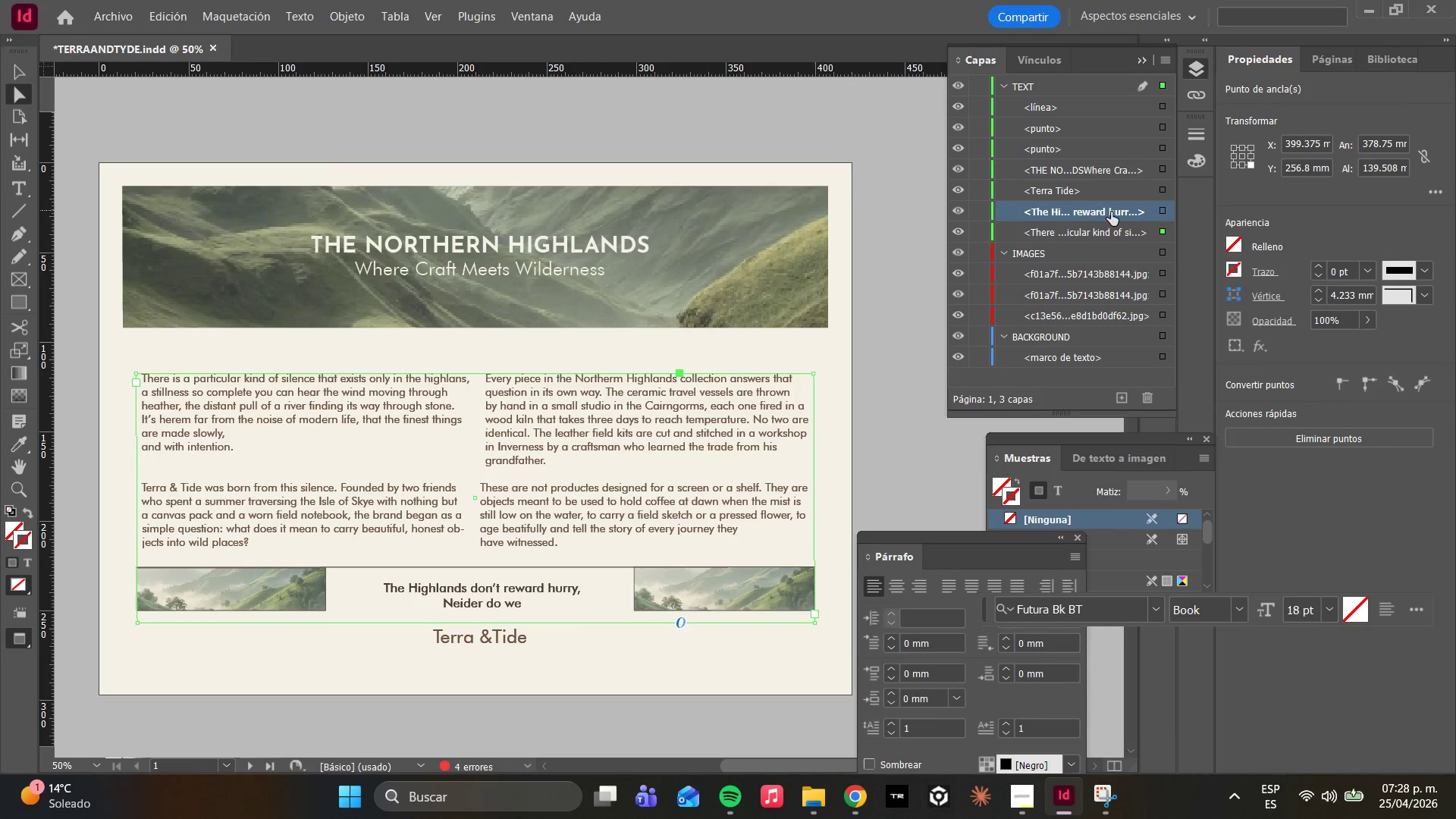 
scroll: coordinate [1041, 258], scroll_direction: up, amount: 3.0
 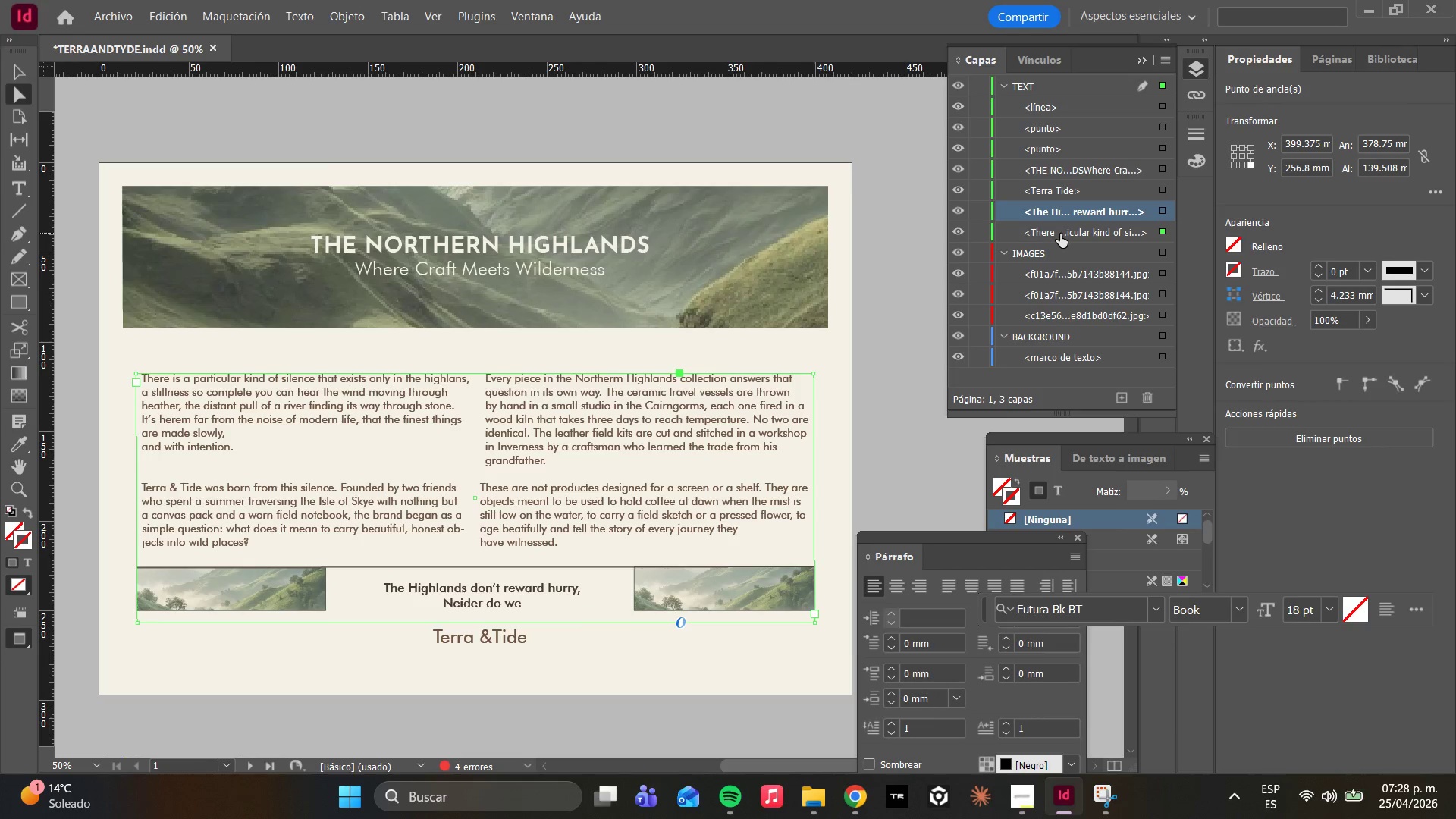 
left_click([1060, 234])
 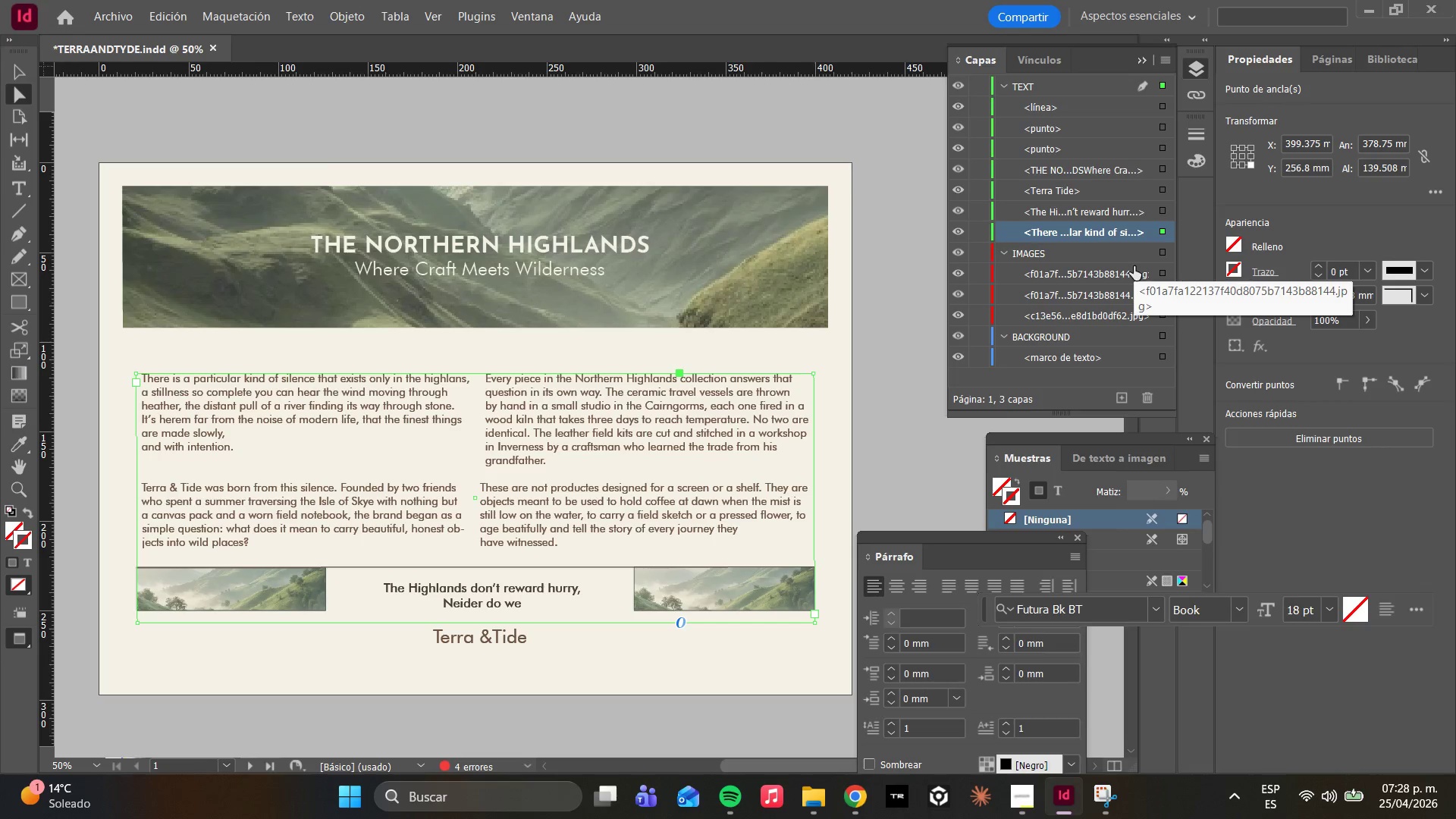 
scroll: coordinate [1116, 268], scroll_direction: up, amount: 3.0
 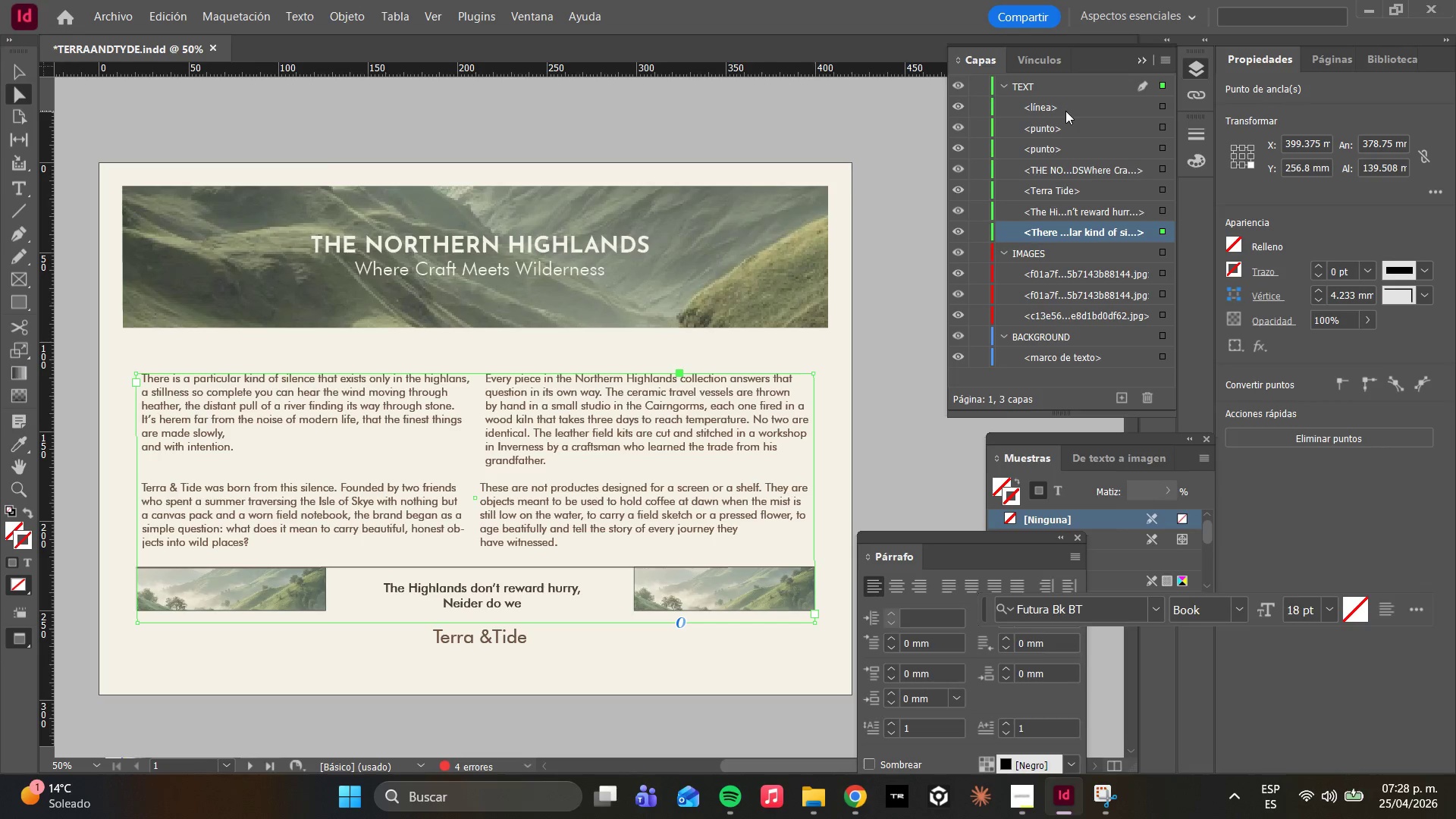 
left_click([1065, 111])
 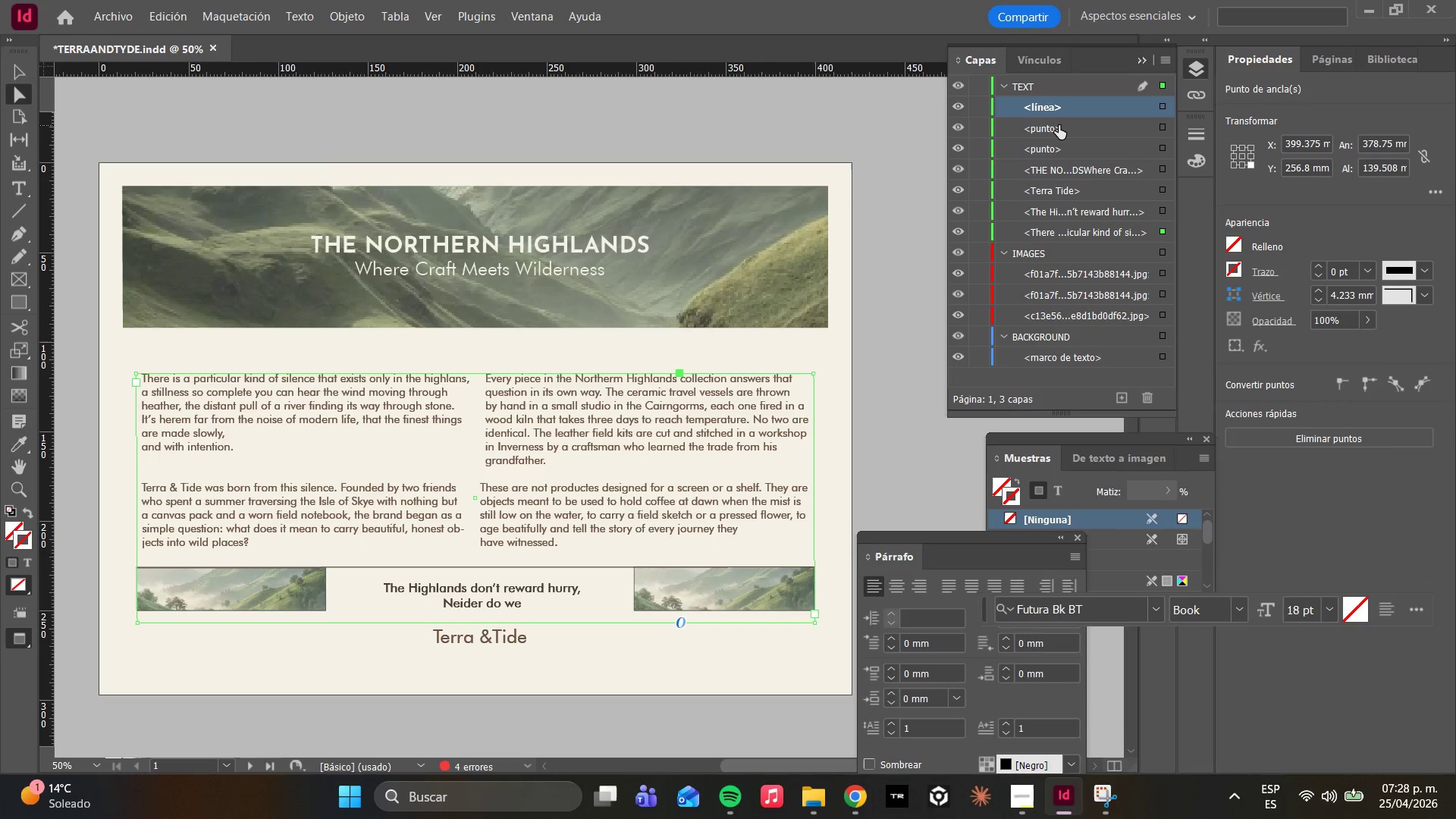 
left_click([1059, 125])
 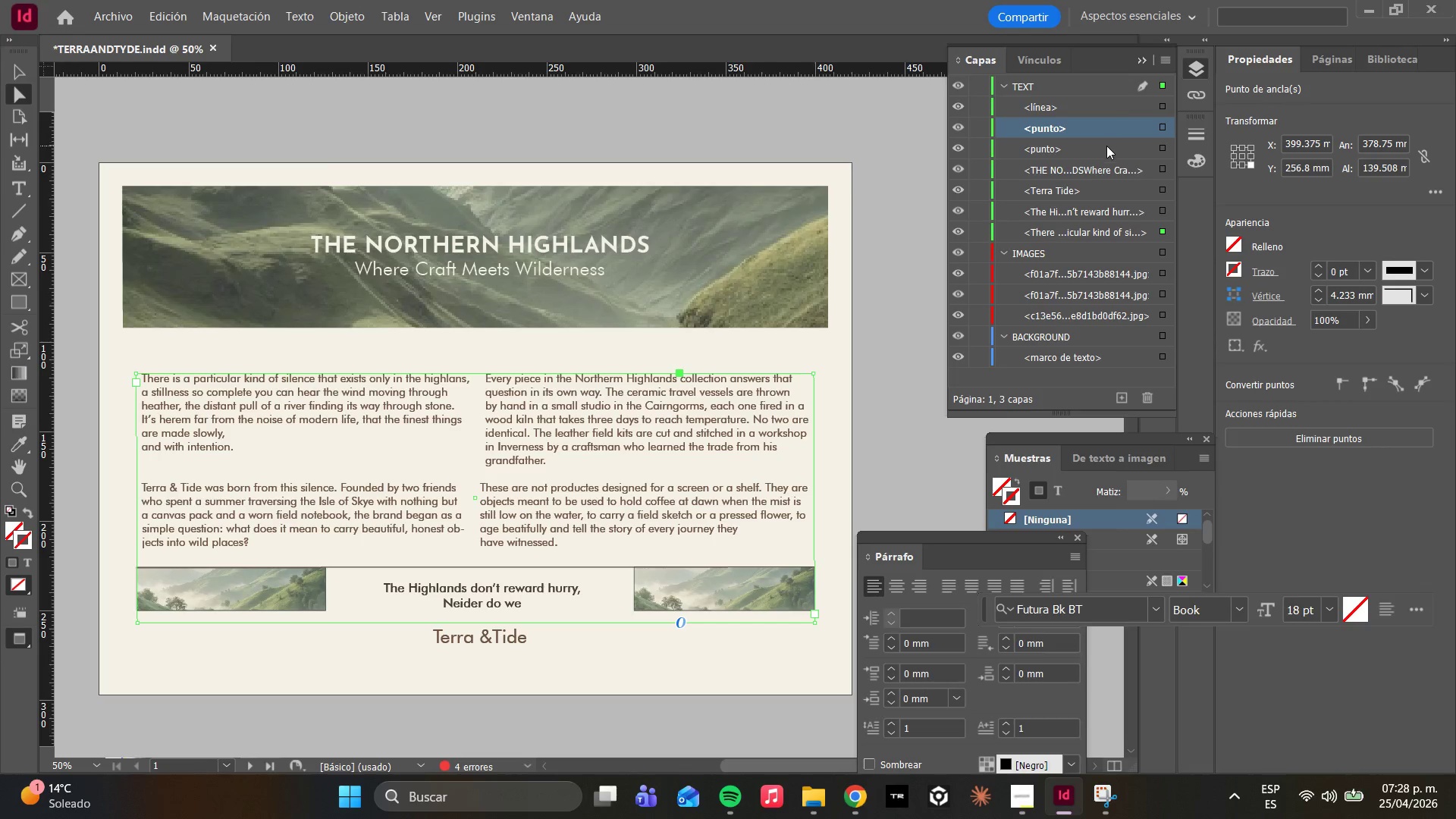 
scroll: coordinate [1097, 185], scroll_direction: down, amount: 1.0
 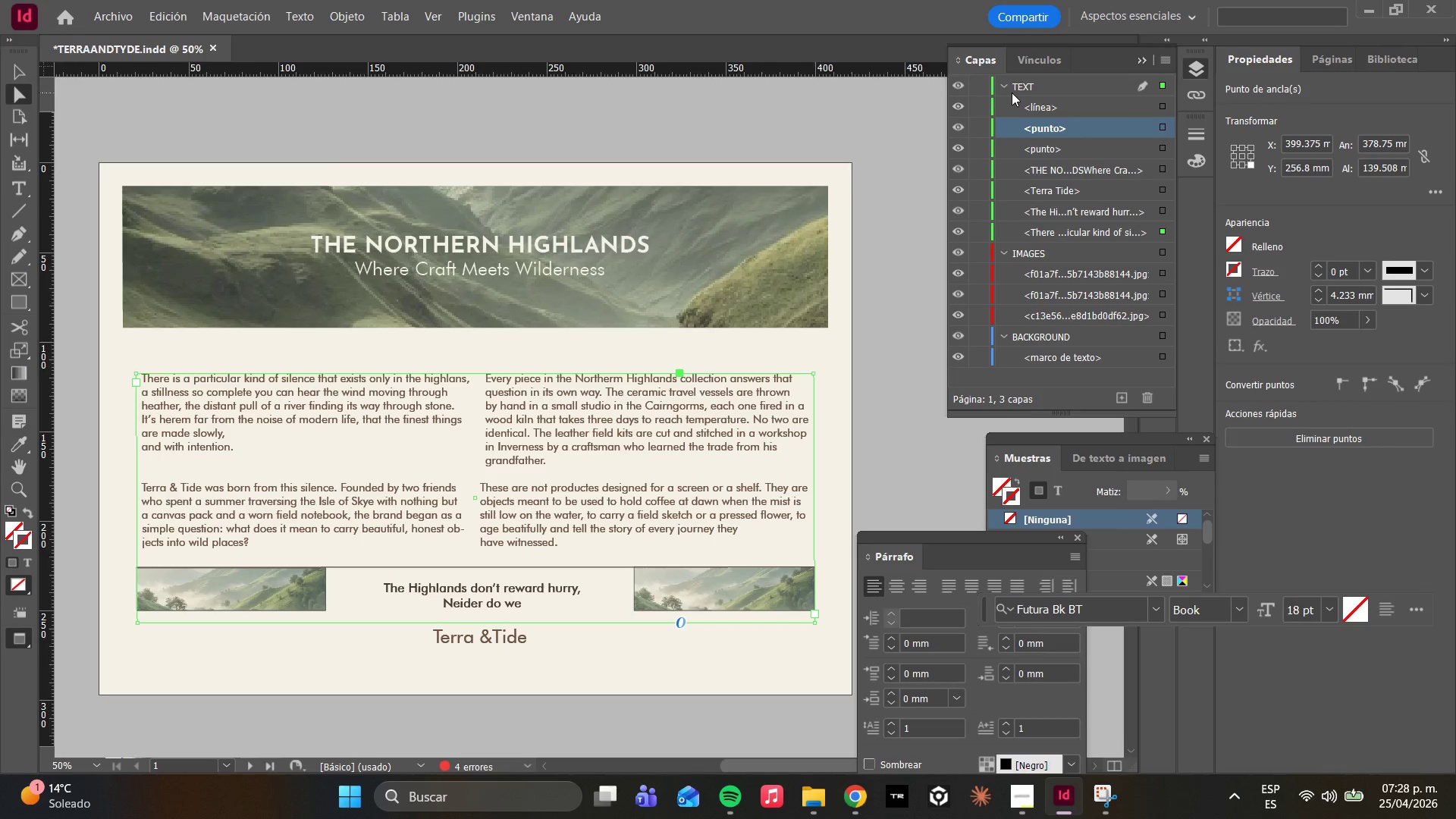 
left_click([1004, 85])
 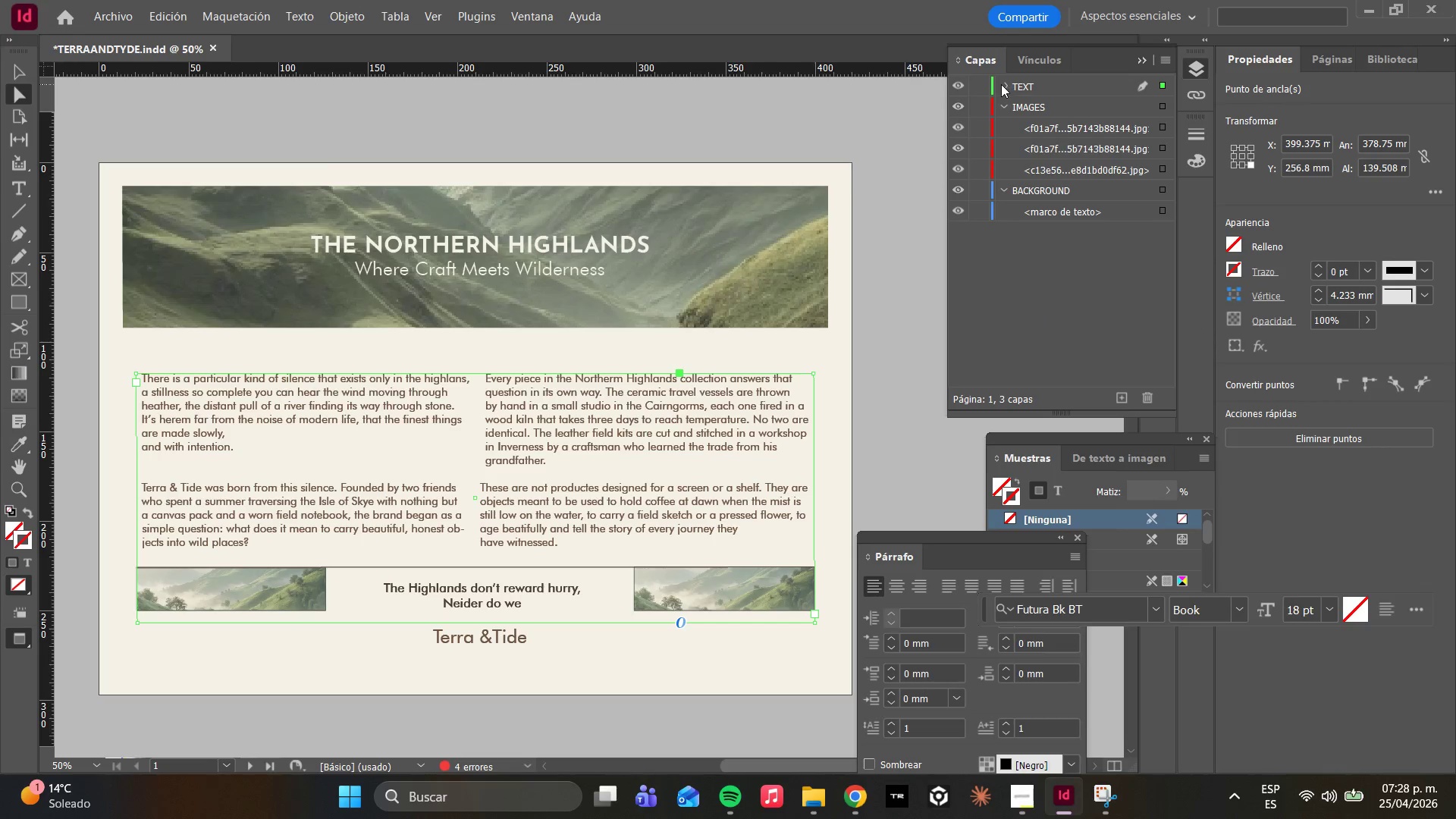 
left_click([1001, 84])
 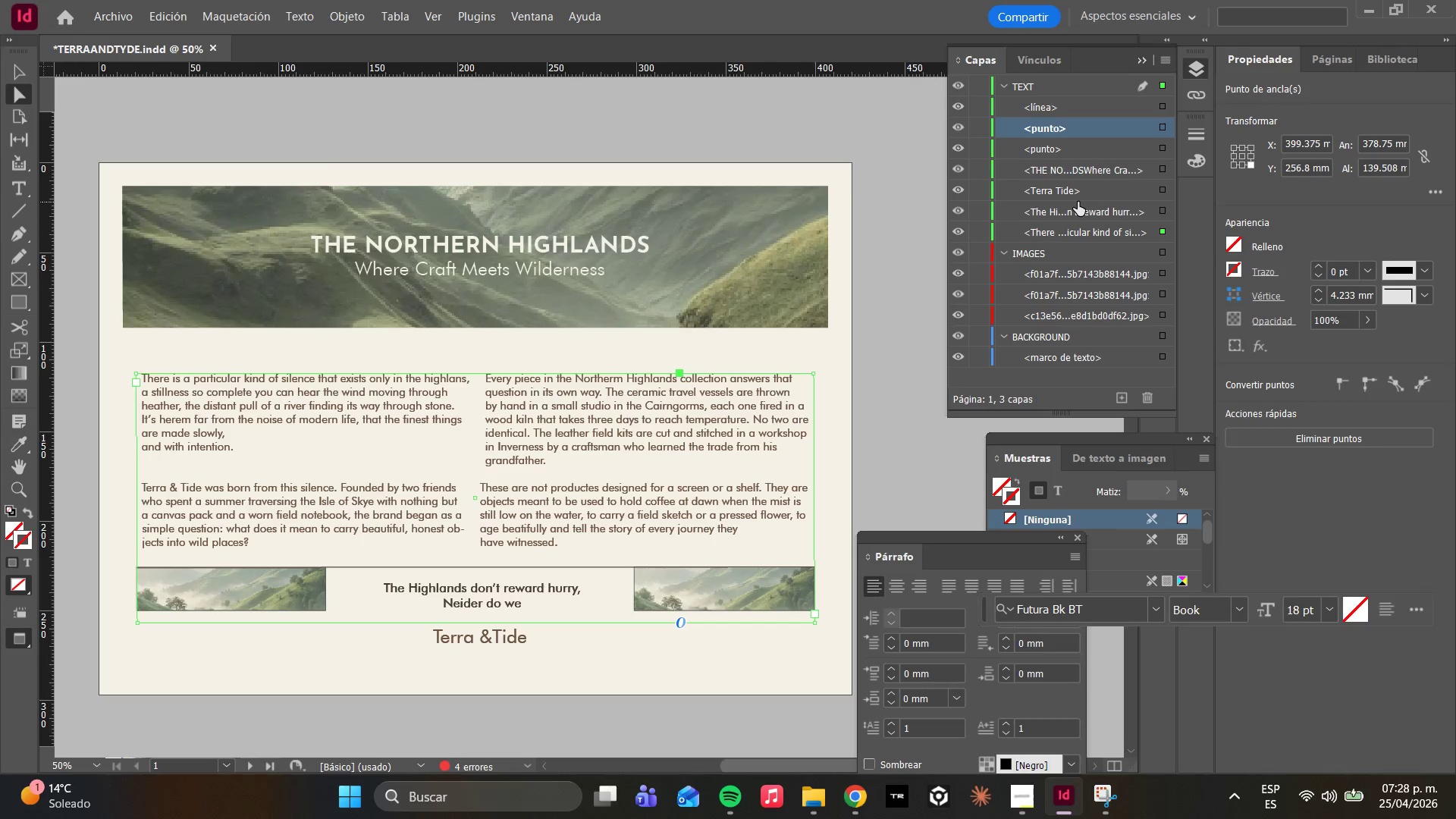 
left_click([1078, 202])
 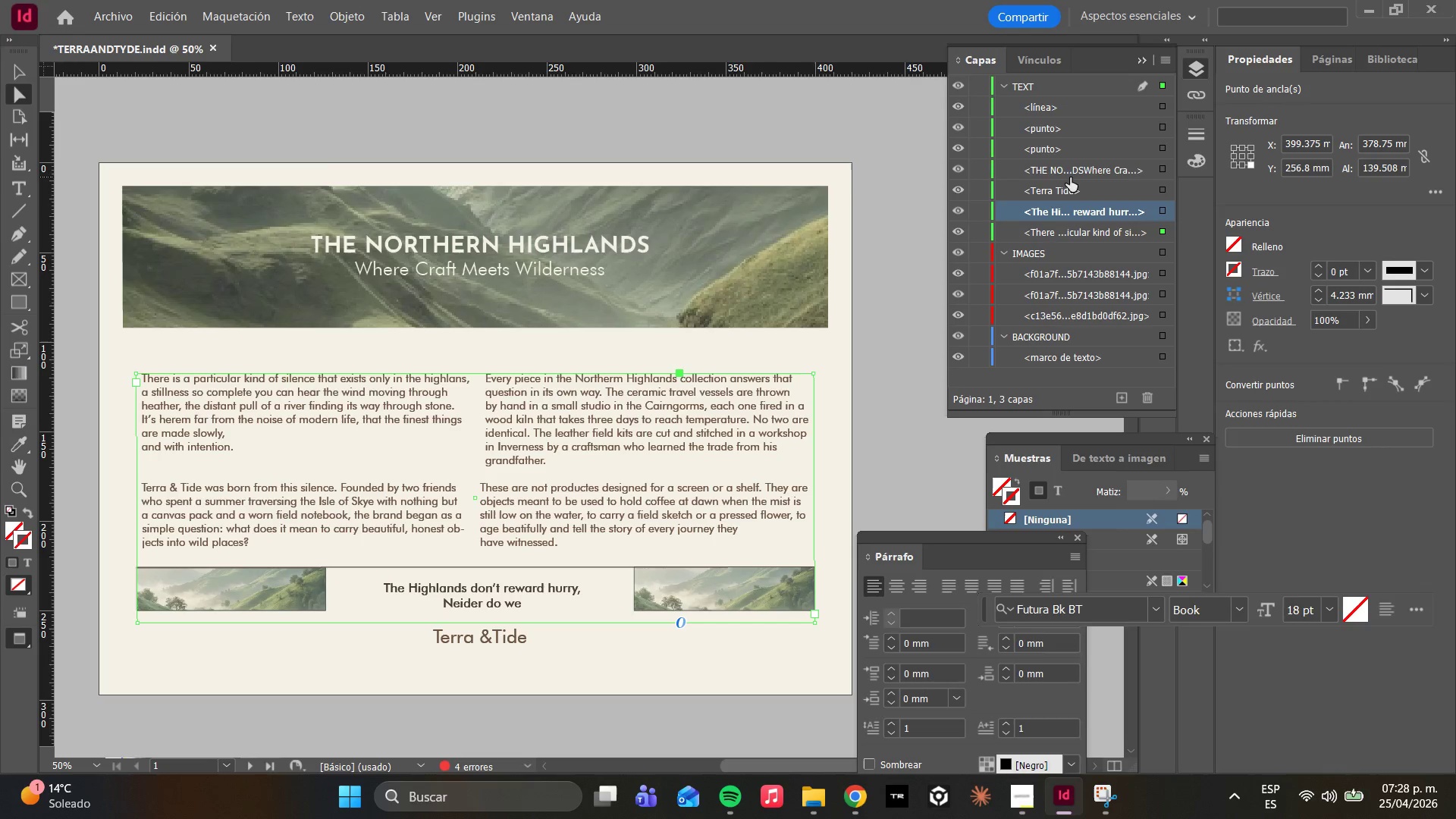 
left_click([1064, 191])
 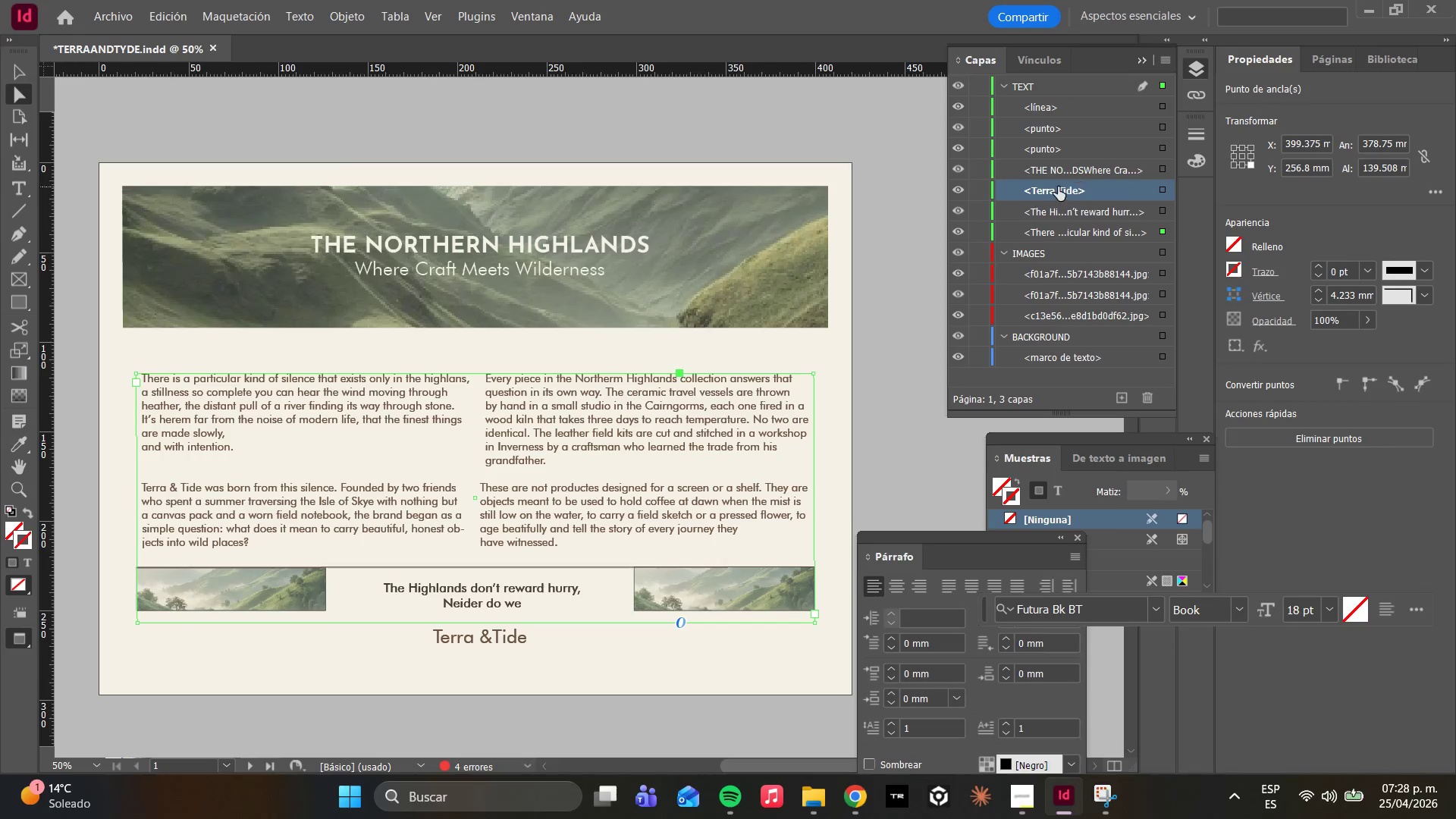 
left_click([1024, 119])
 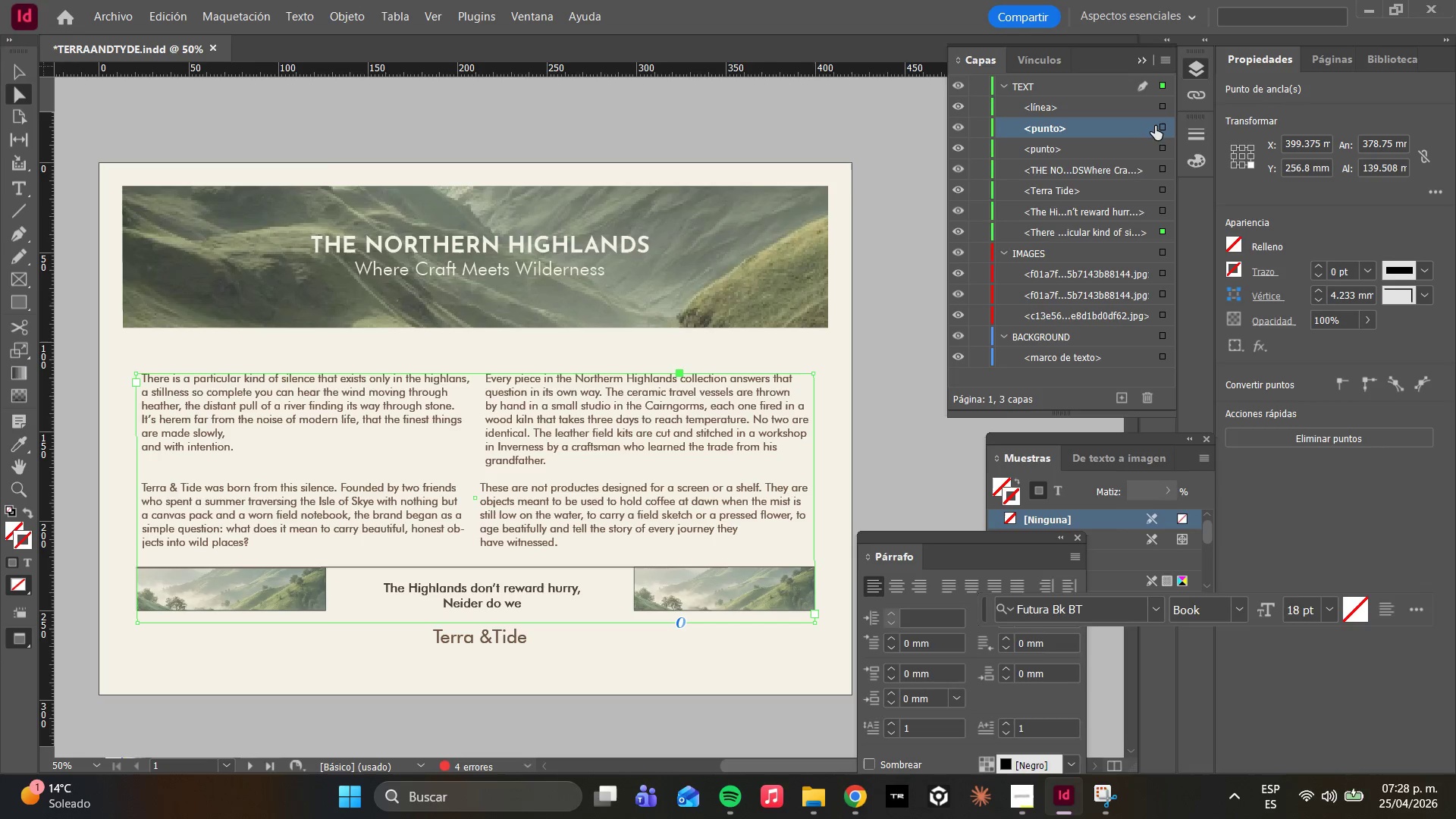 
left_click([1161, 123])
 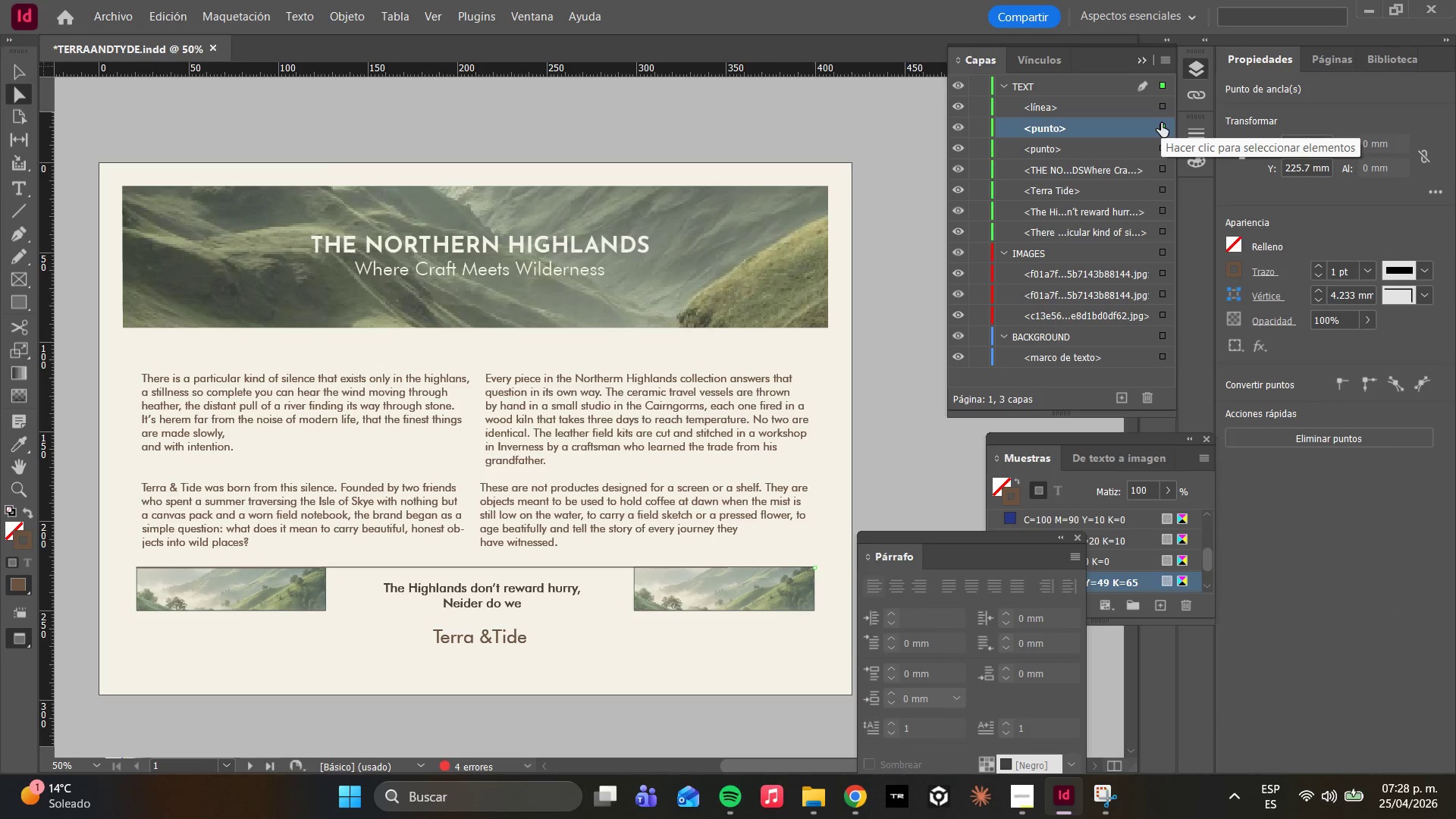 
left_click([1161, 123])
 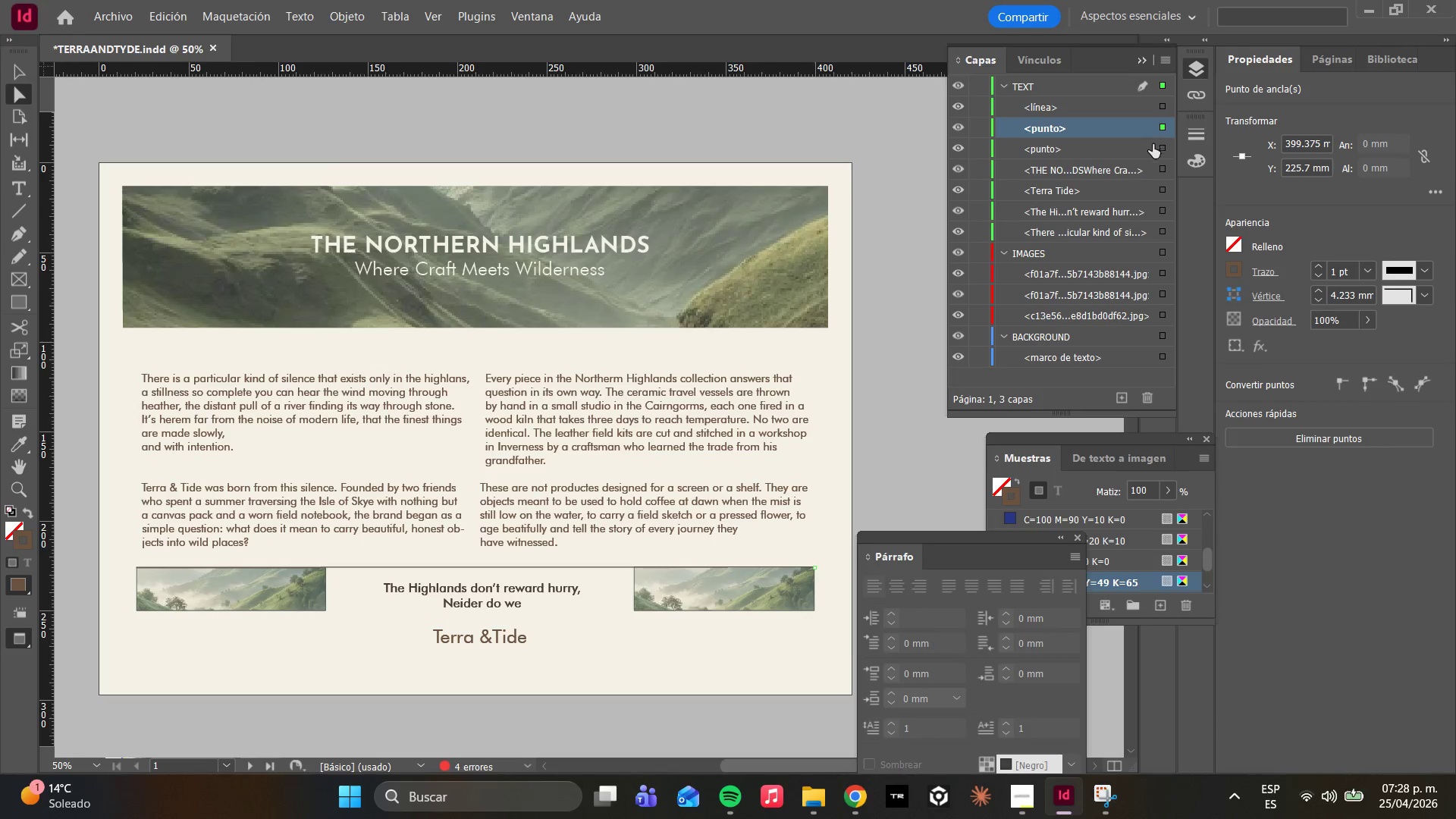 
left_click([1160, 149])
 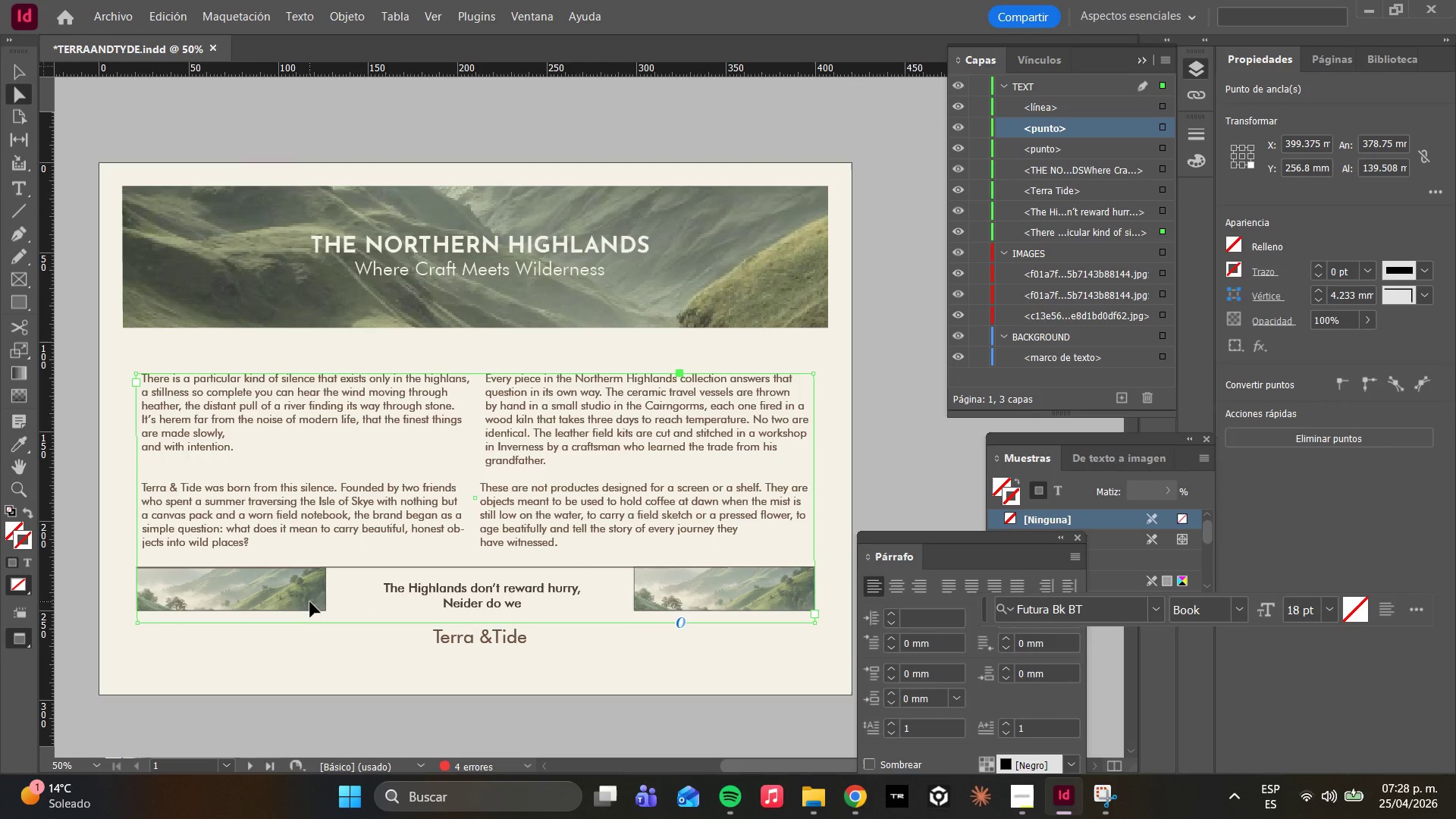 
wait(8.42)
 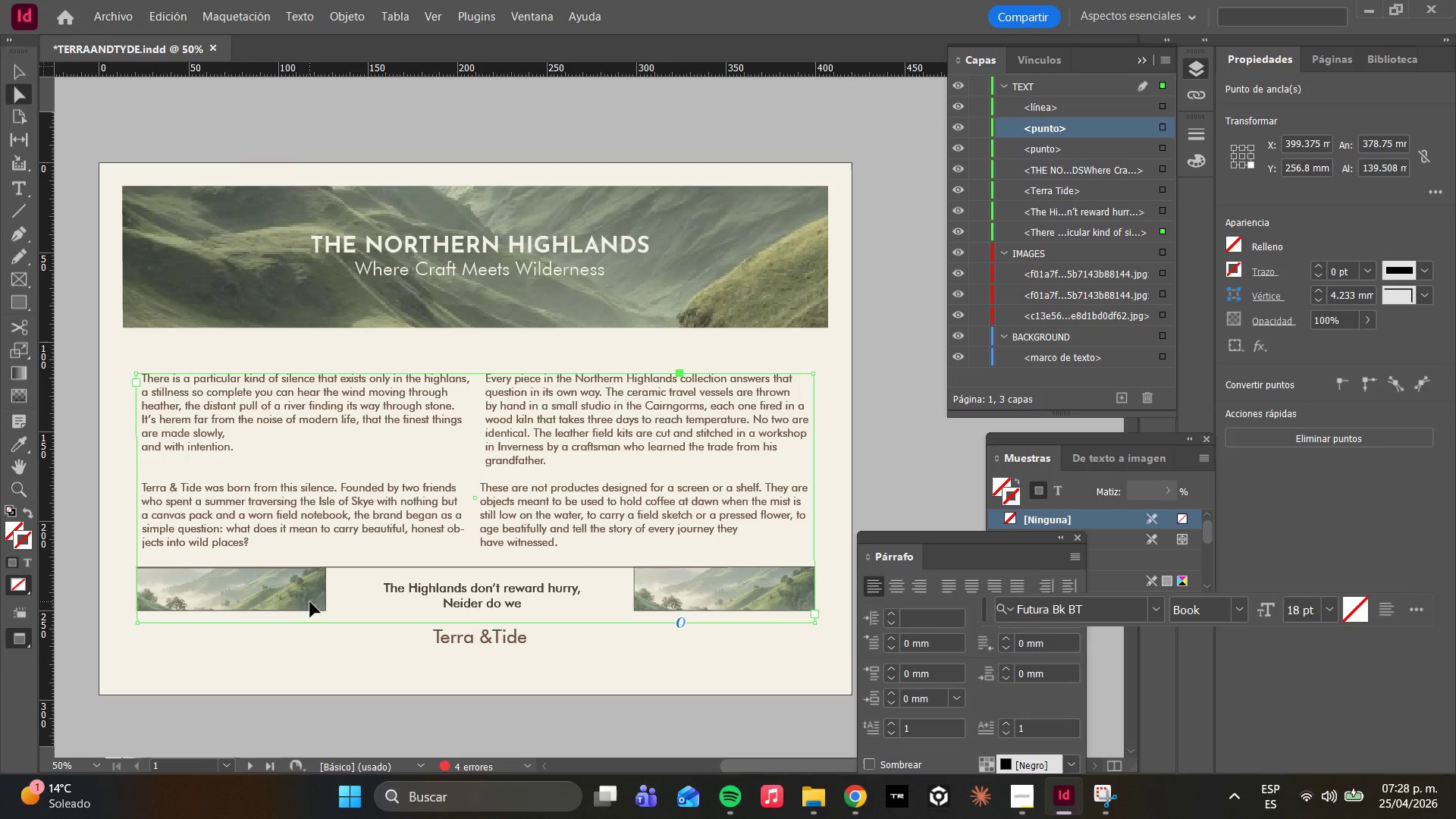 
left_click([847, 240])
 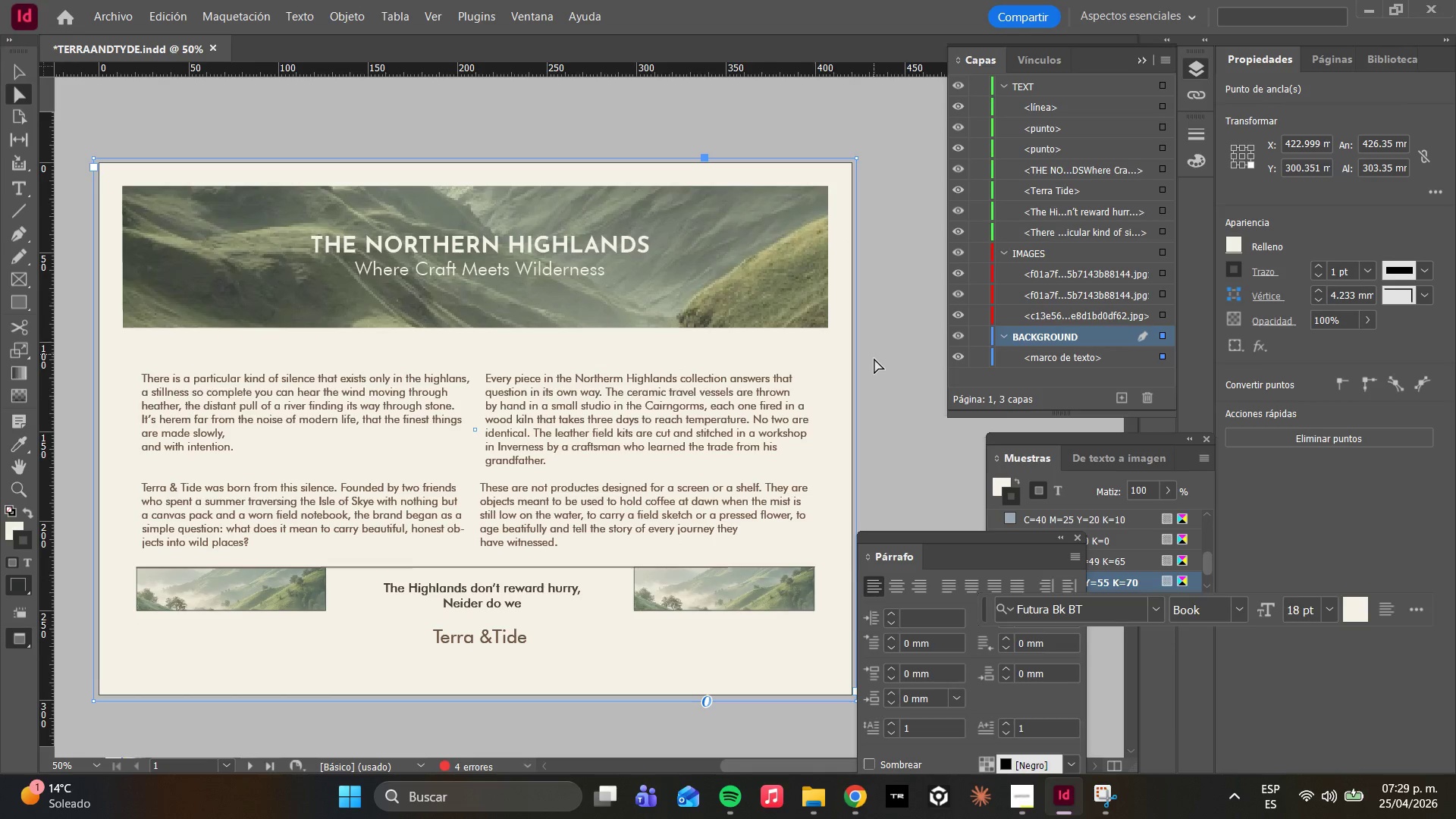 
scroll: coordinate [874, 362], scroll_direction: down, amount: 3.0
 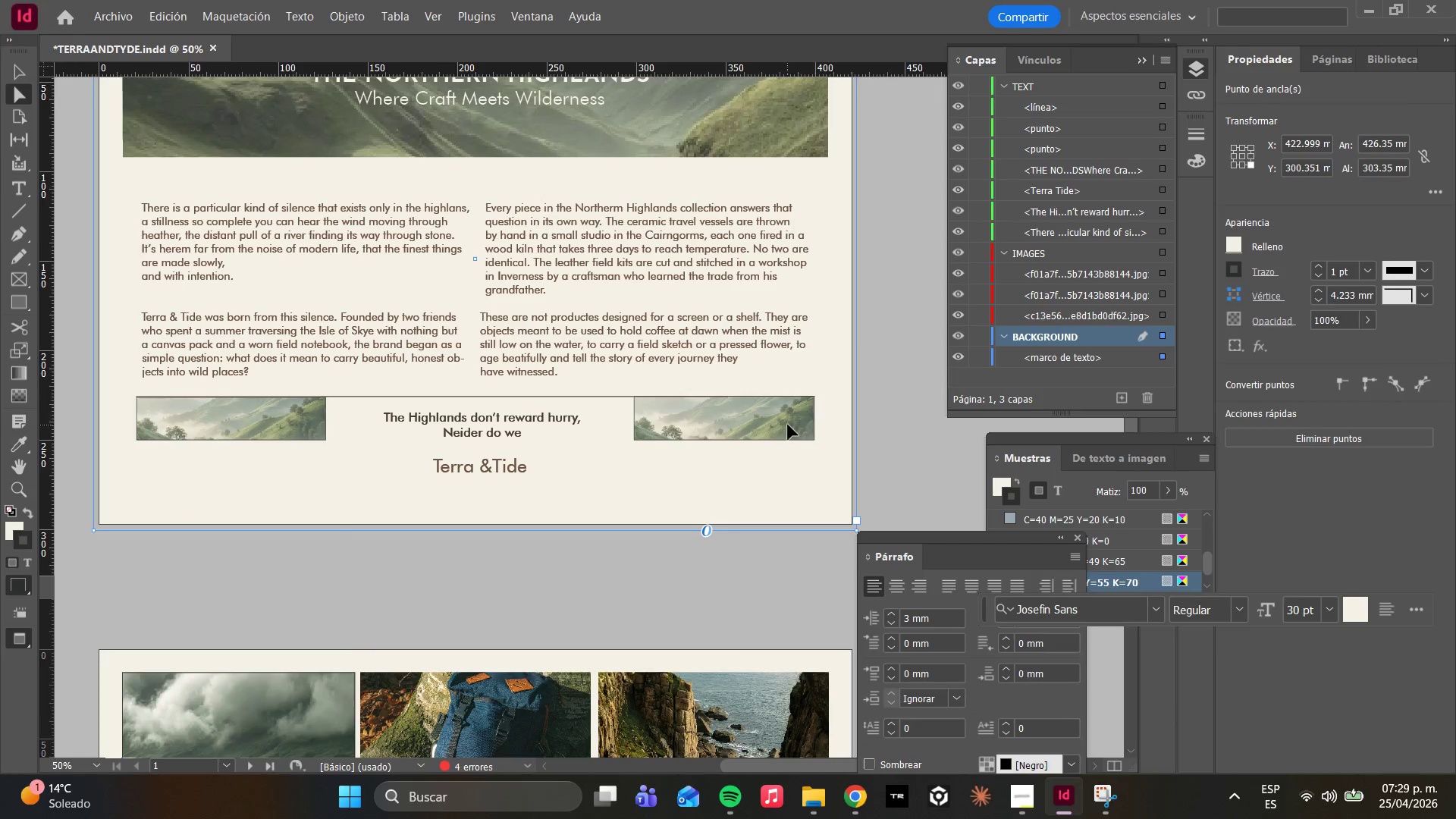 
scroll: coordinate [762, 477], scroll_direction: up, amount: 1.0
 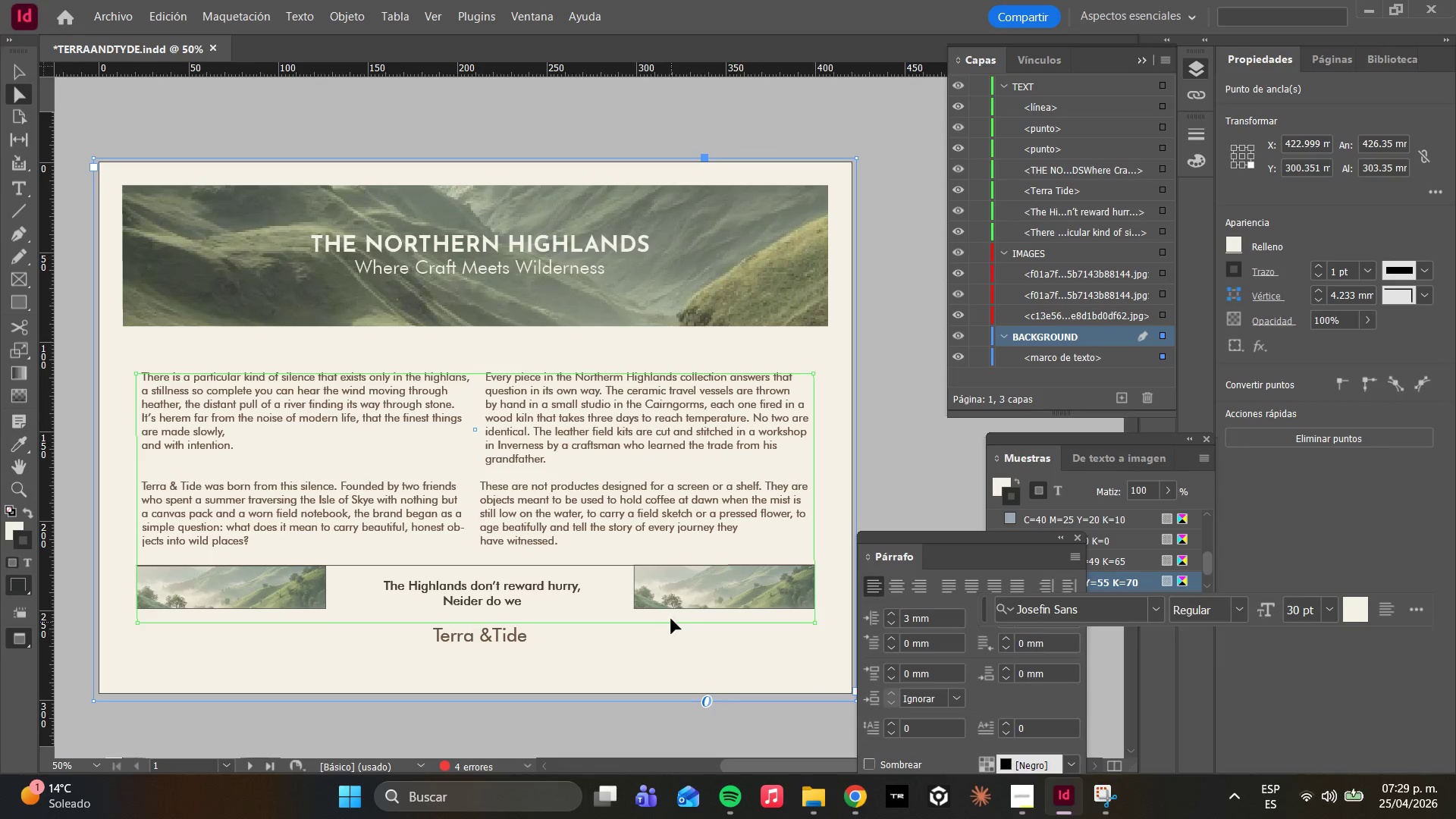 
left_click([747, 599])
 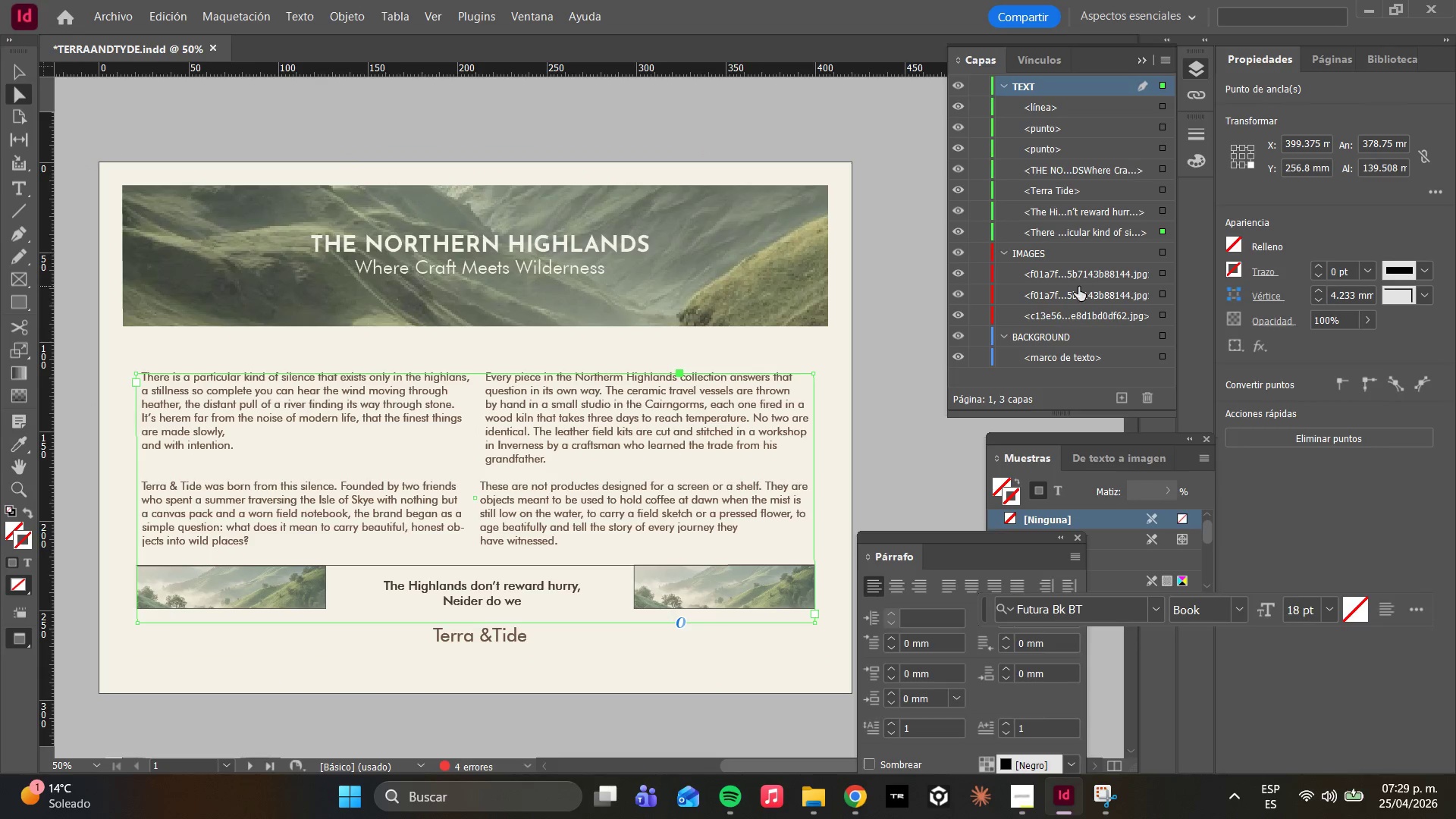 
left_click([1075, 290])
 